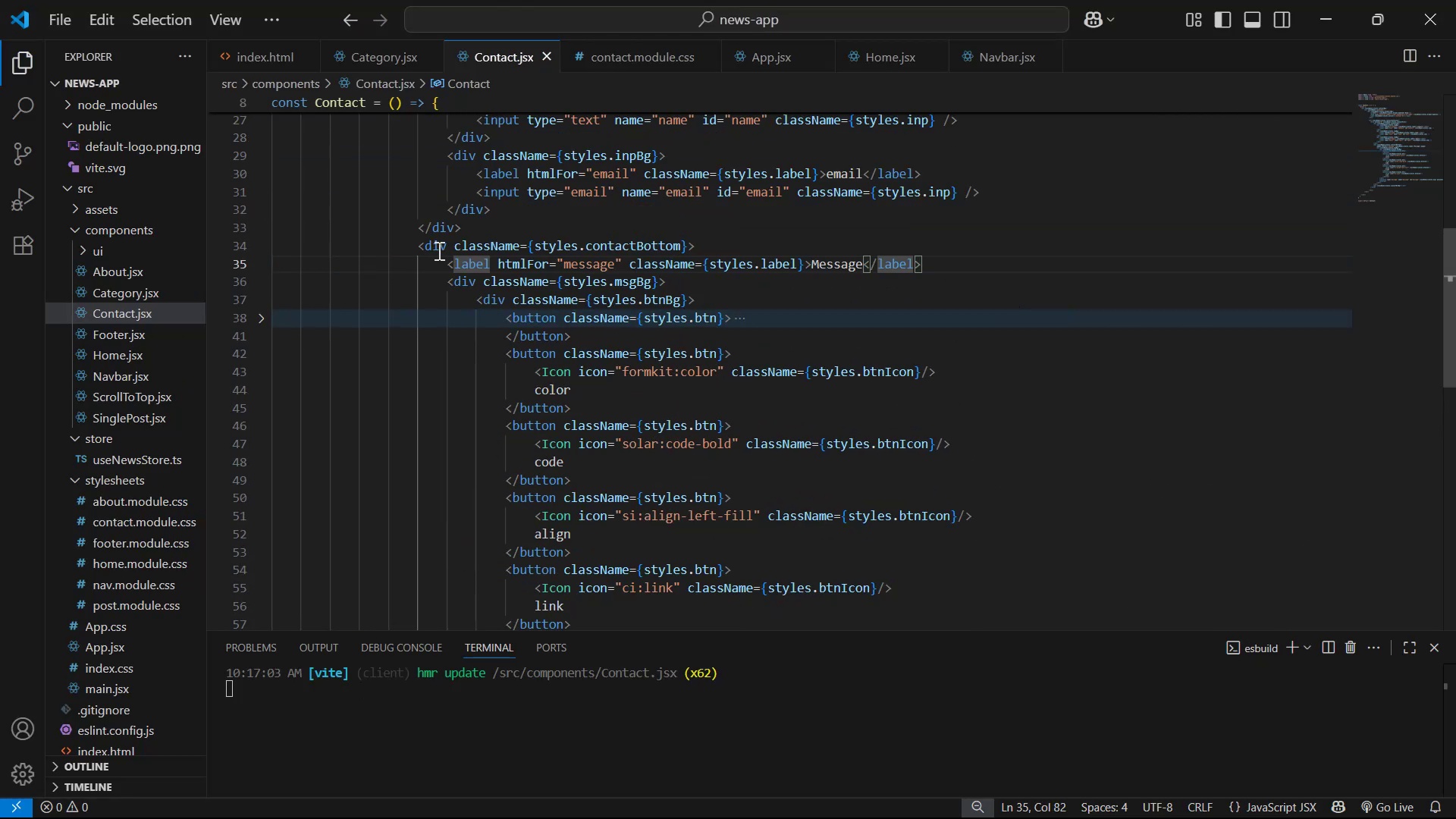 
left_click([438, 250])
 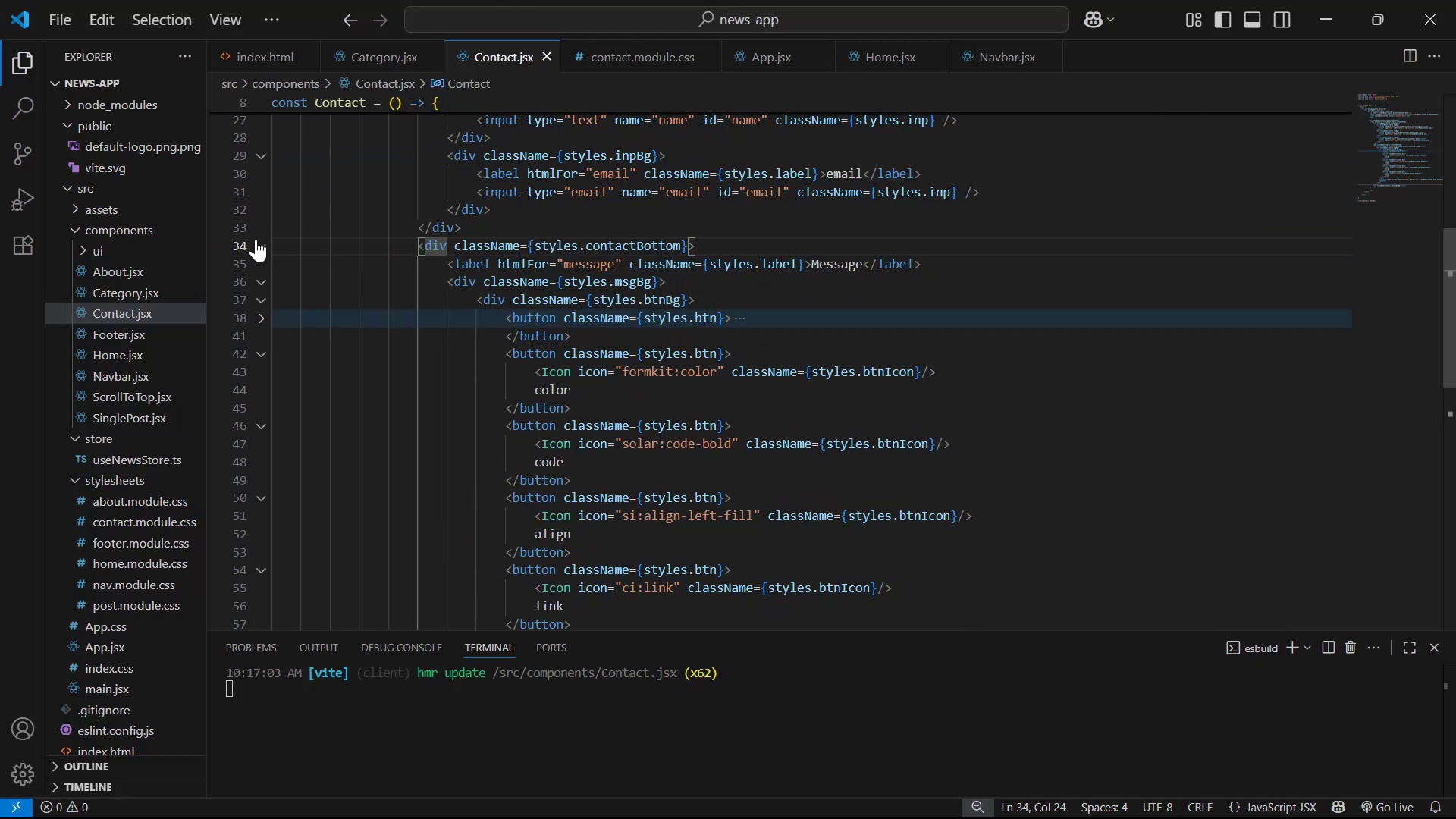 
left_click([258, 238])
 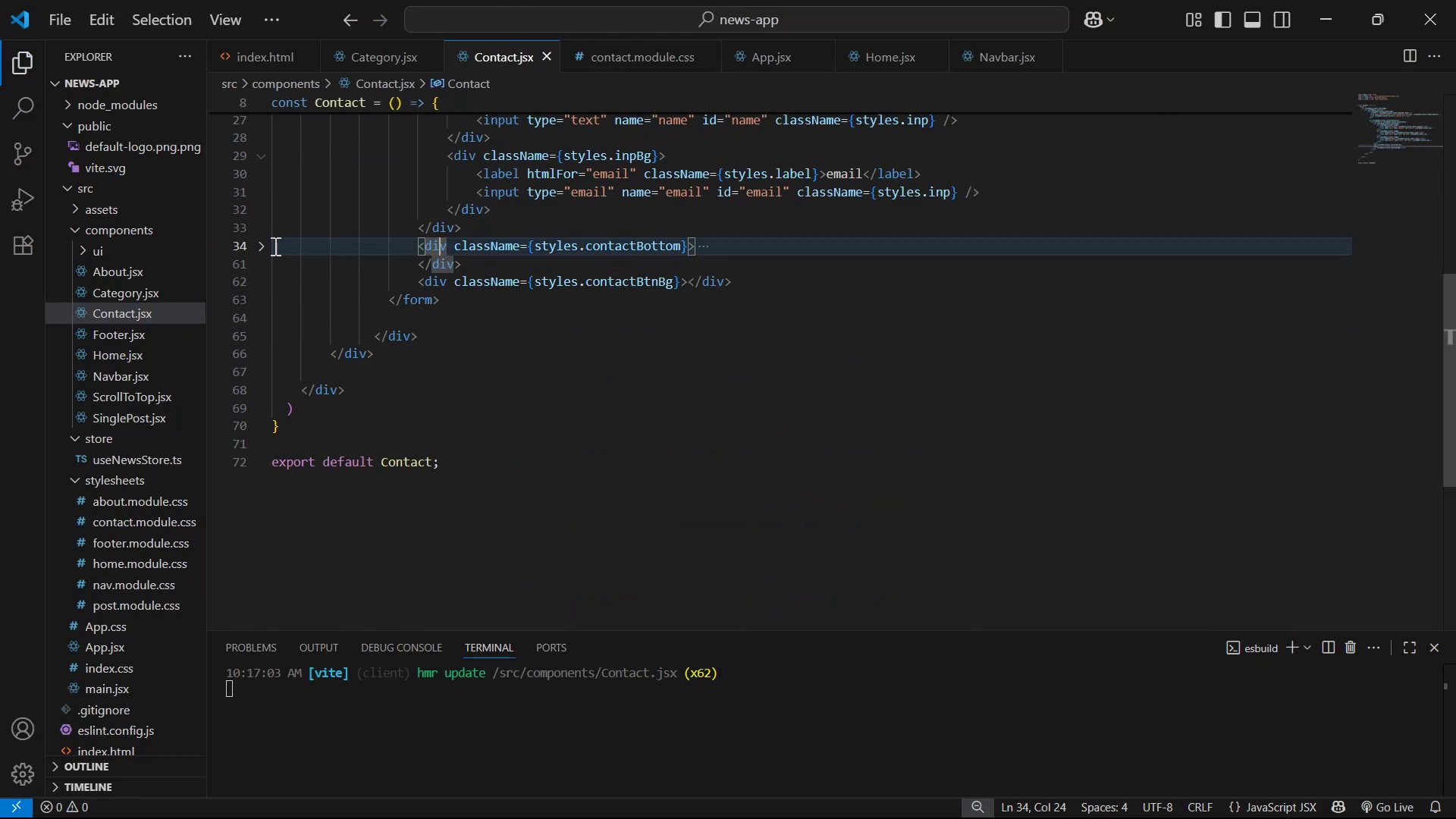 
left_click([261, 242])
 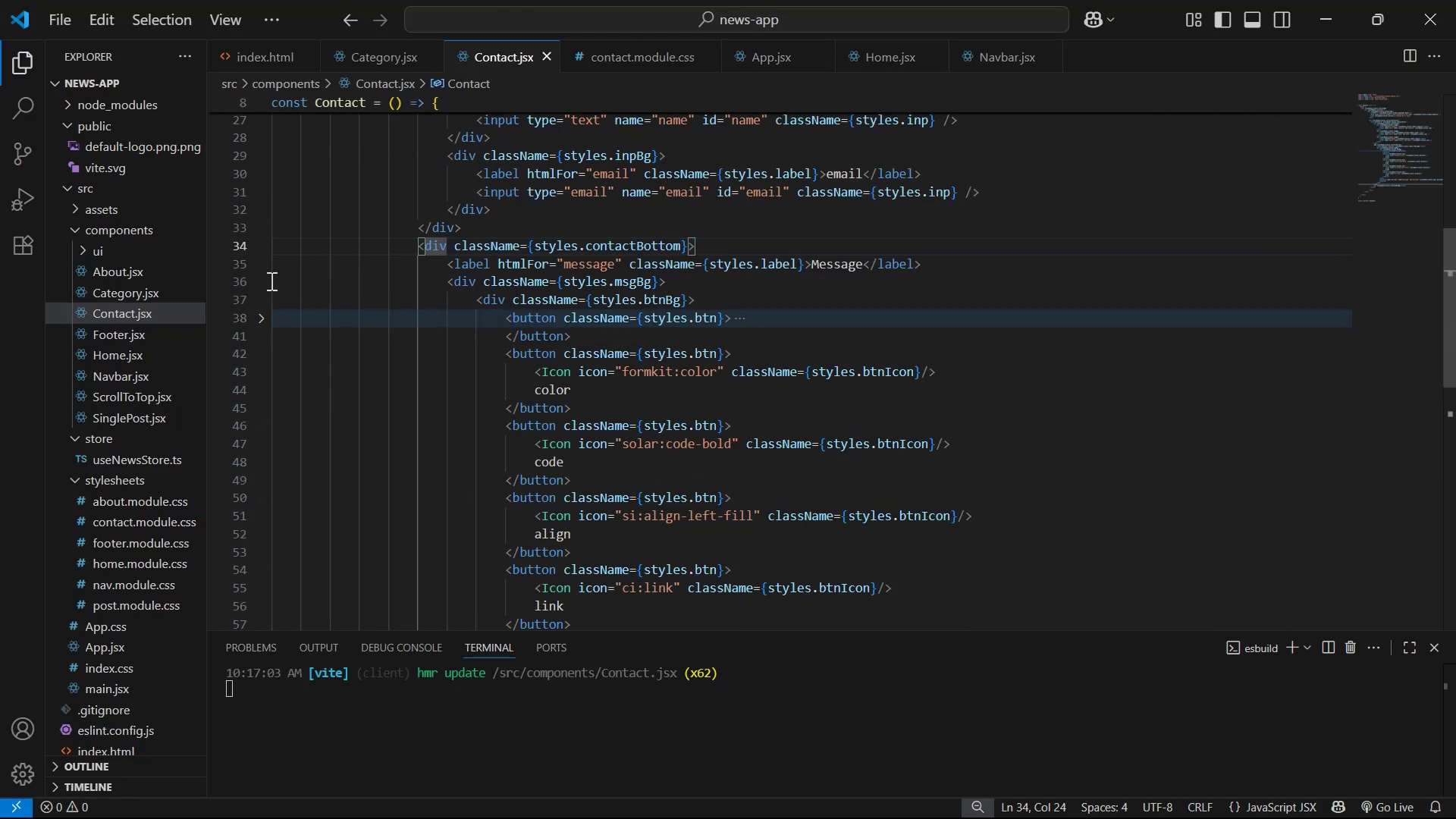 
left_click([265, 287])
 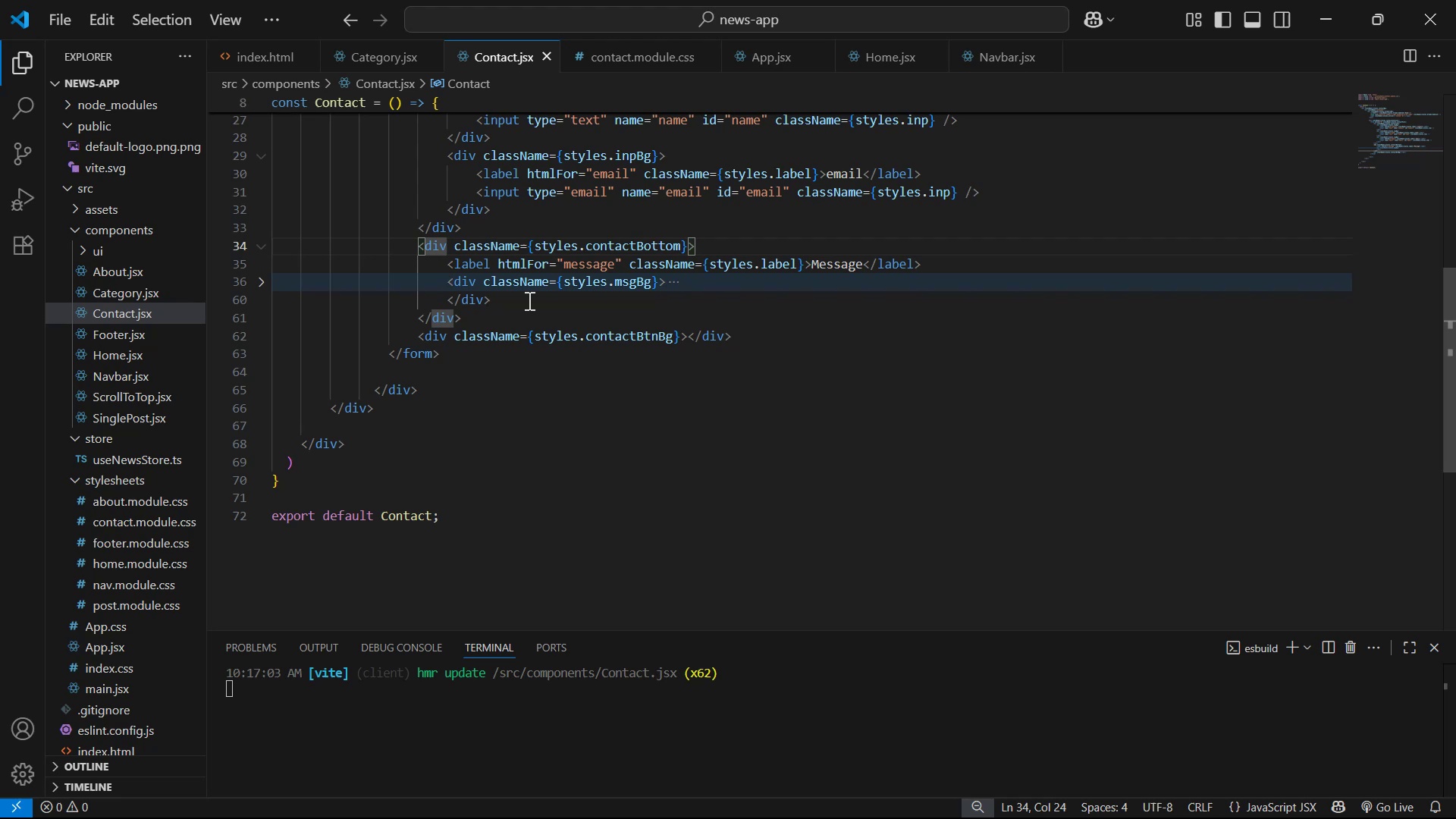 
left_click([519, 297])
 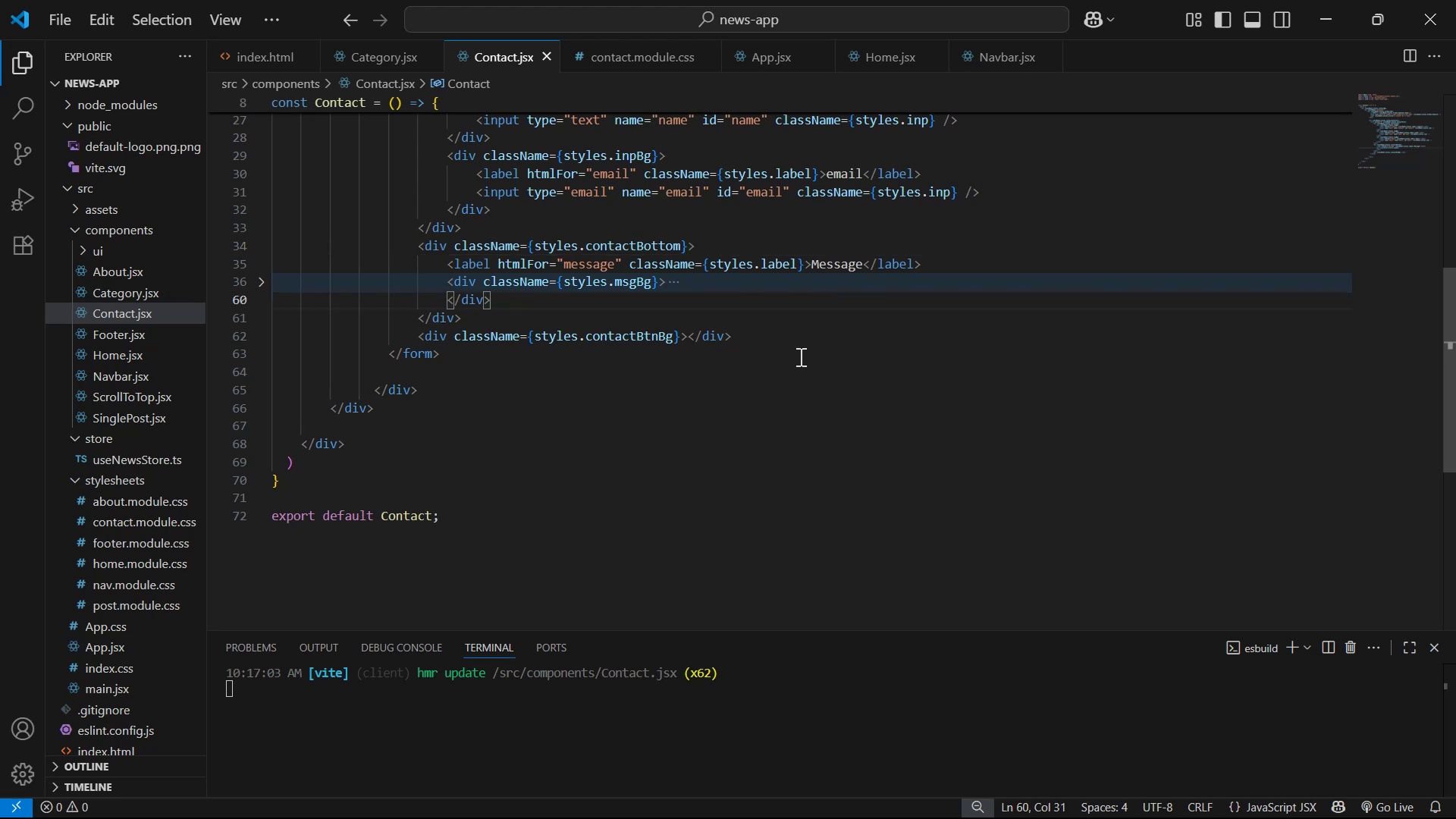 
key(Enter)
 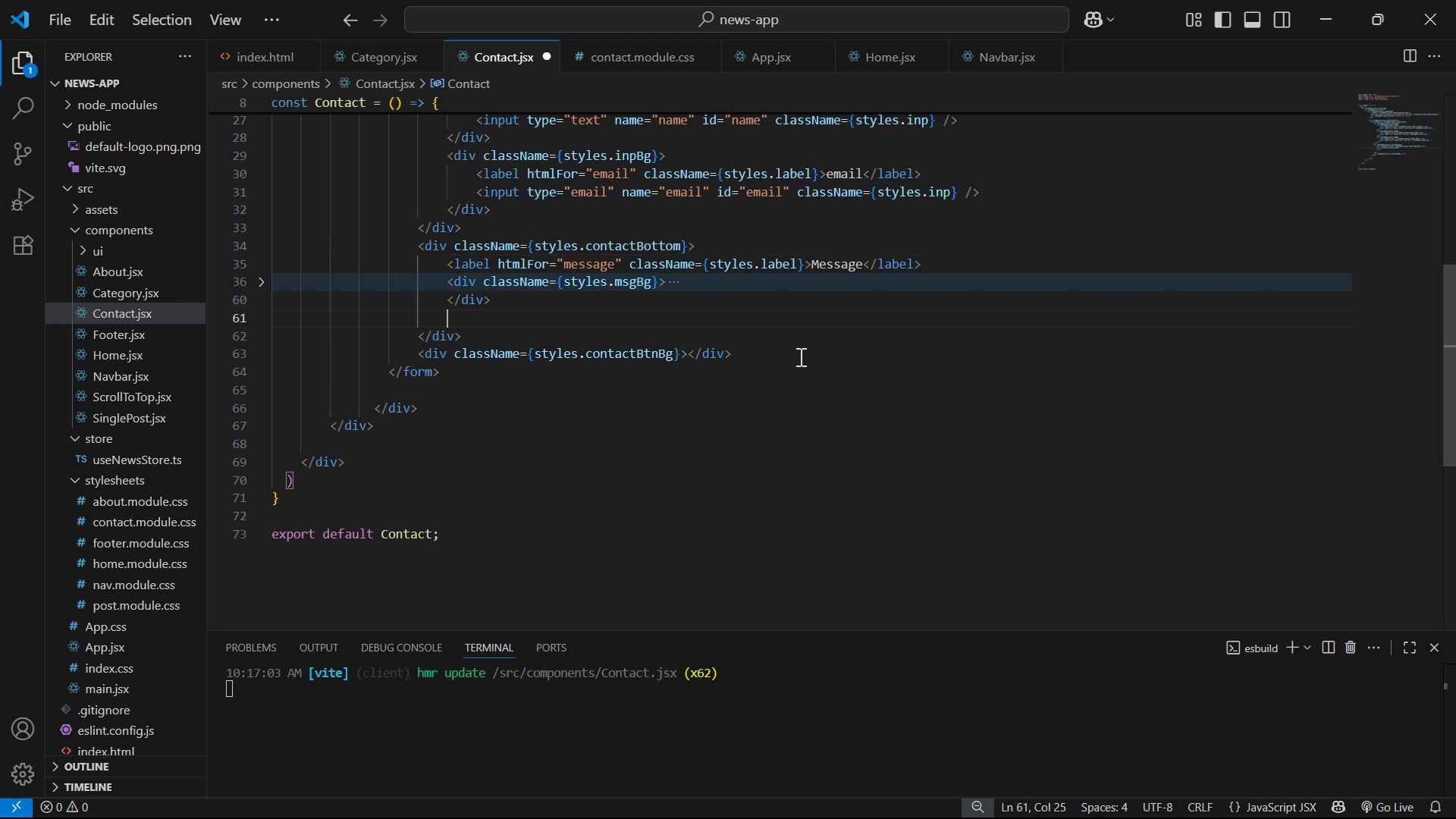 
key(Enter)
 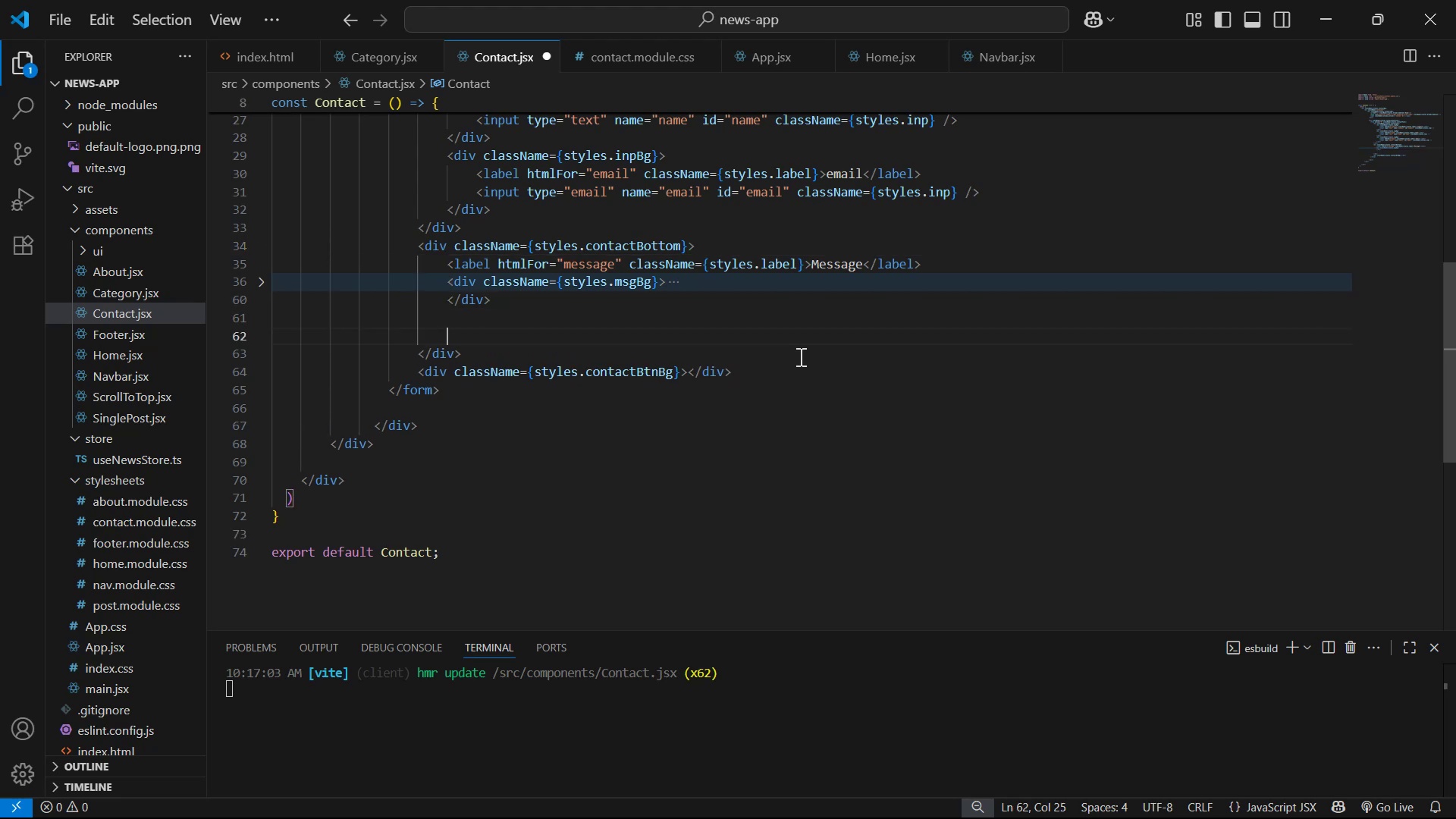 
wait(9.42)
 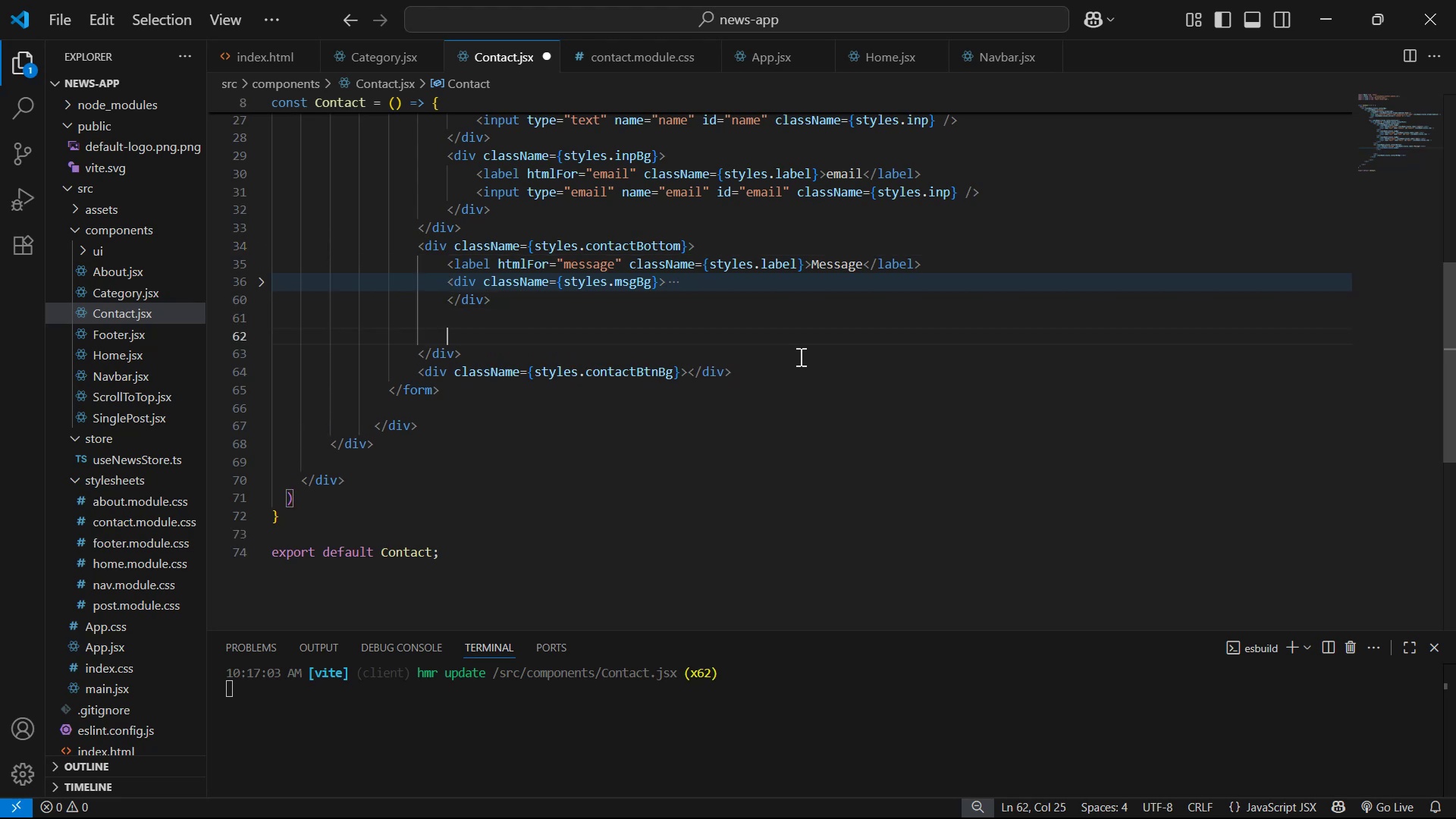 
left_click([761, 255])
 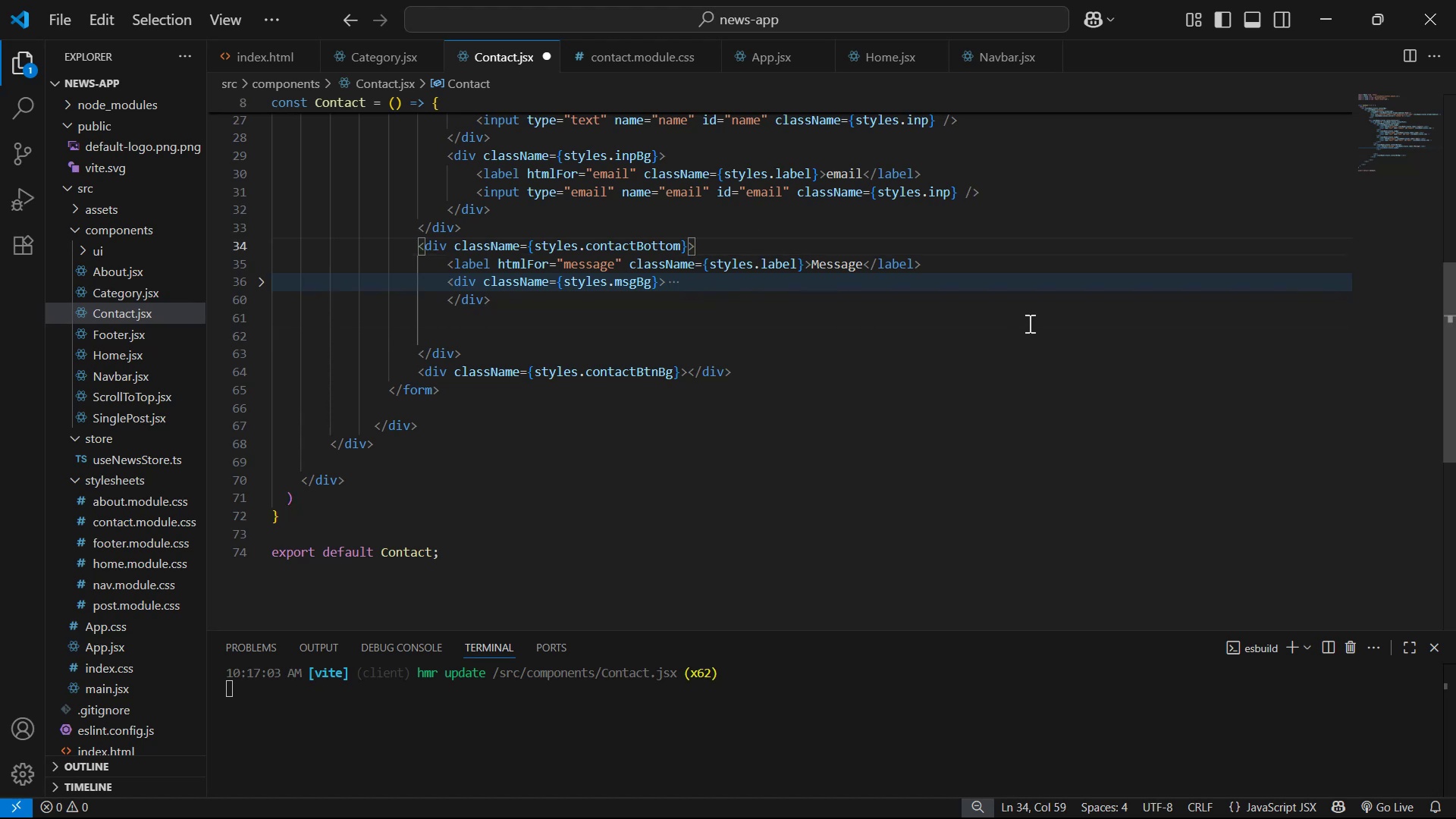 
key(Enter)
 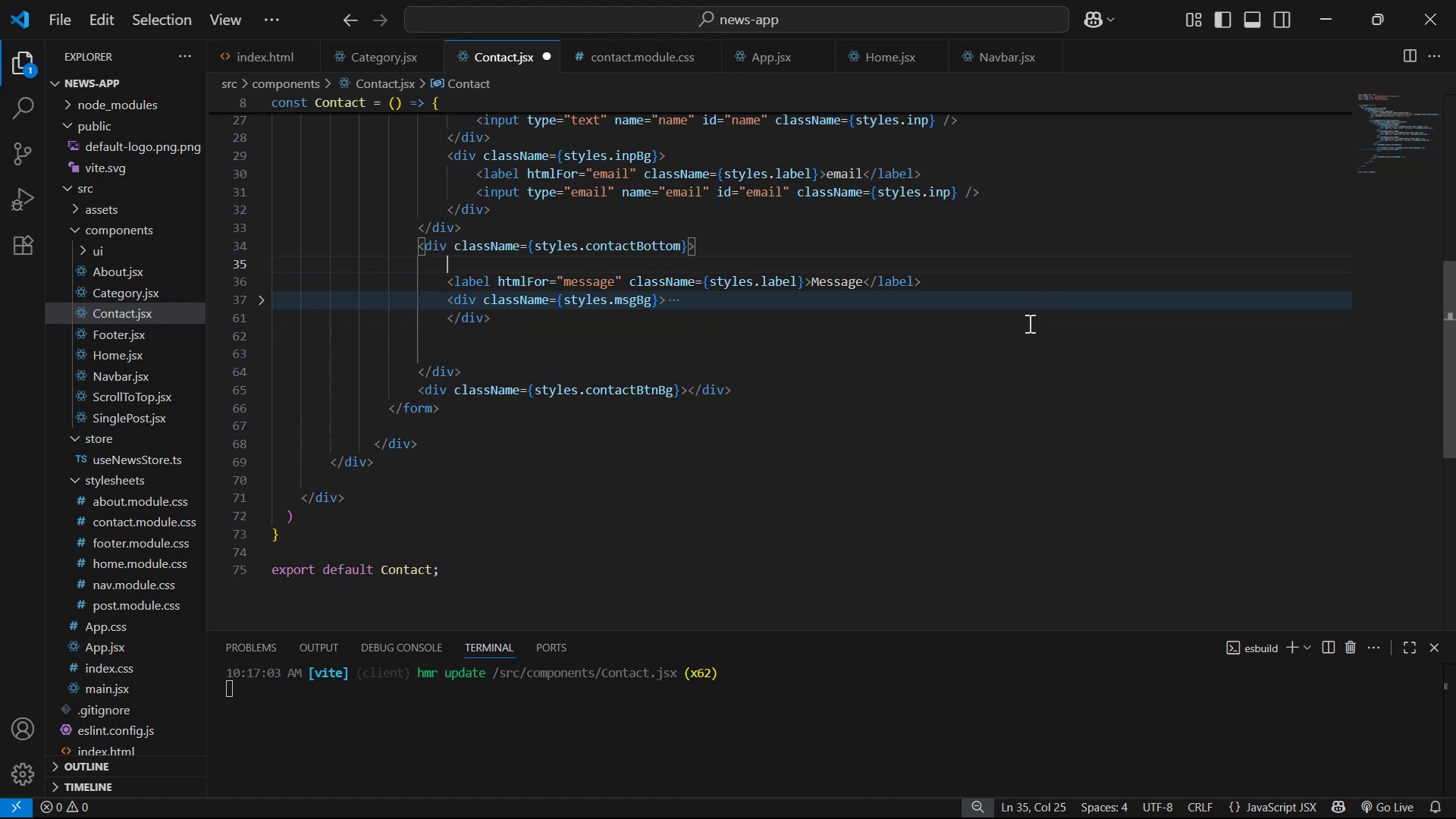 
key(Enter)
 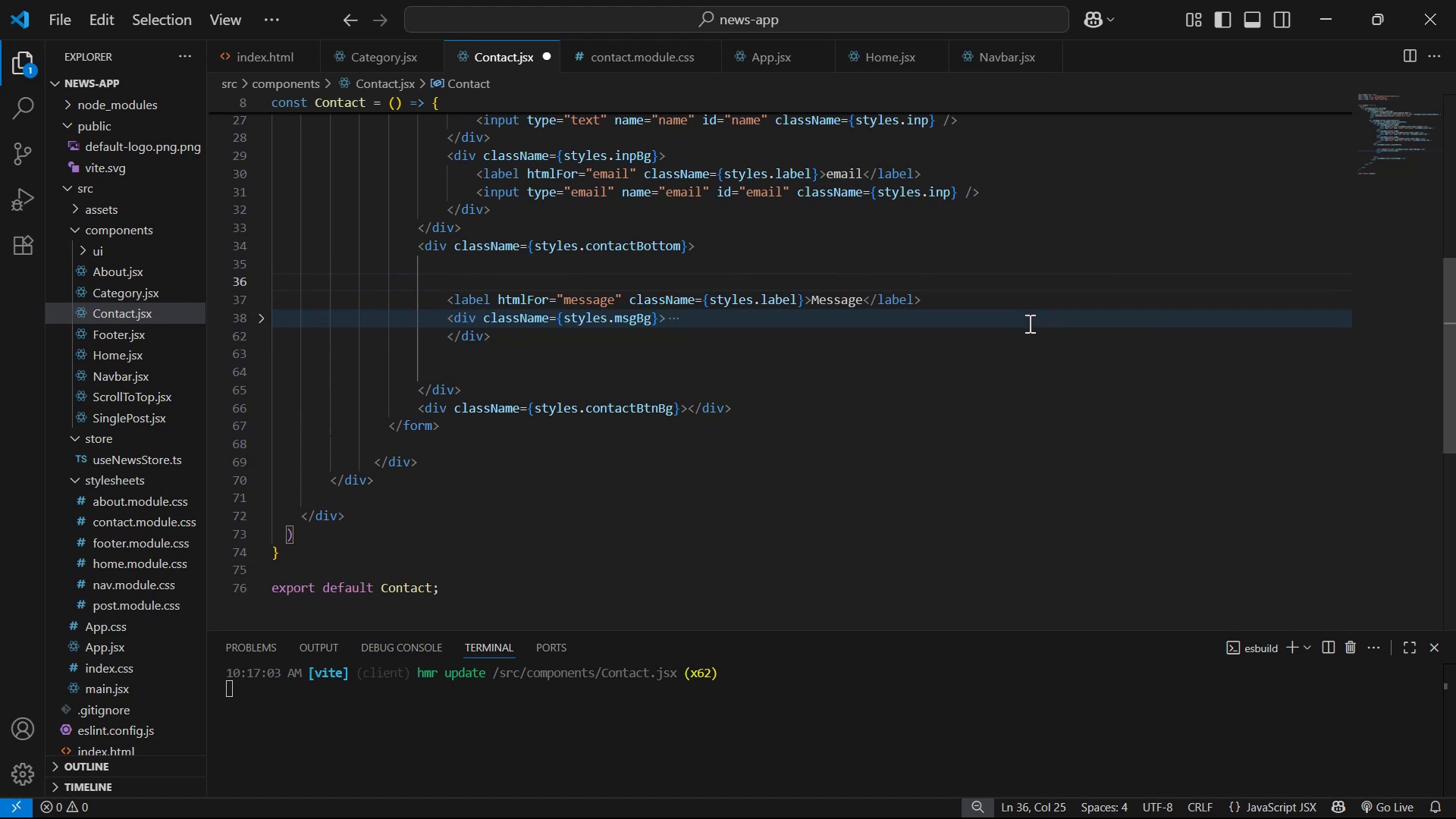 
type(div)
 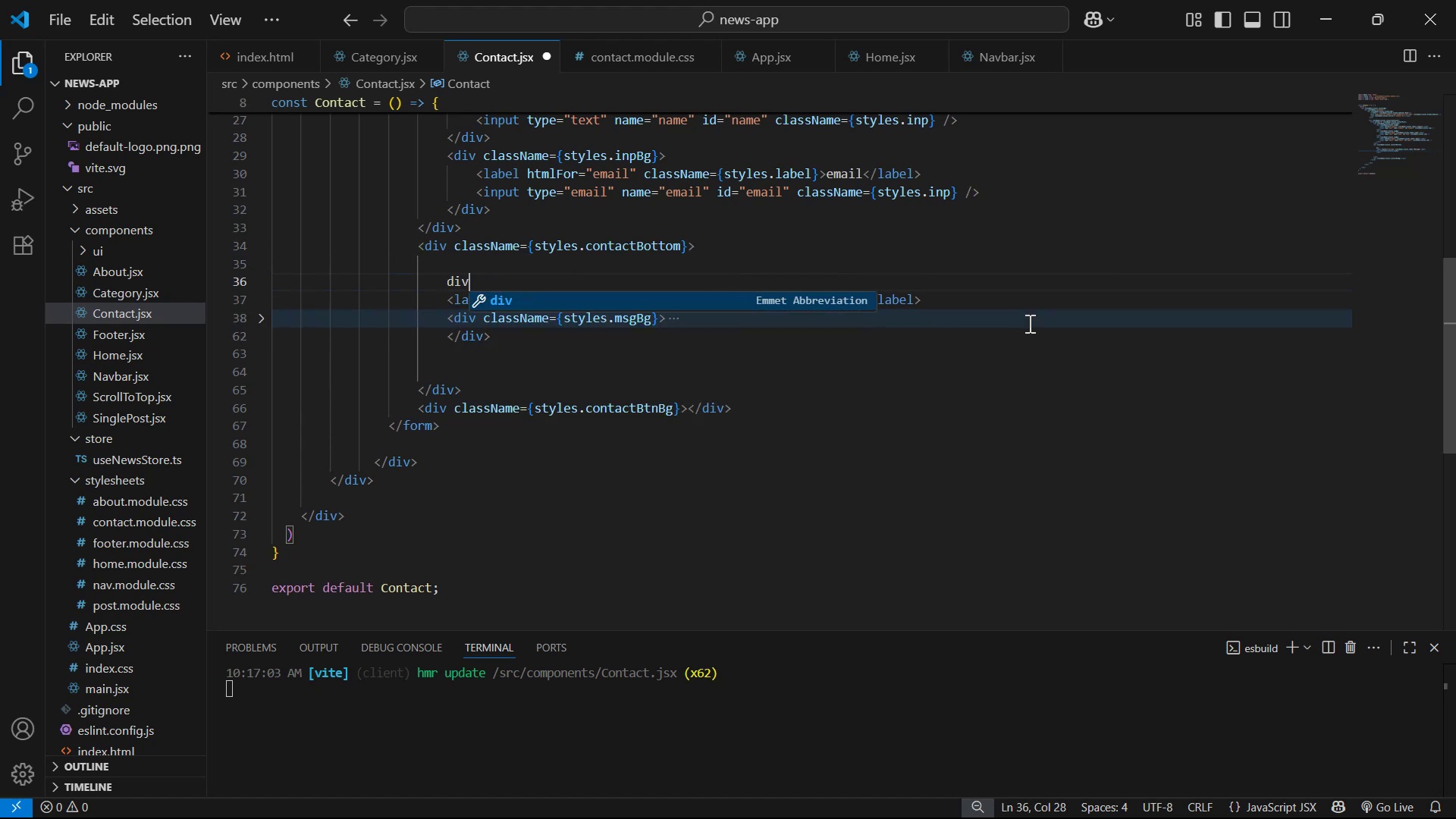 
key(Enter)
 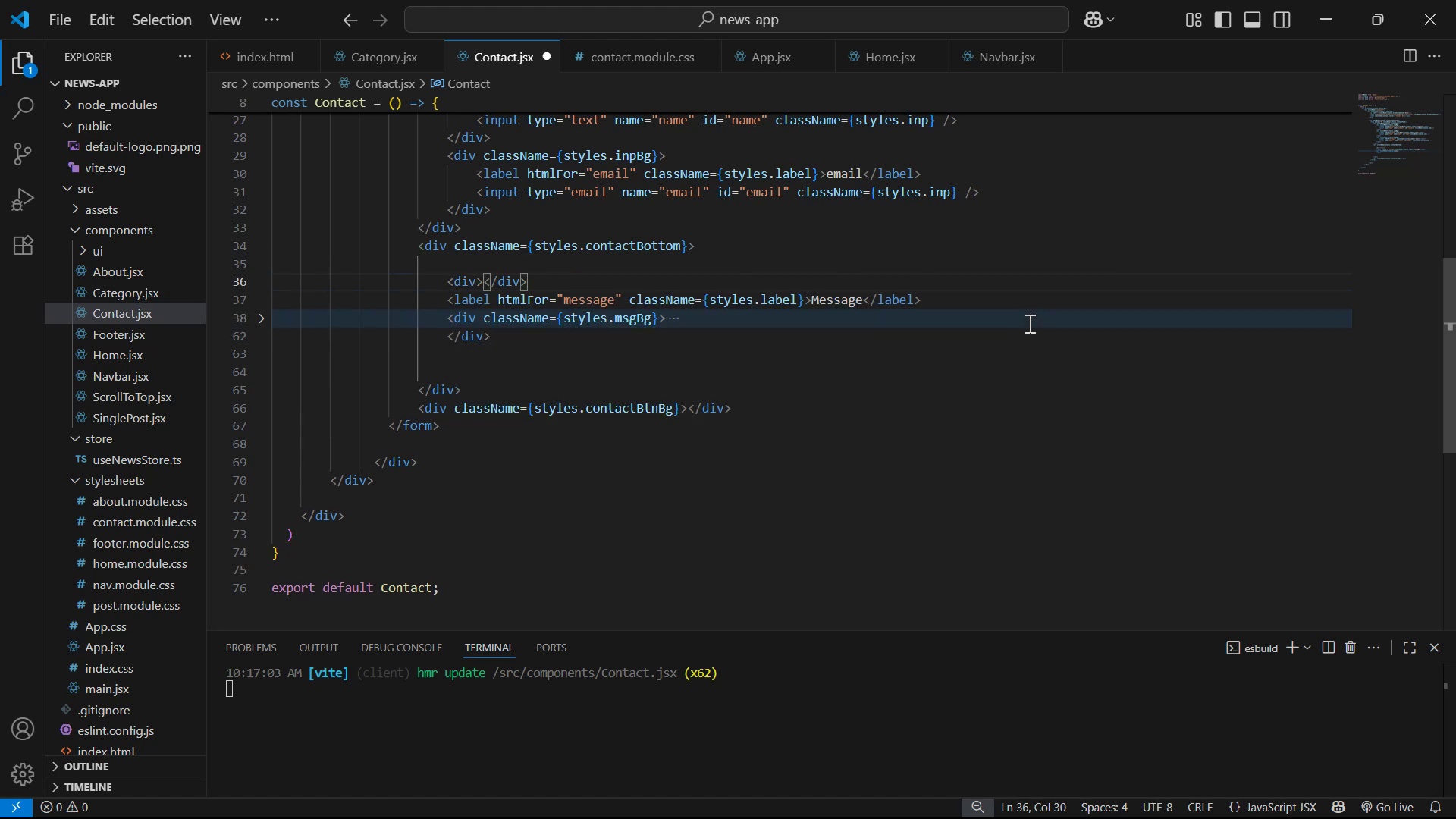 
key(Enter)
 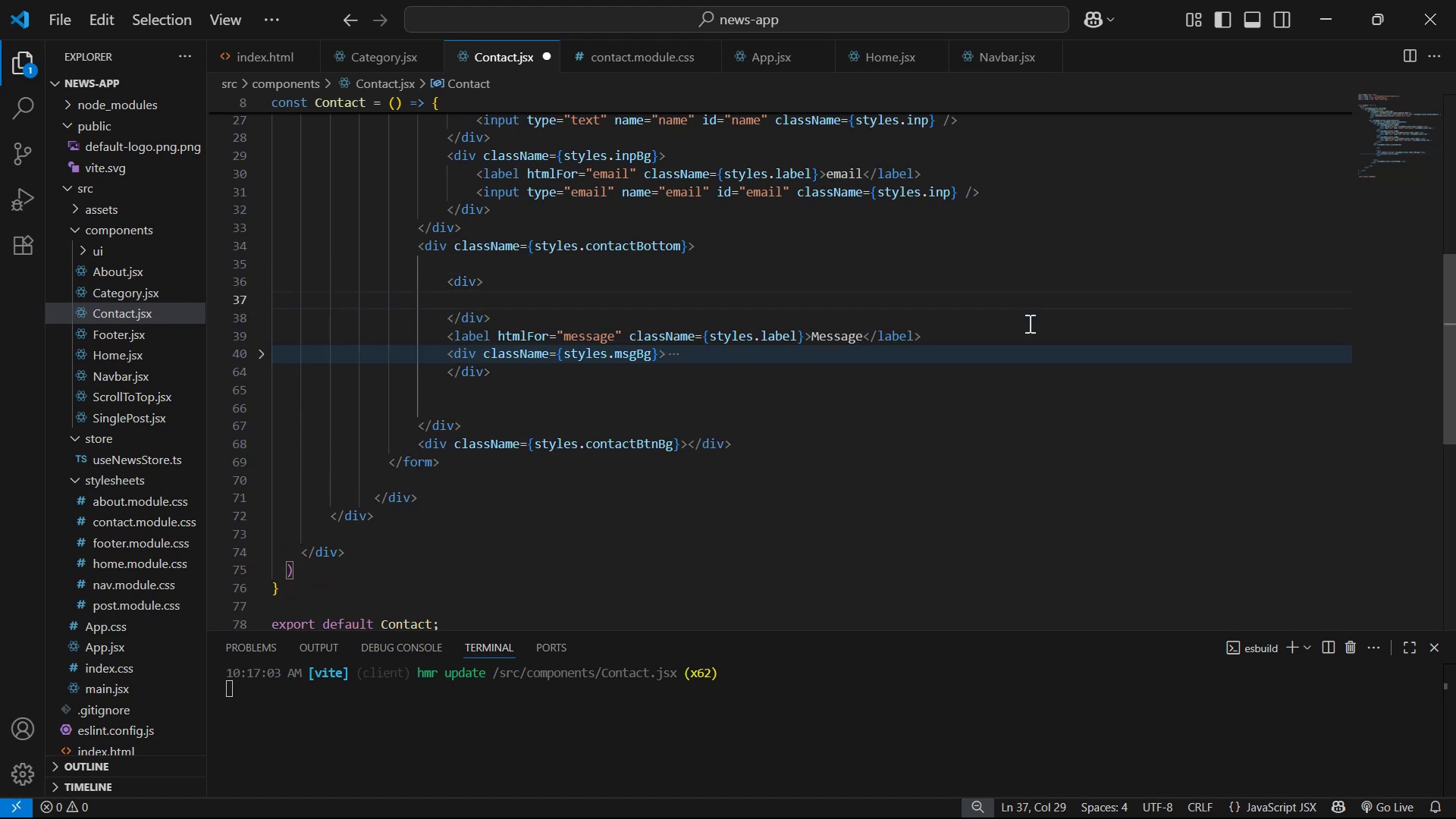 
key(ArrowDown)
 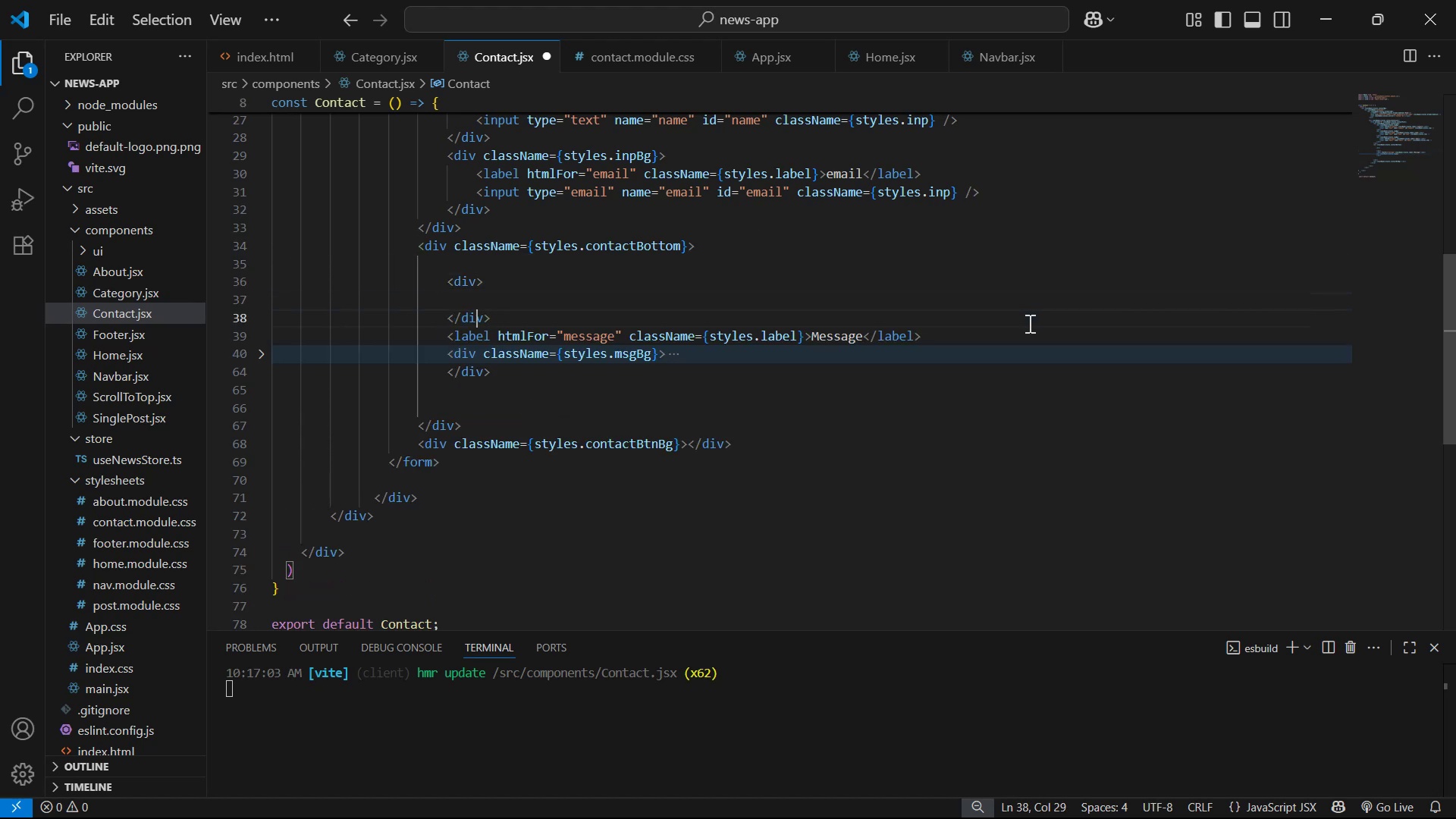 
key(Alt+ArrowDown)
 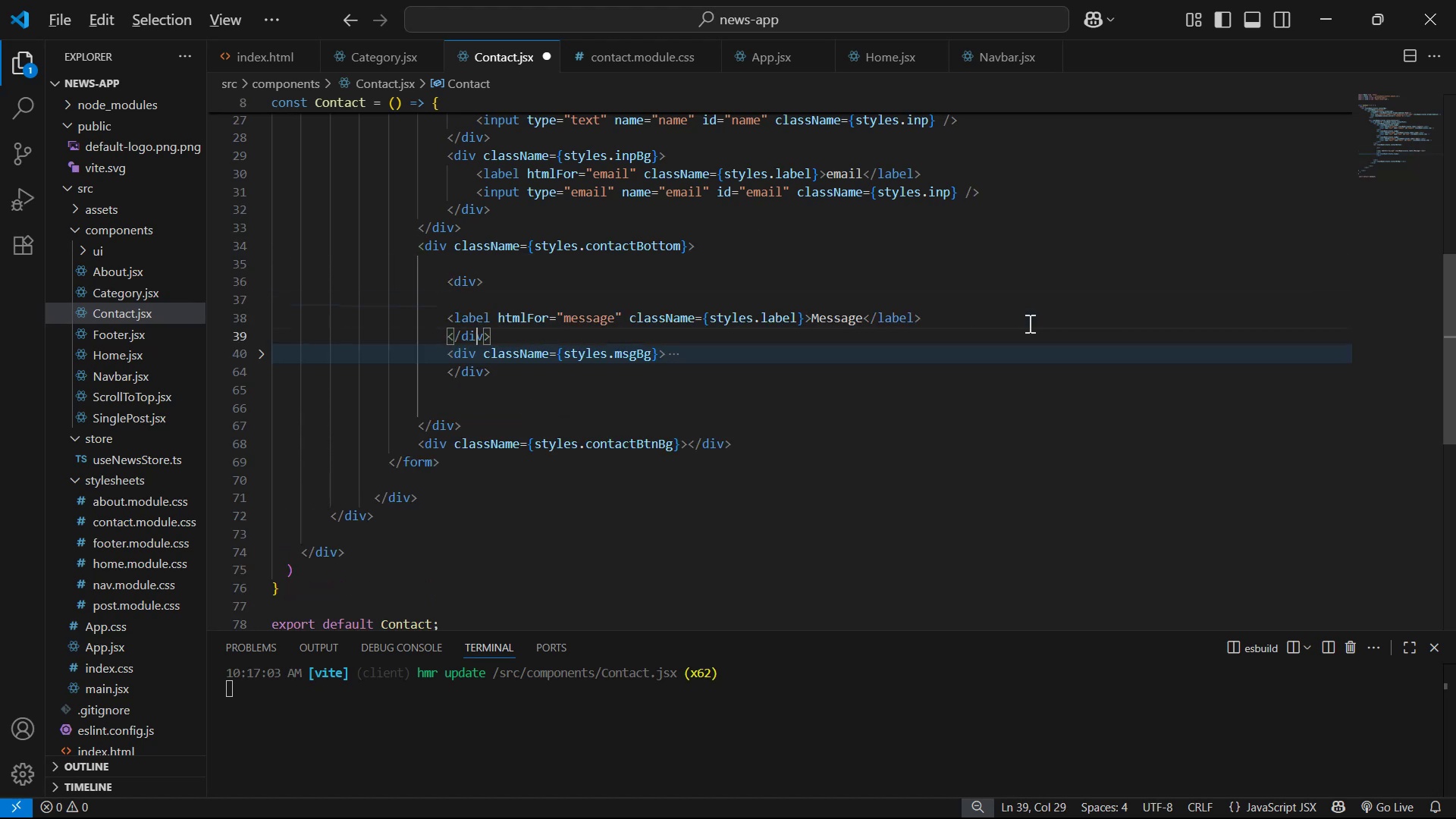 
key(Alt+ArrowDown)
 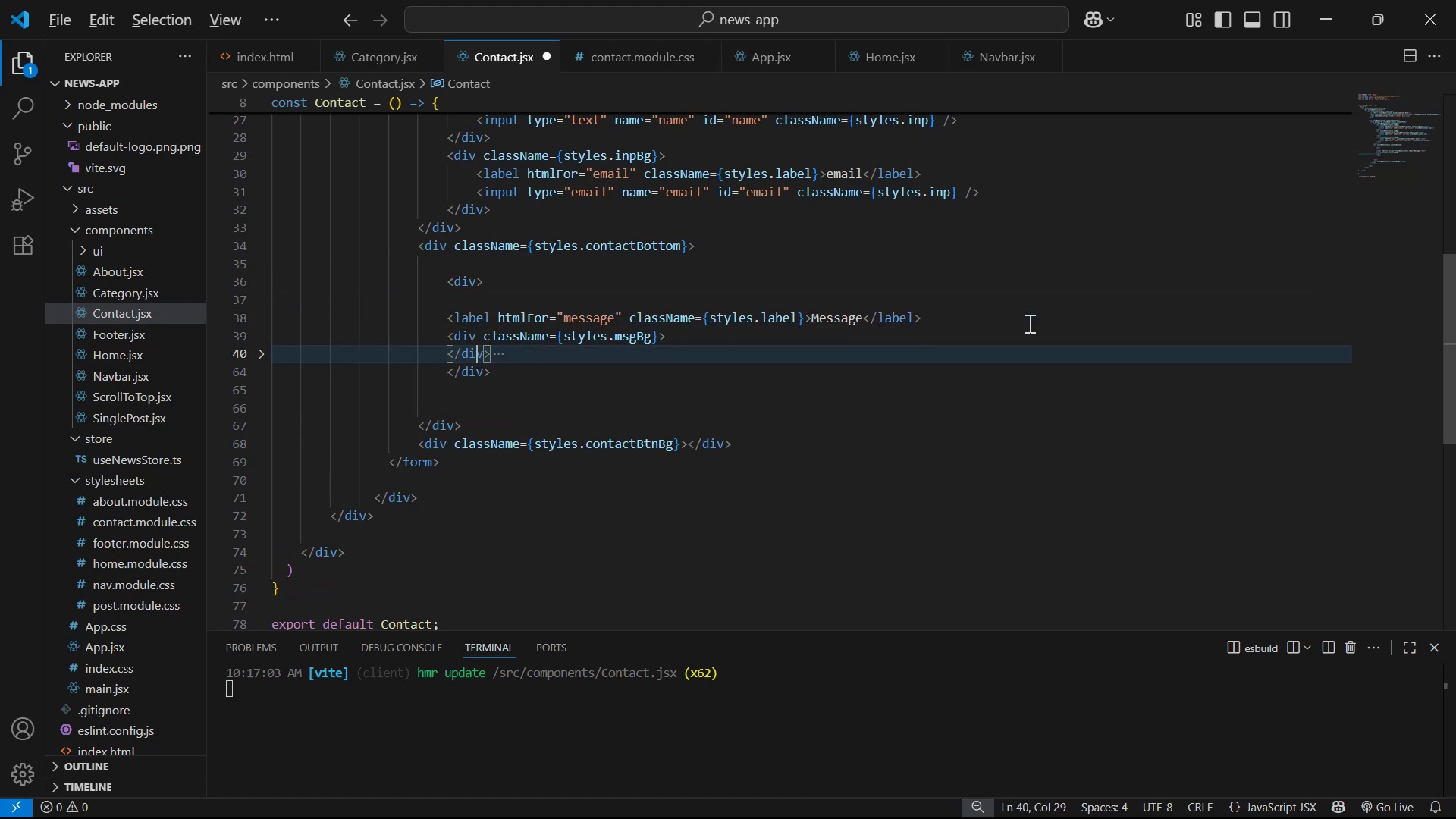 
key(Alt+ArrowDown)
 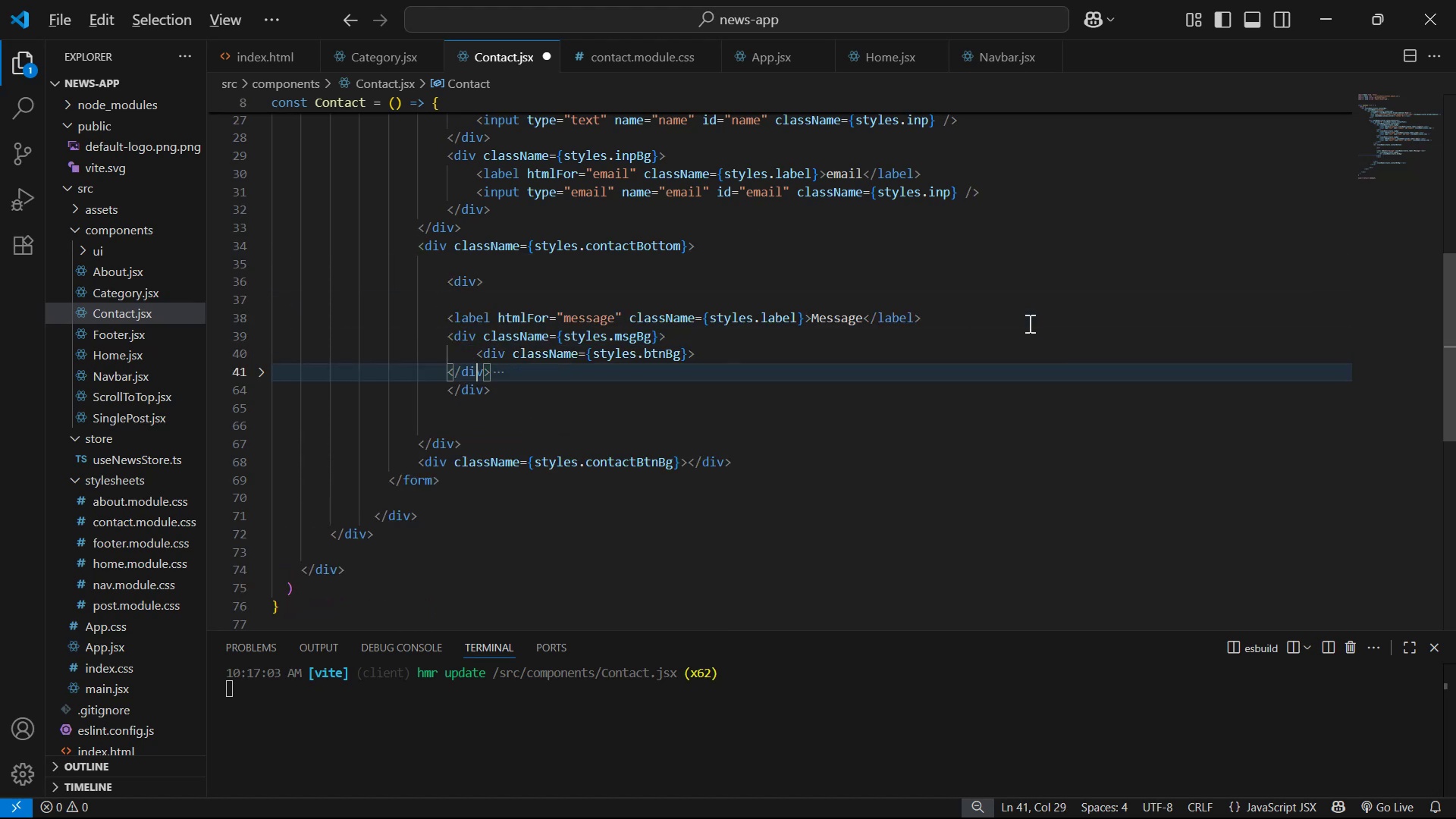 
key(Alt+ArrowDown)
 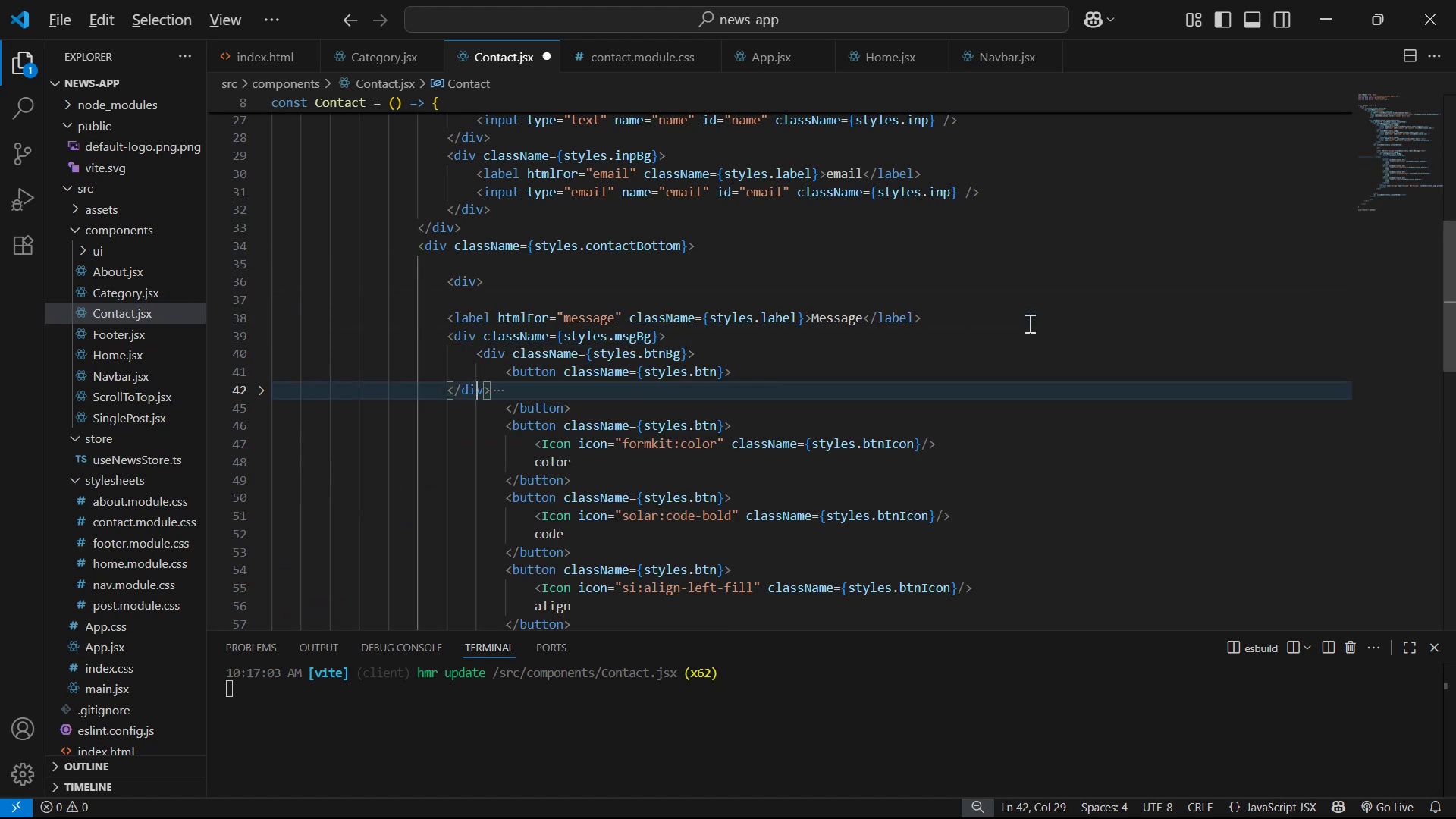 
hold_key(key=ArrowDown, duration=0.34)
 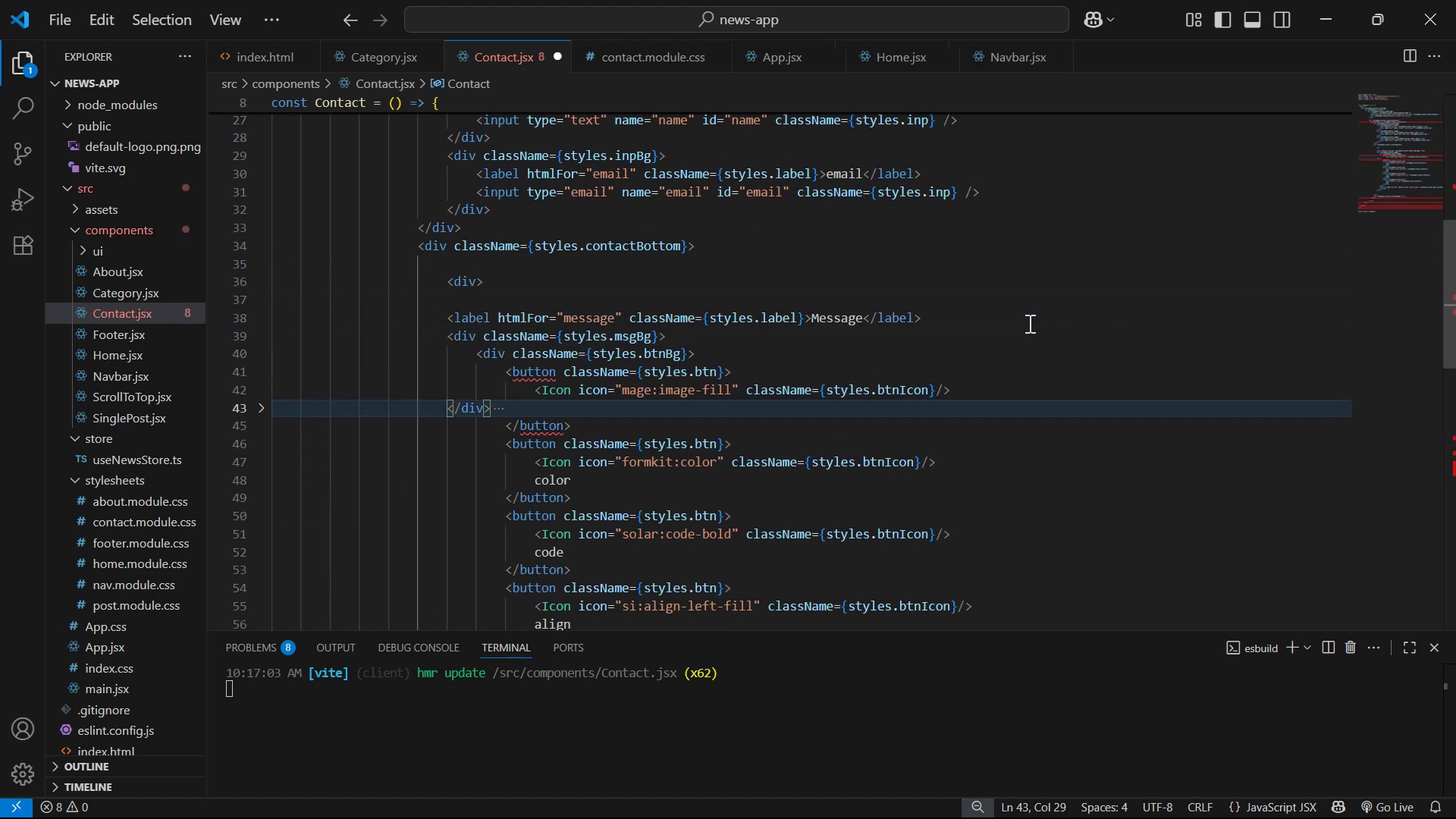 
key(Control+ControlLeft)
 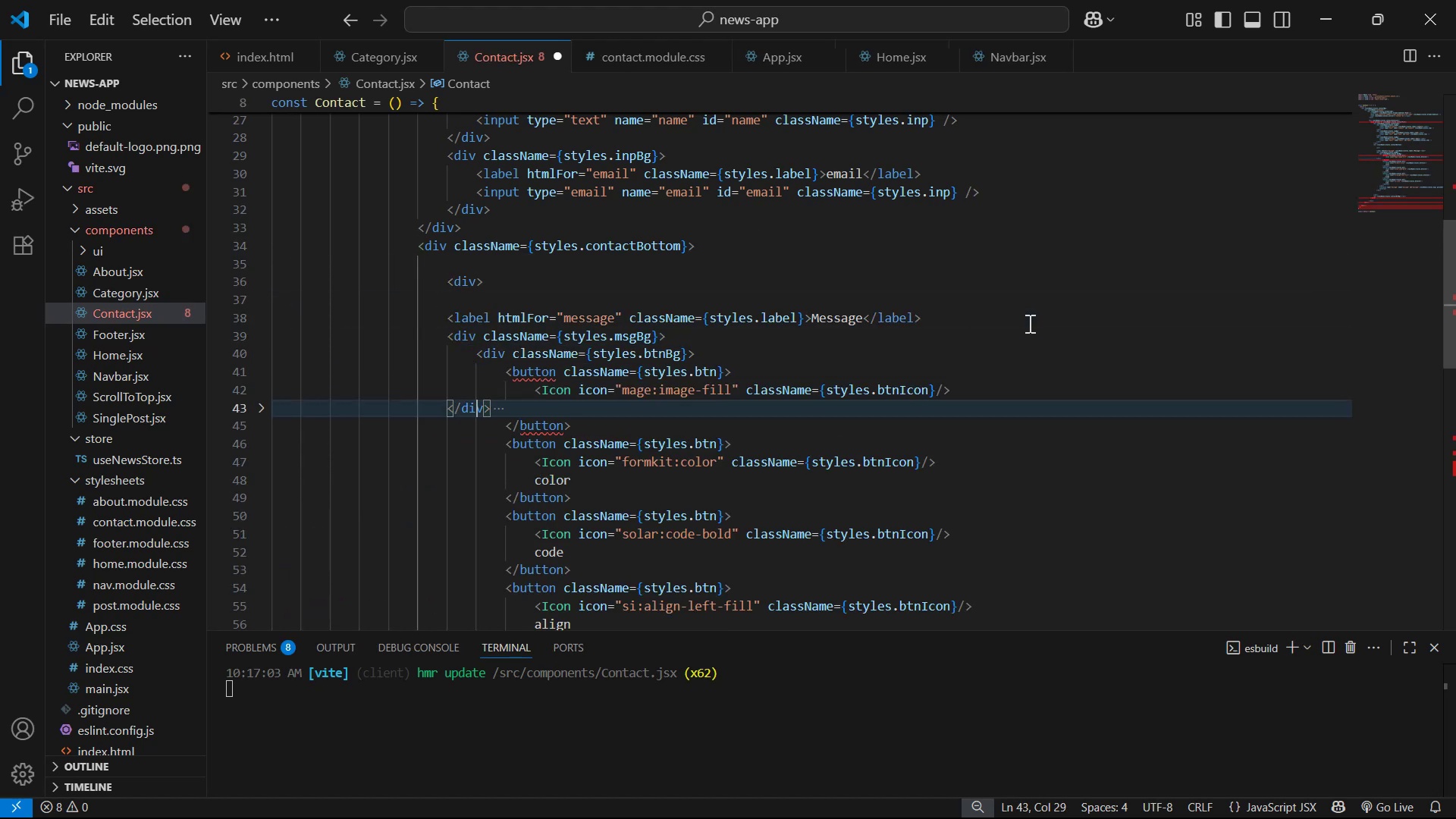 
key(Control+Z)
 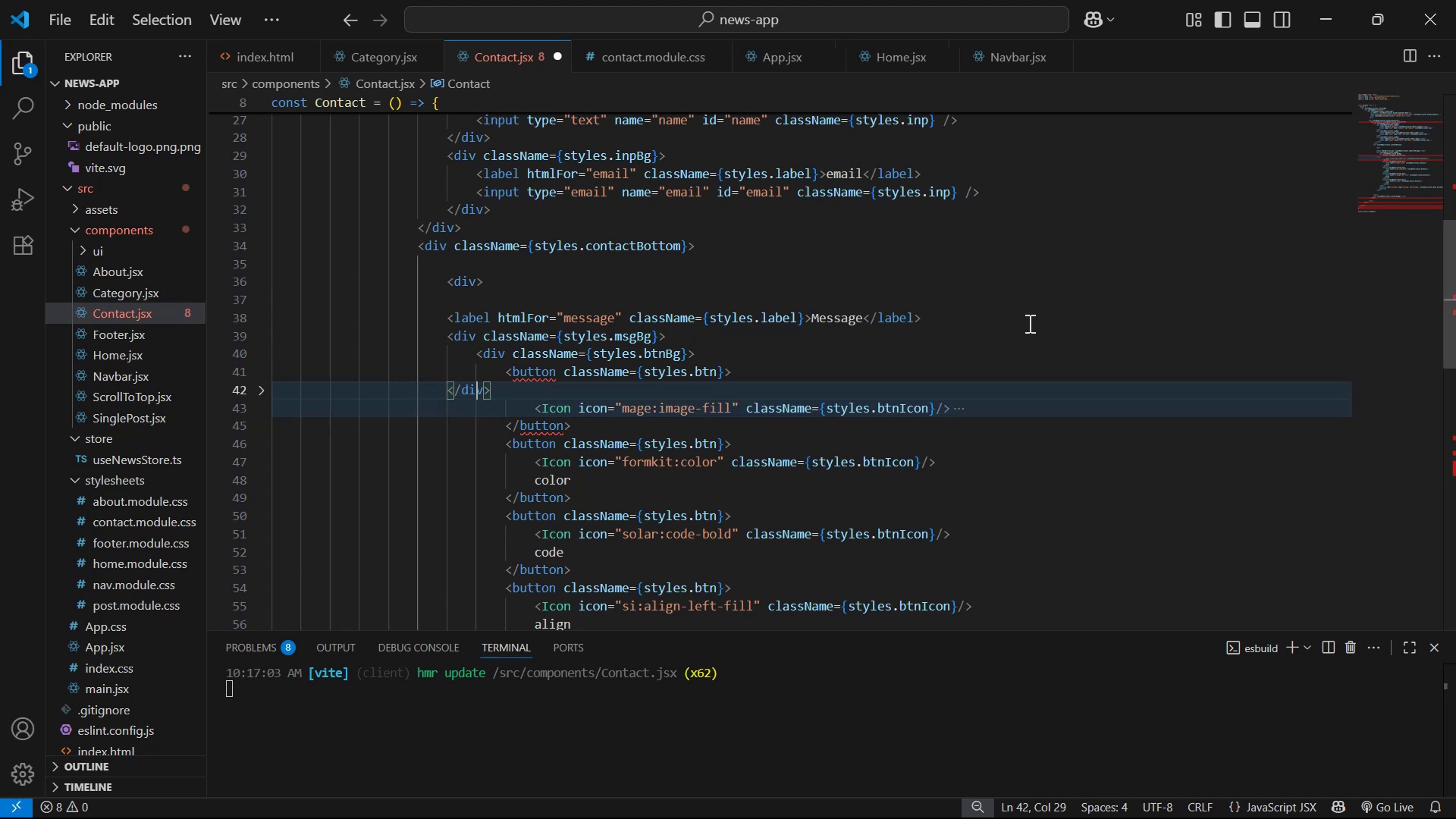 
key(Control+Z)
 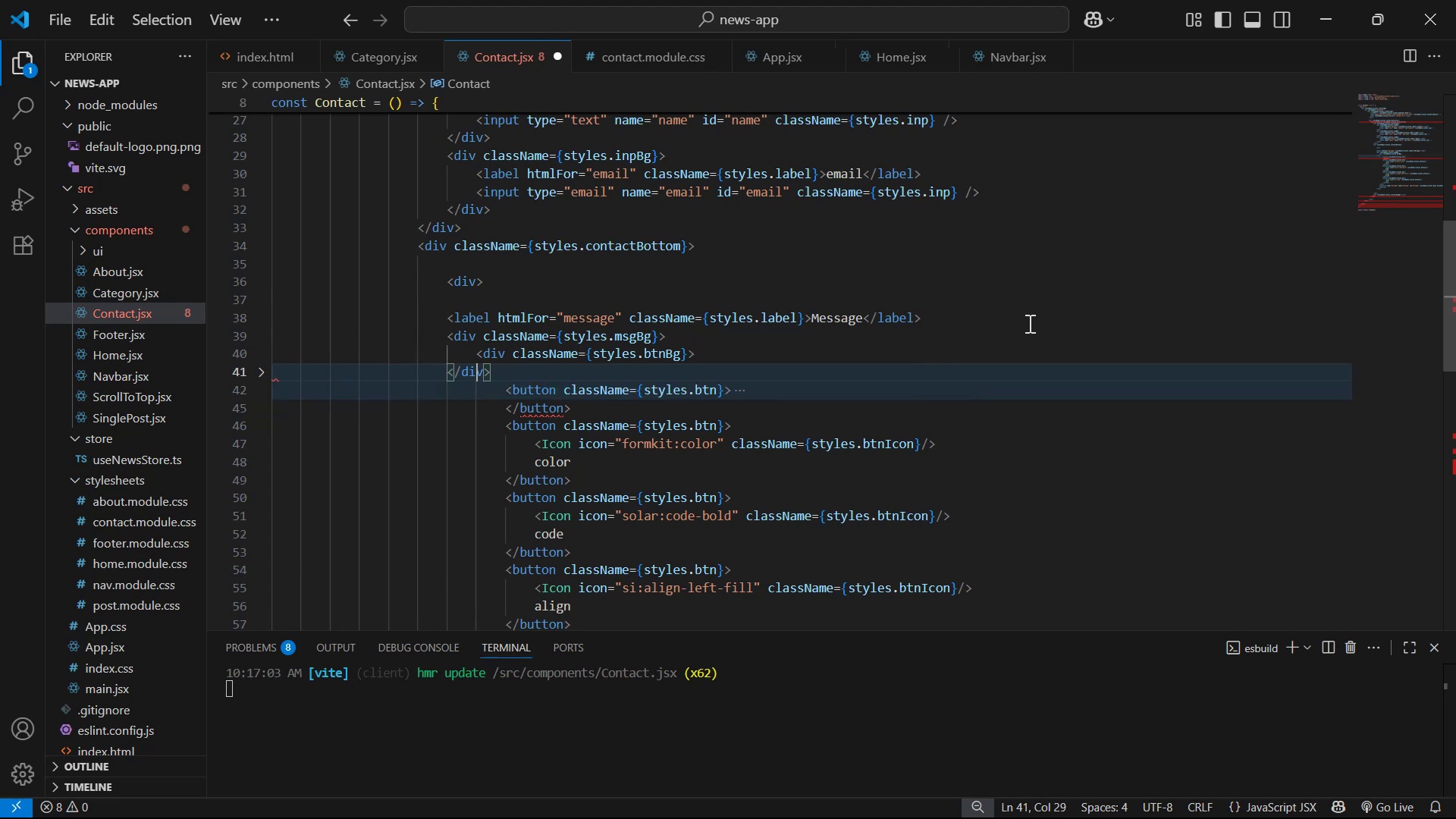 
key(Control+Z)
 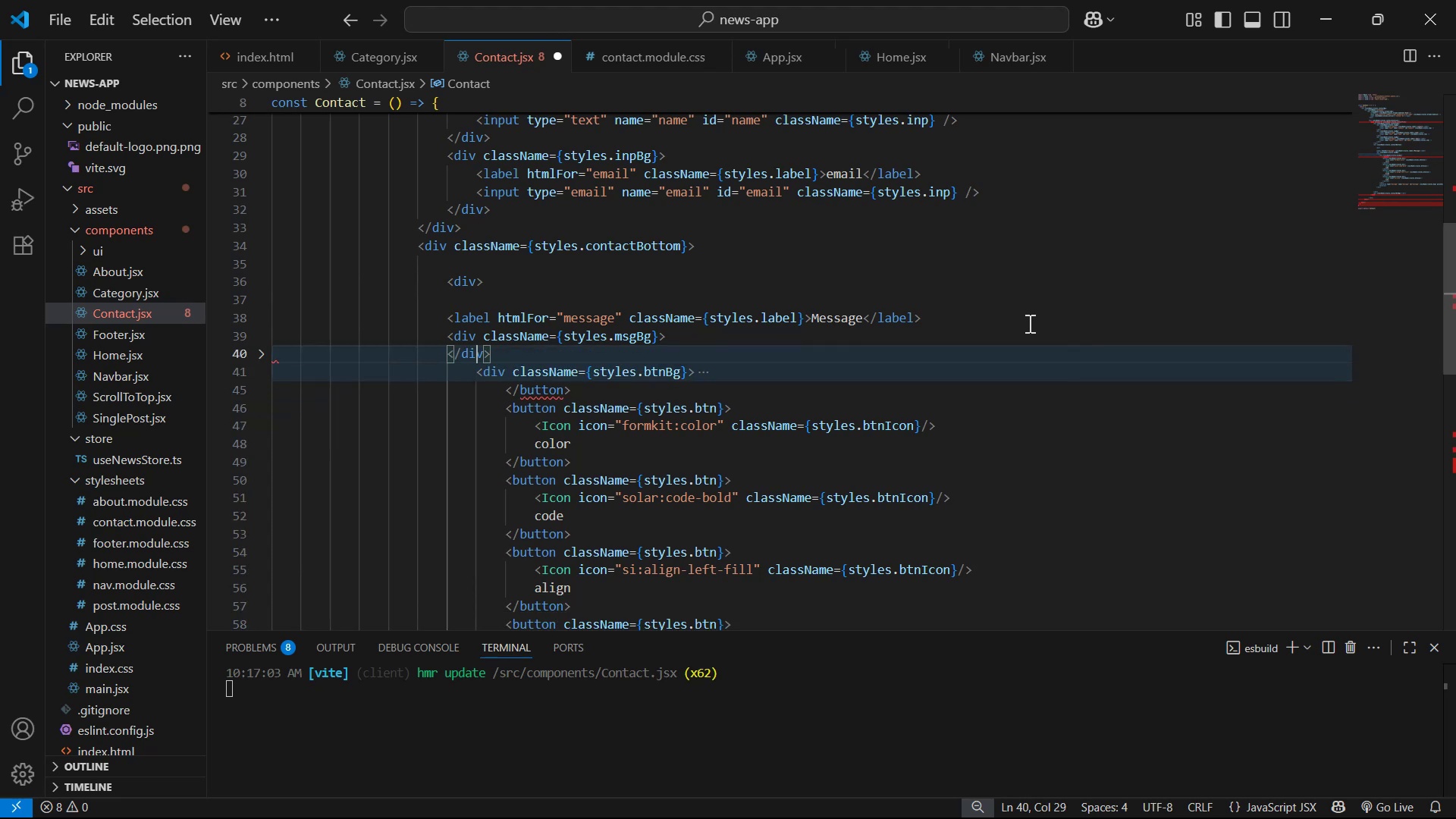 
key(Control+Z)
 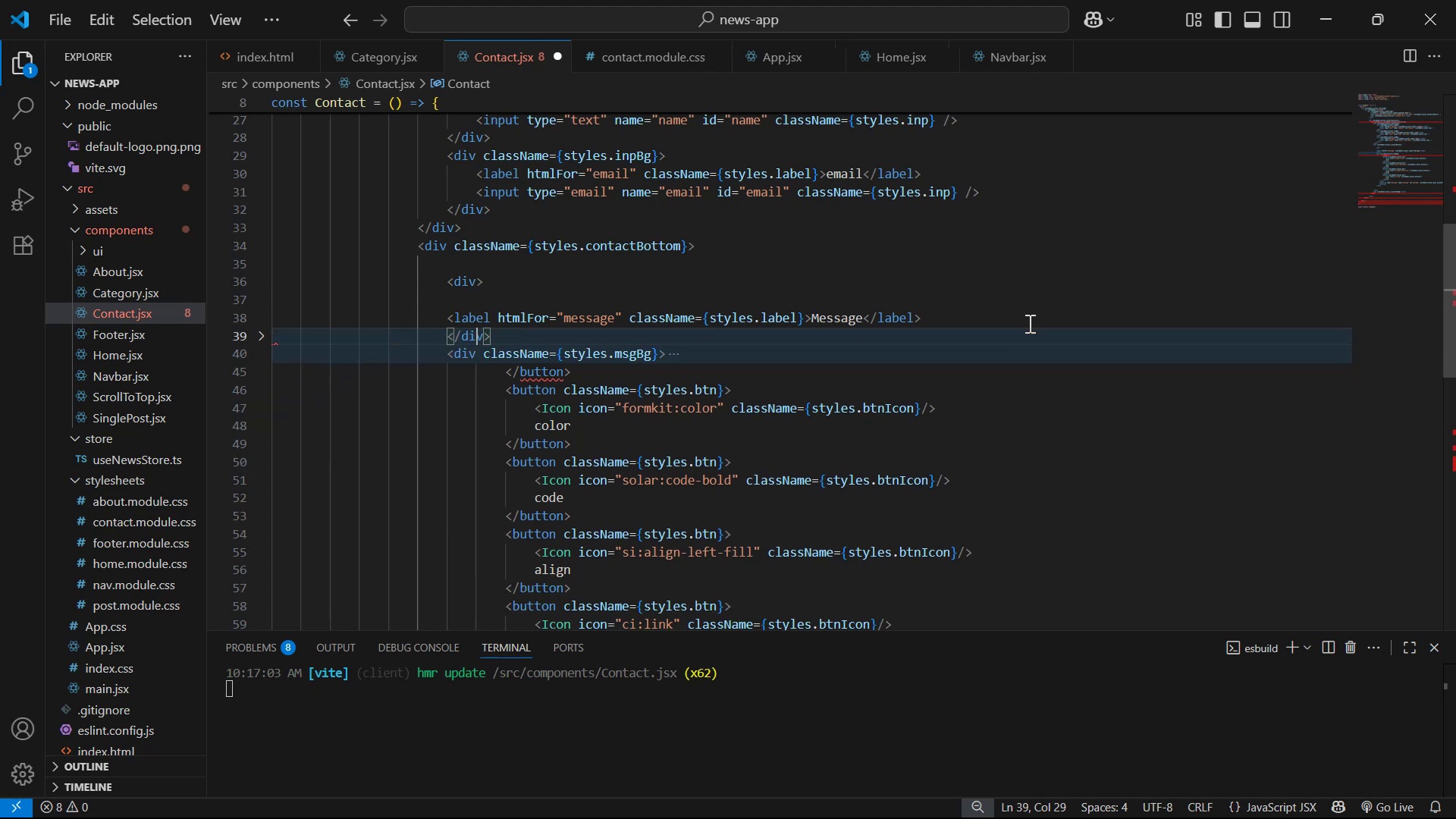 
key(Control+Z)
 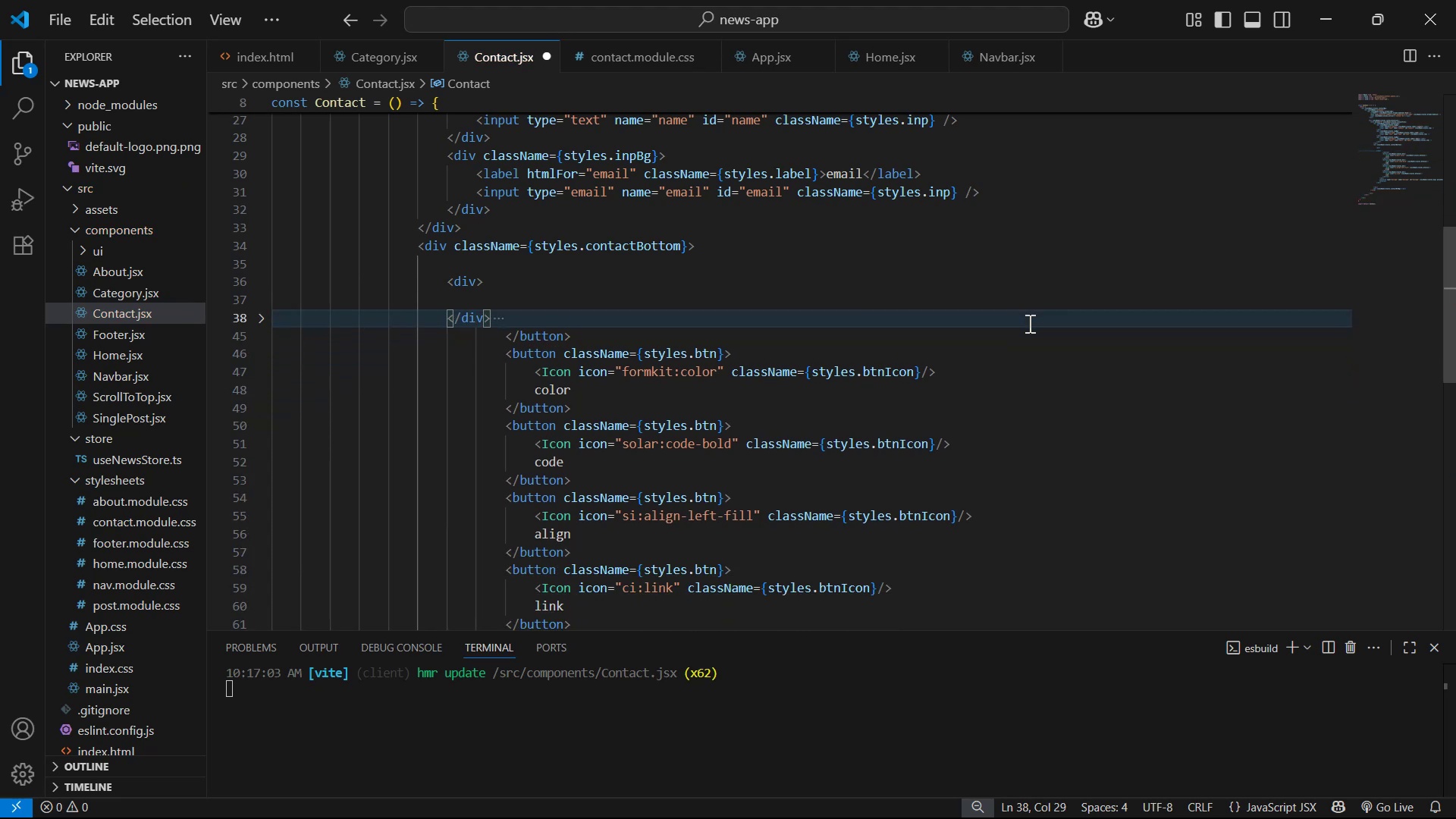 
key(Control+Z)
 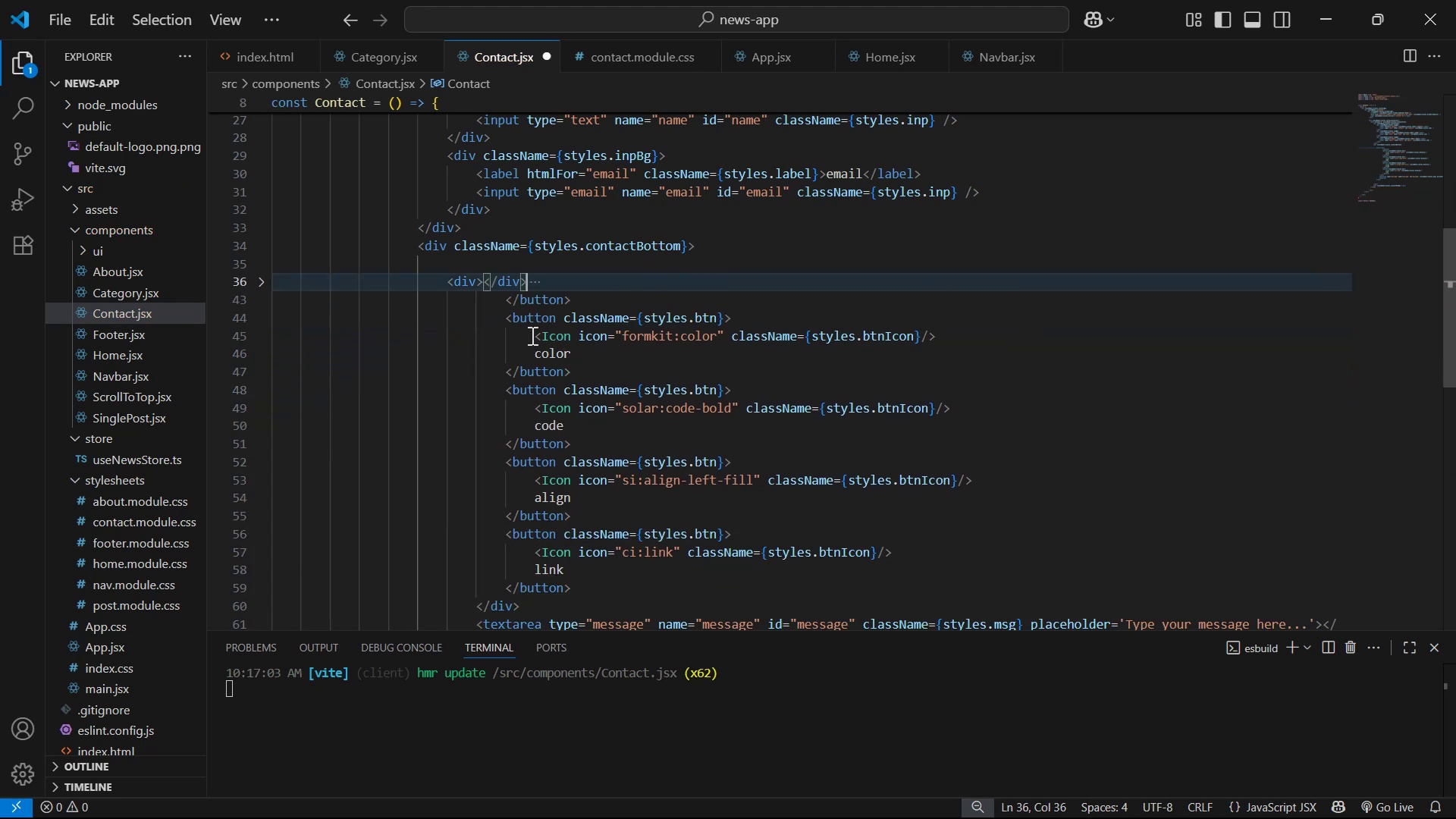 
scroll: coordinate [595, 293], scroll_direction: down, amount: 1.0
 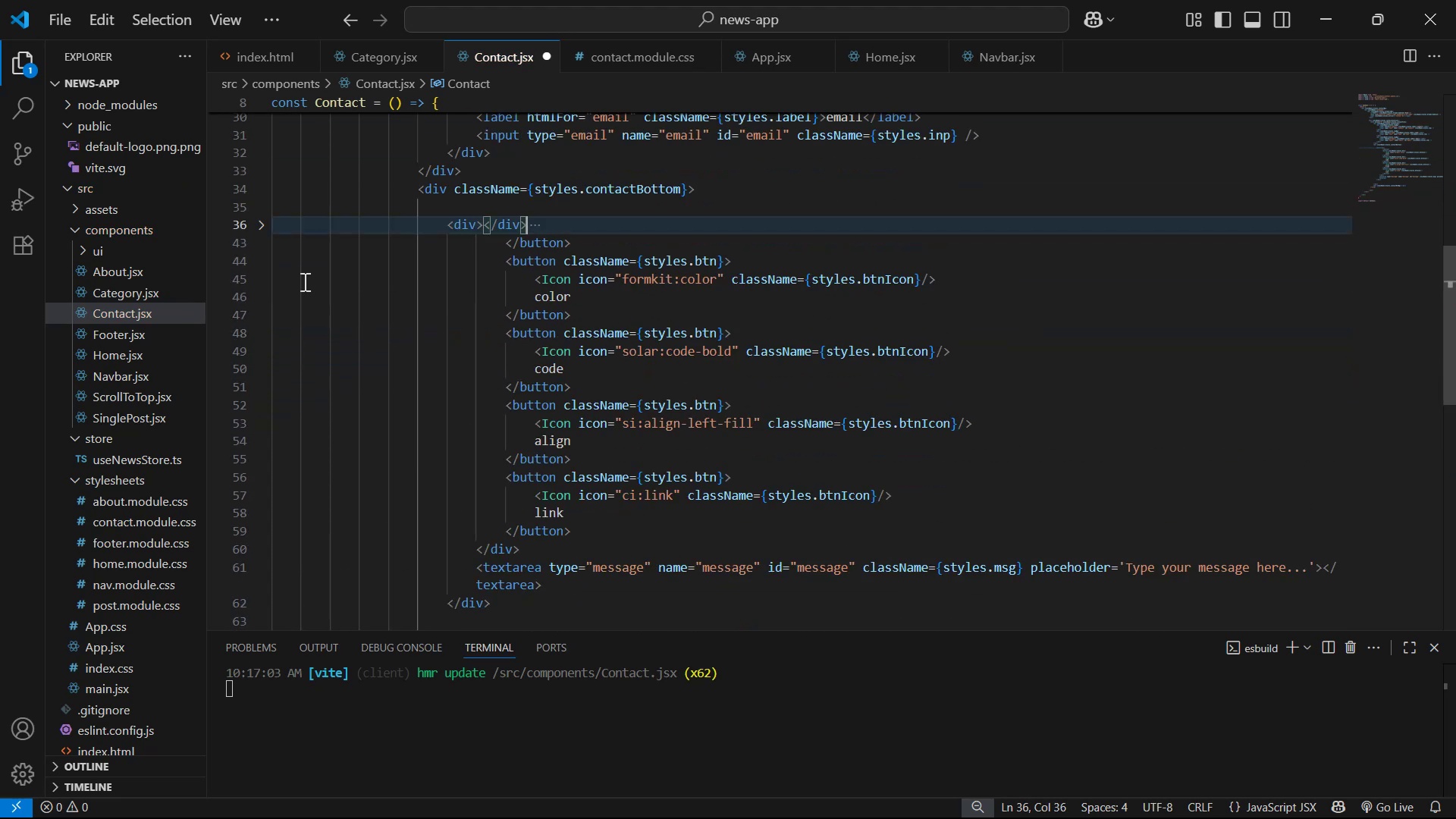 
mouse_move([271, 229])
 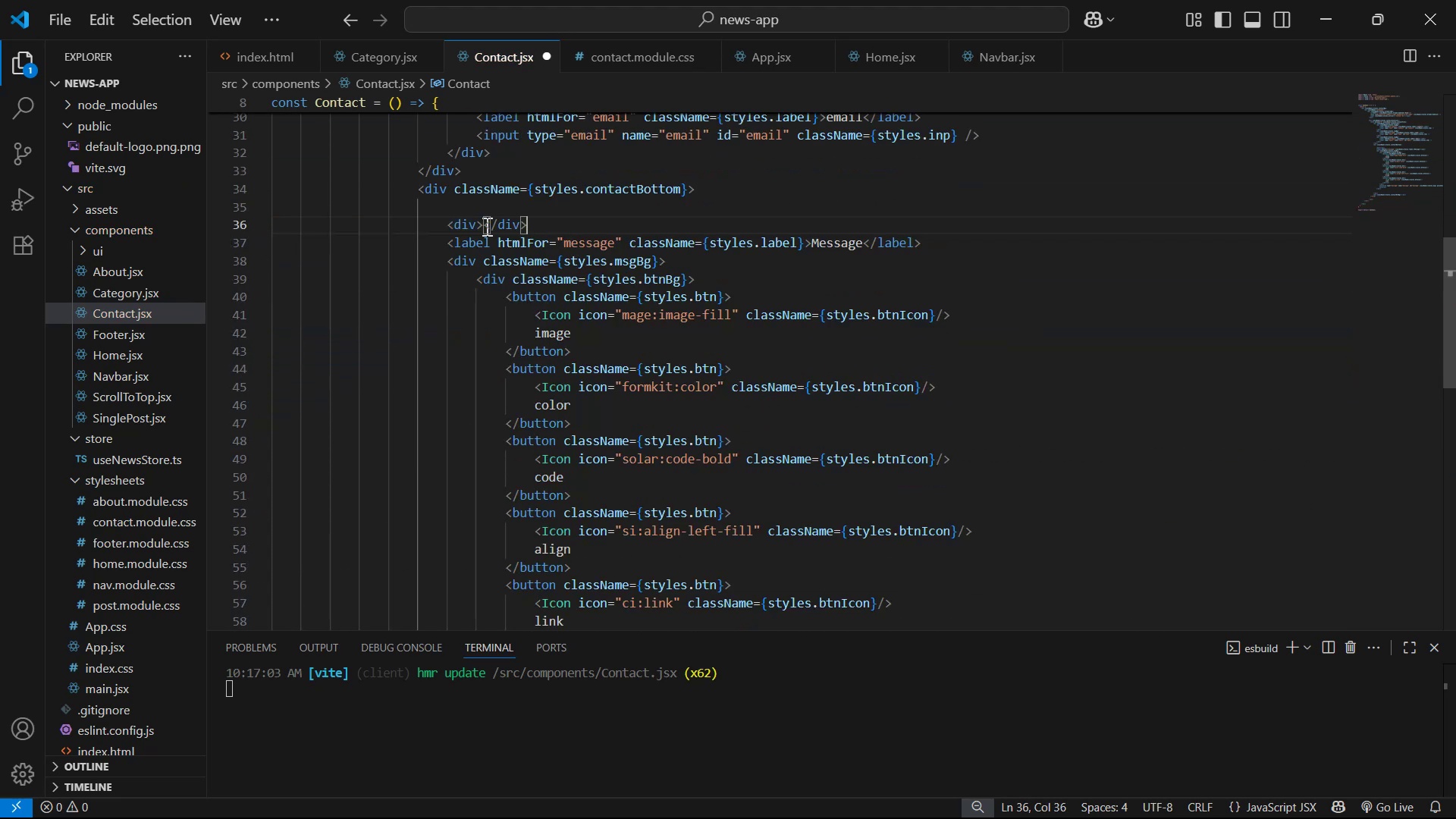 
key(Control+ControlLeft)
 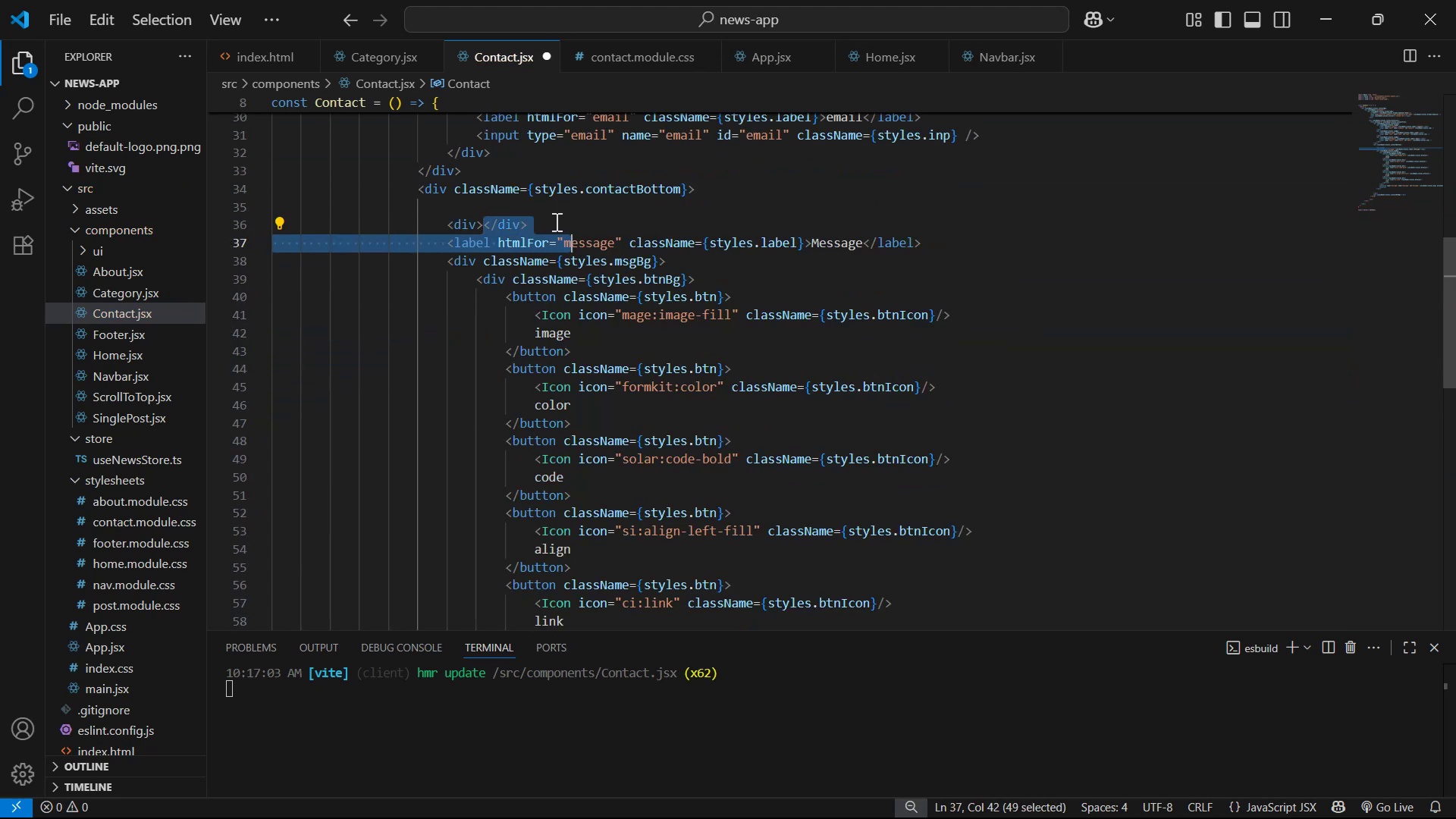 
left_click([579, 212])
 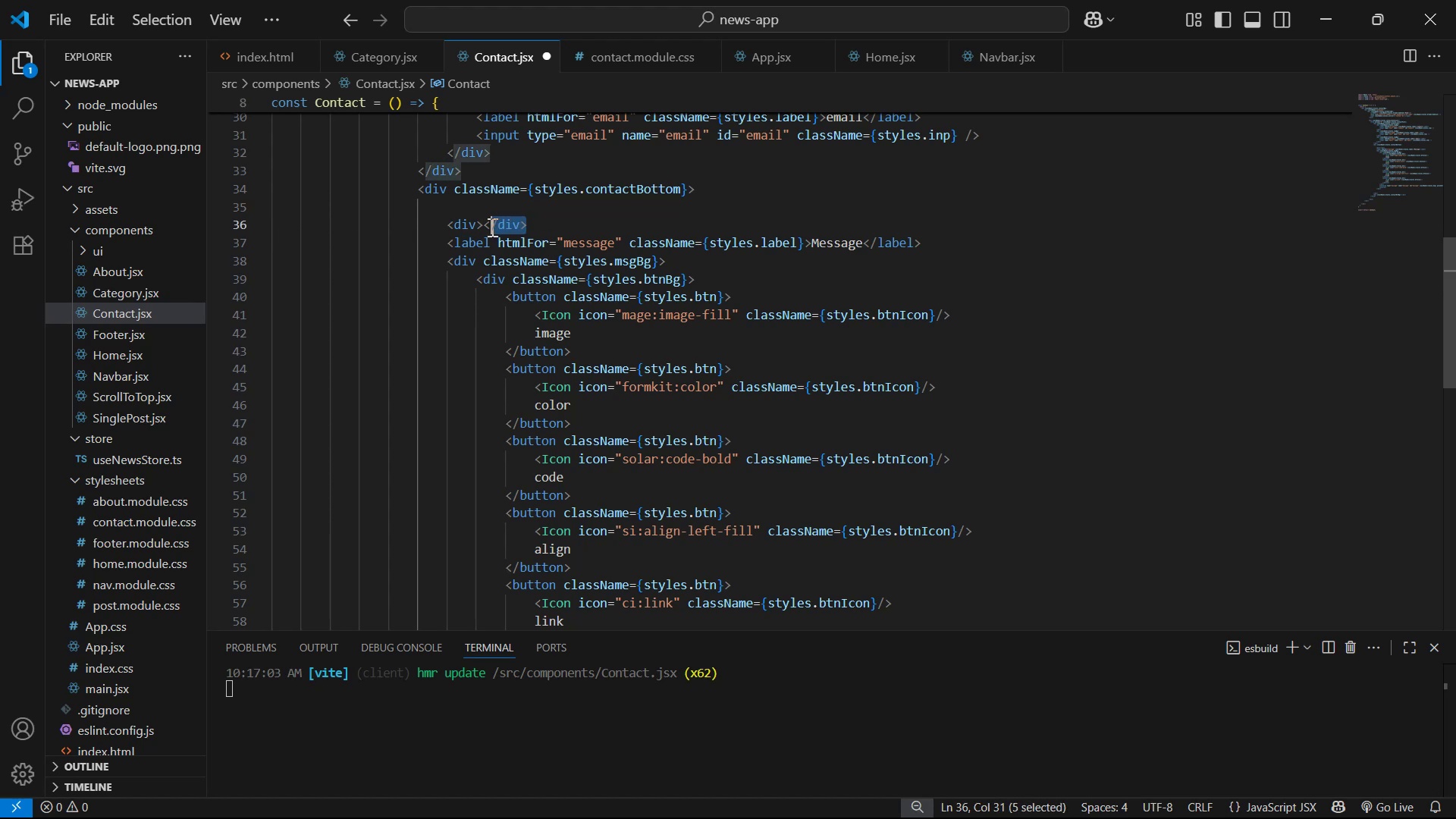 
key(Control+X)
 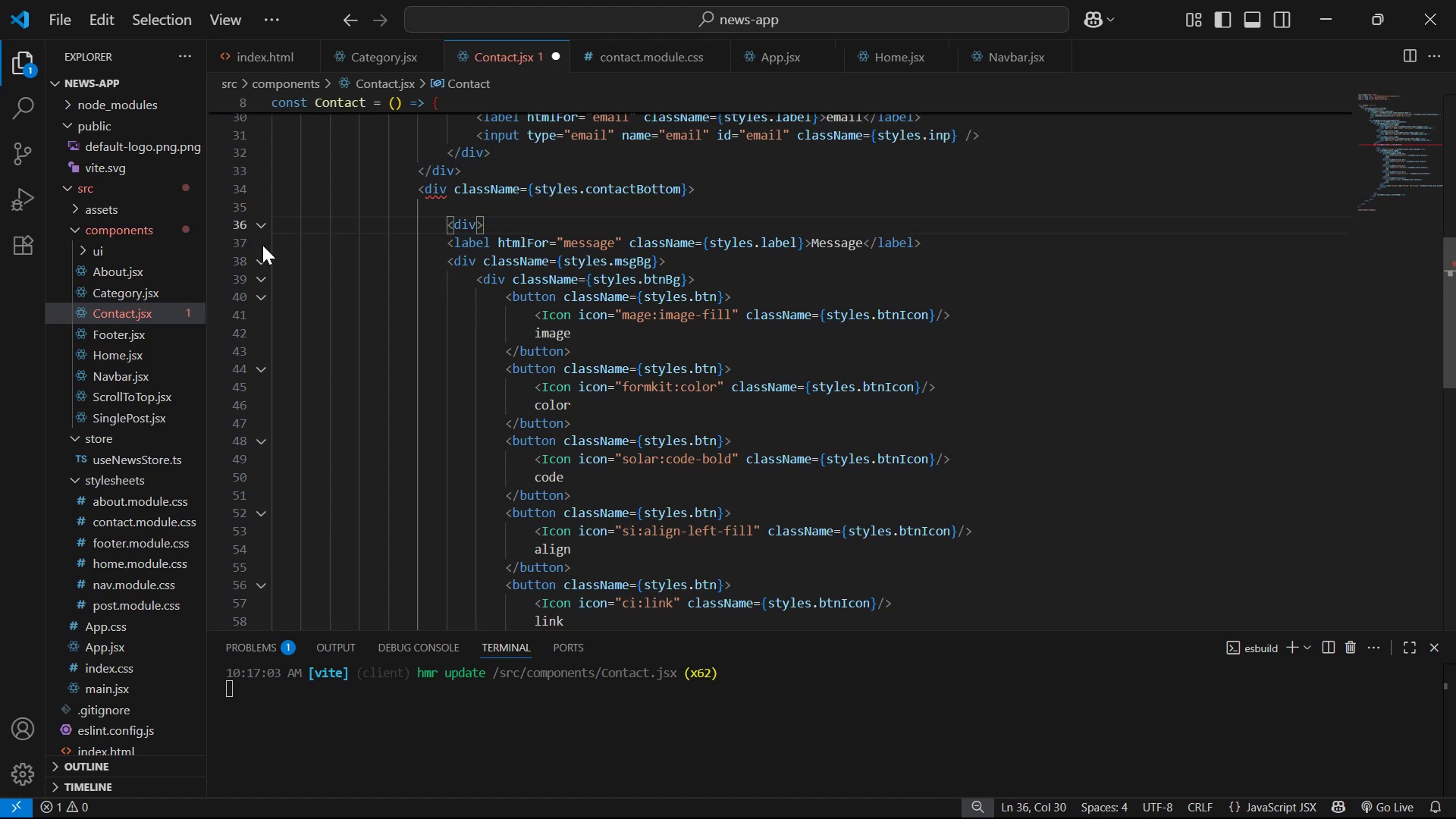 
left_click([265, 257])
 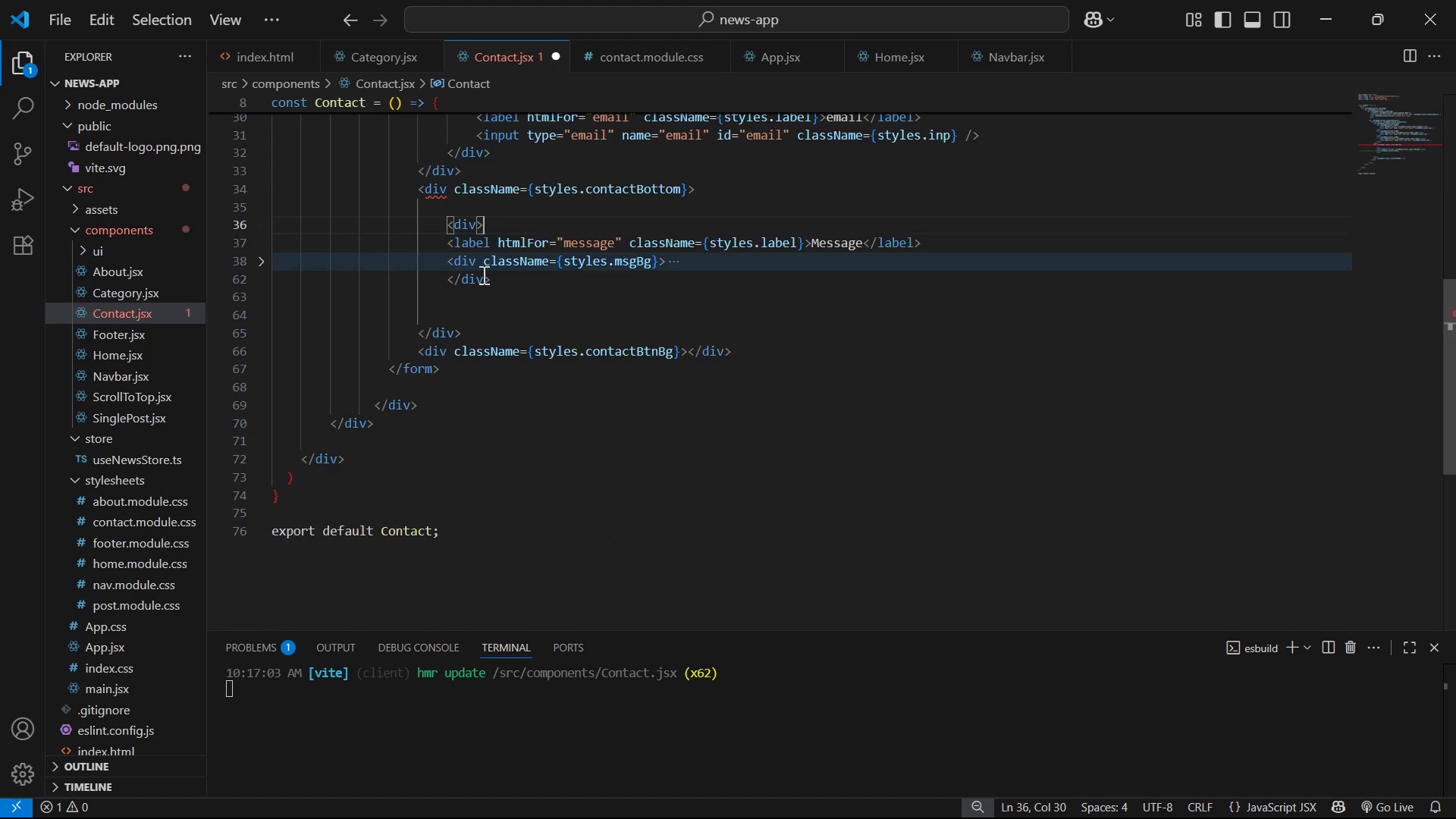 
double_click([575, 290])
 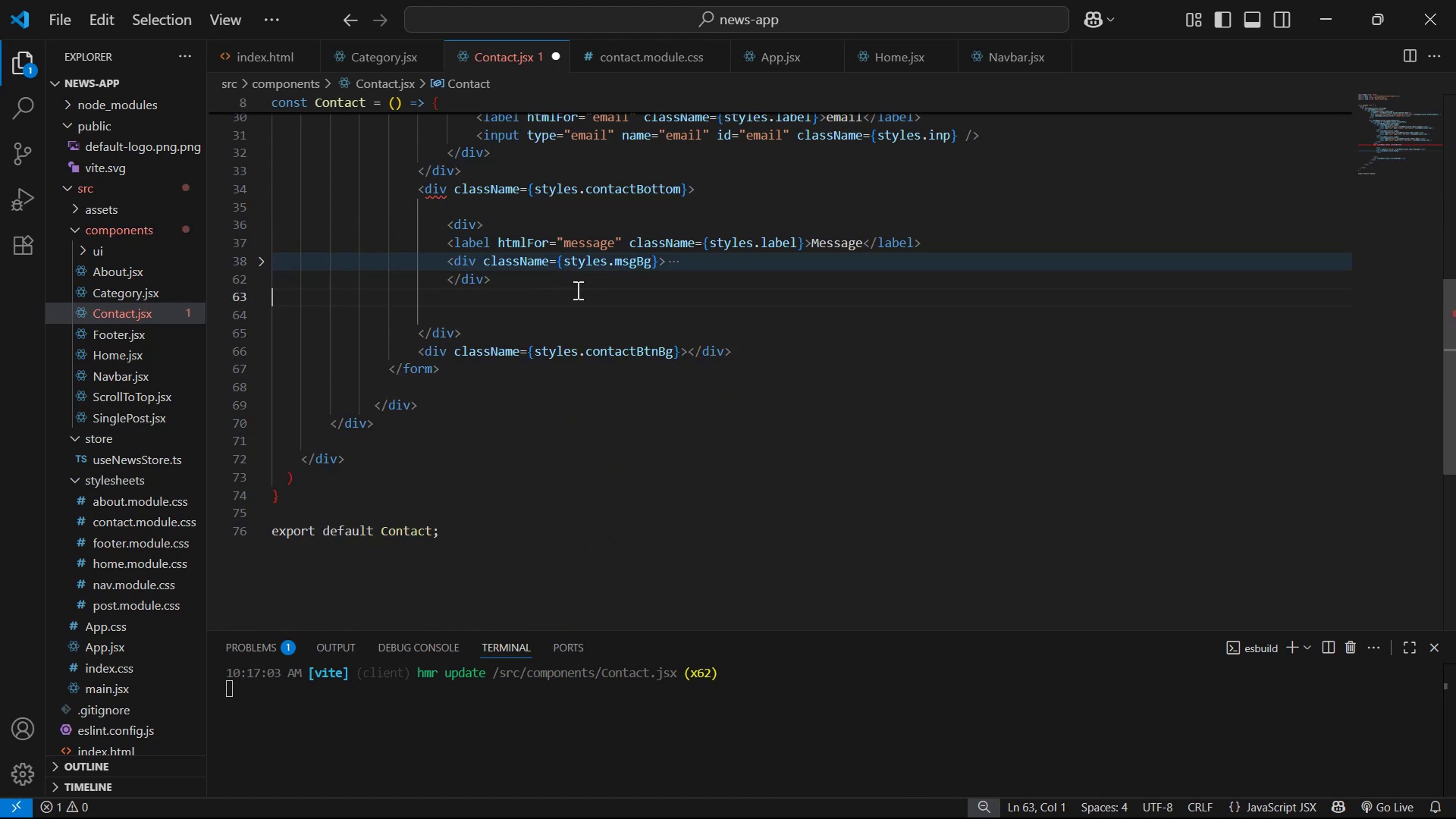 
triple_click([576, 290])
 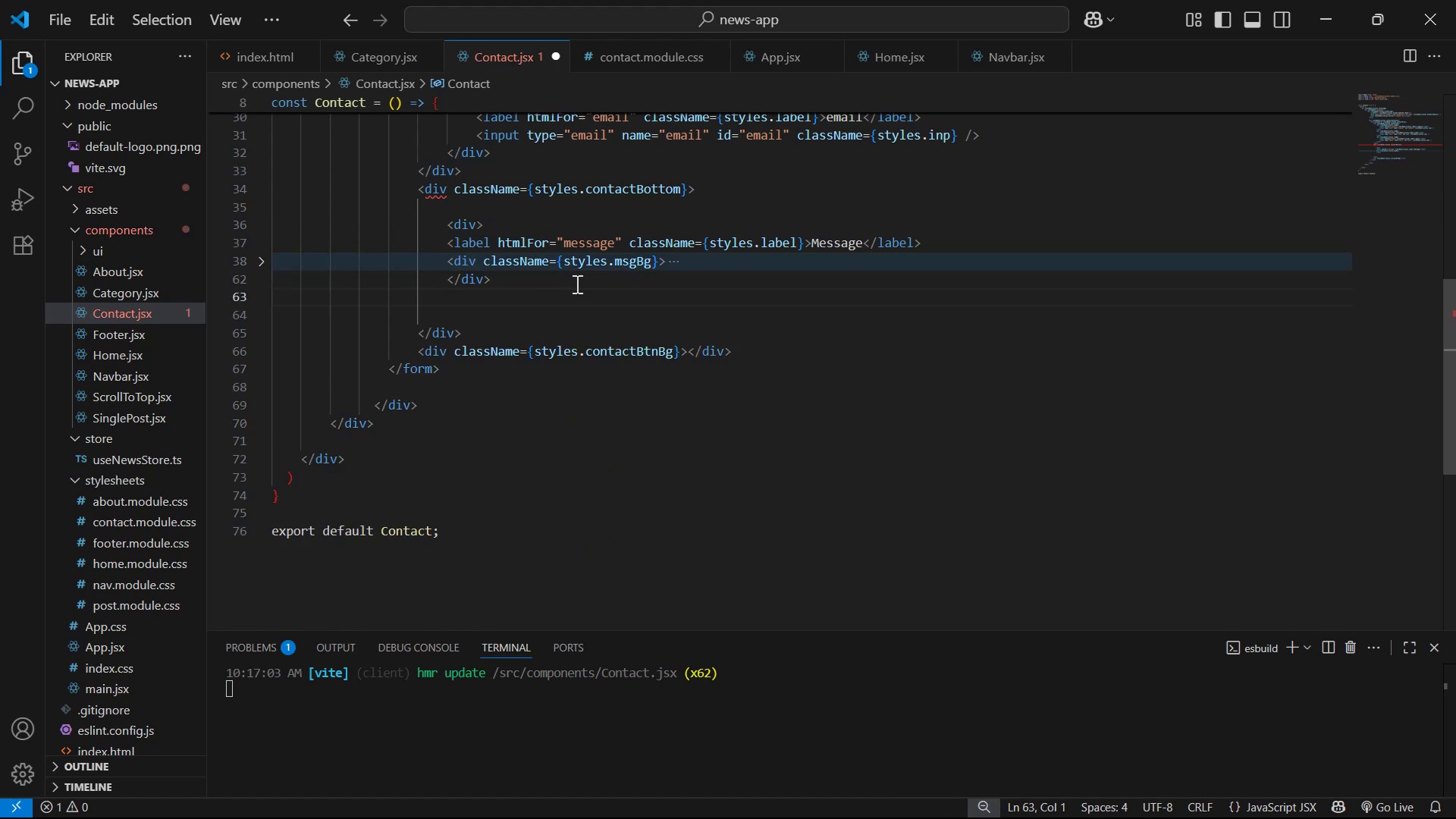 
triple_click([576, 284])
 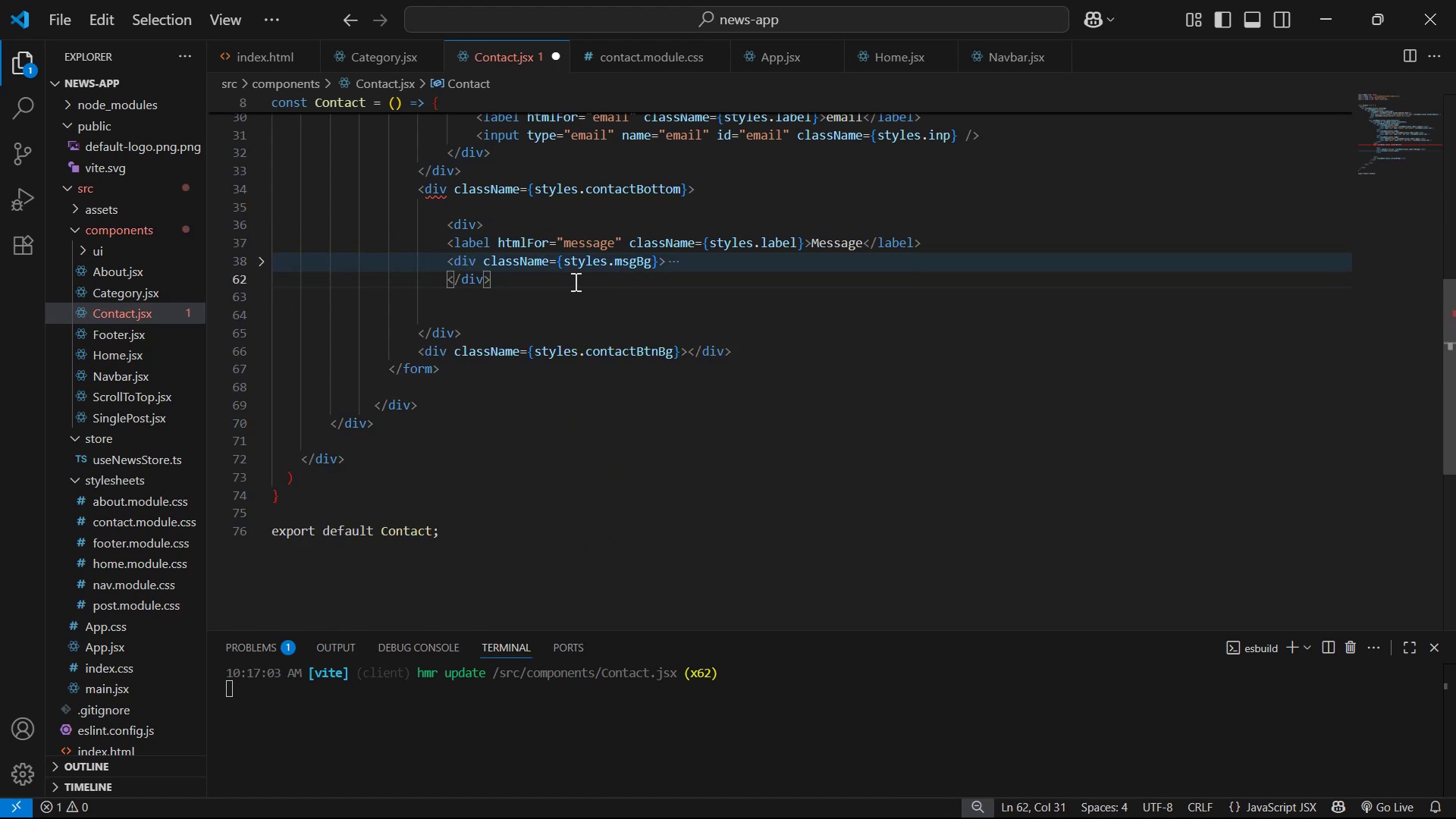 
key(Enter)
 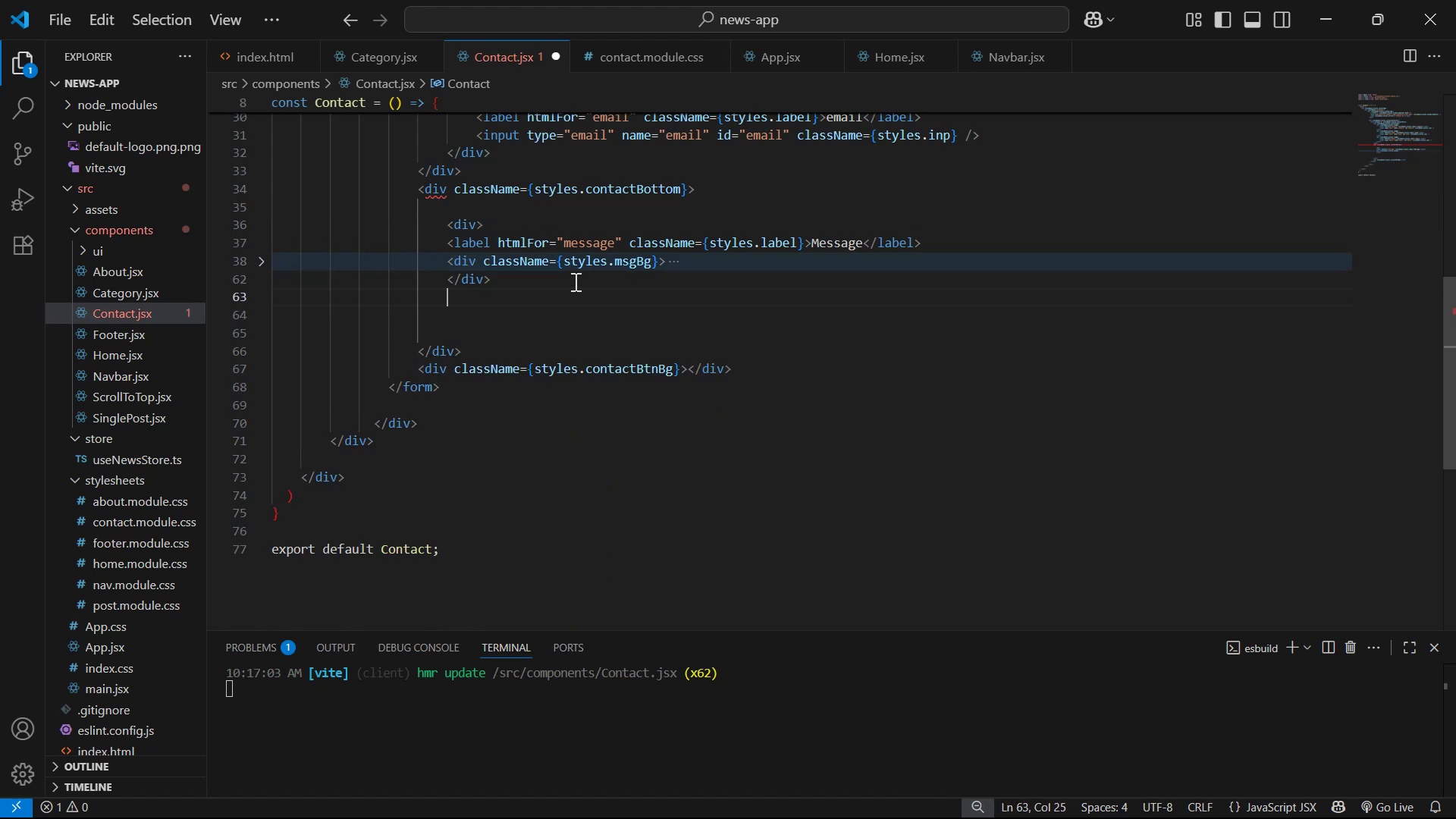 
key(Enter)
 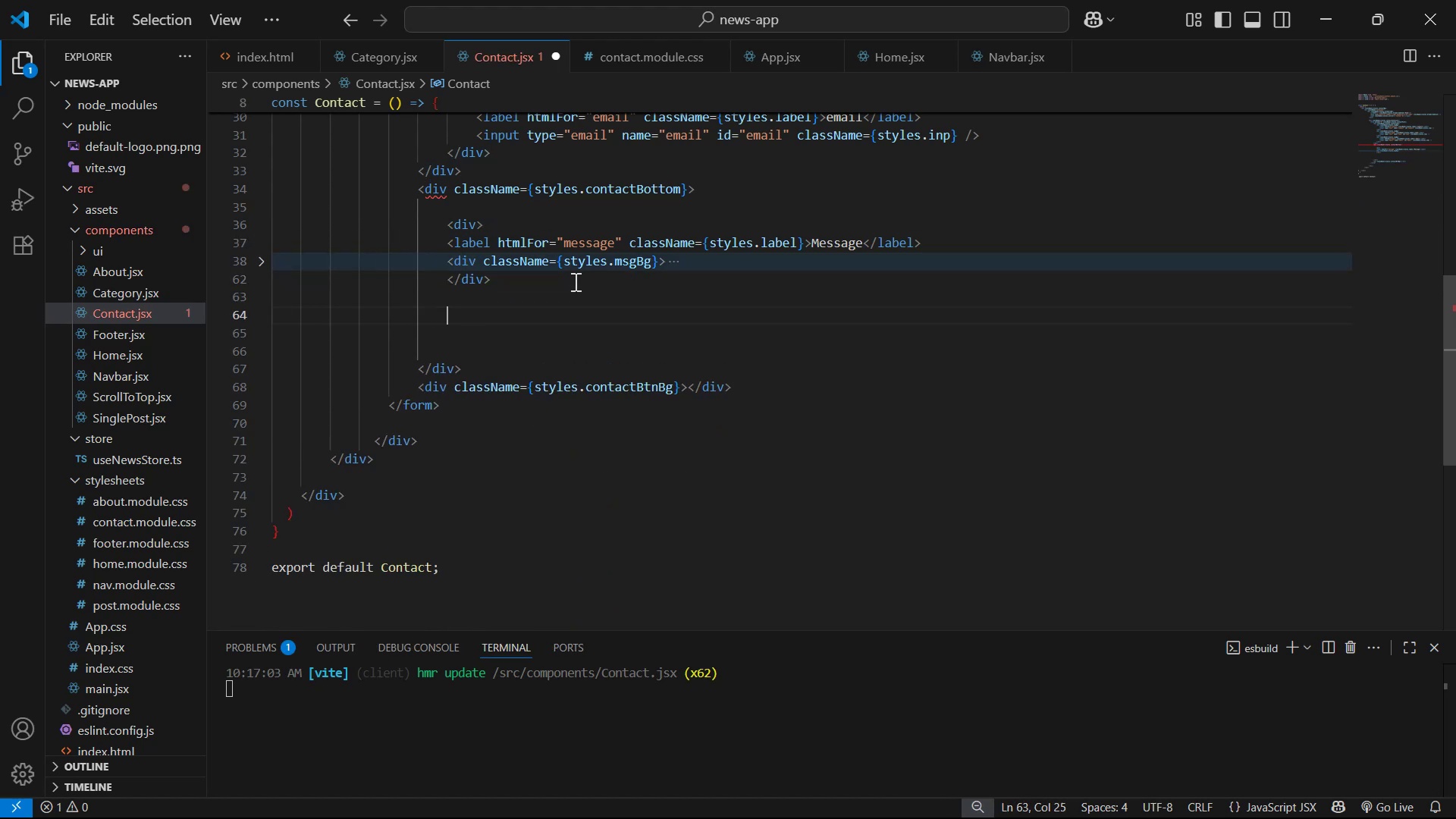 
key(Control+V)
 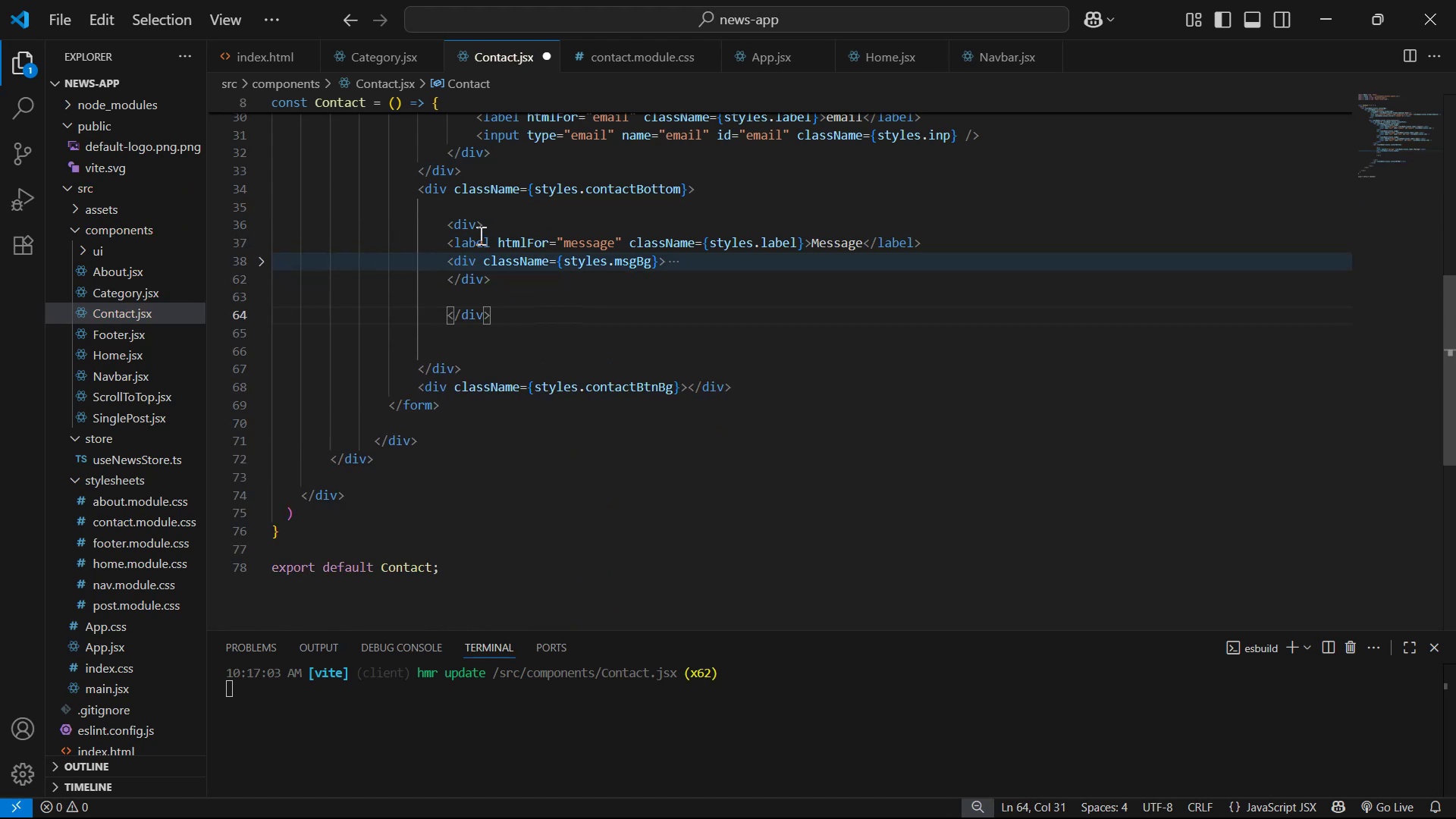 
left_click([476, 224])
 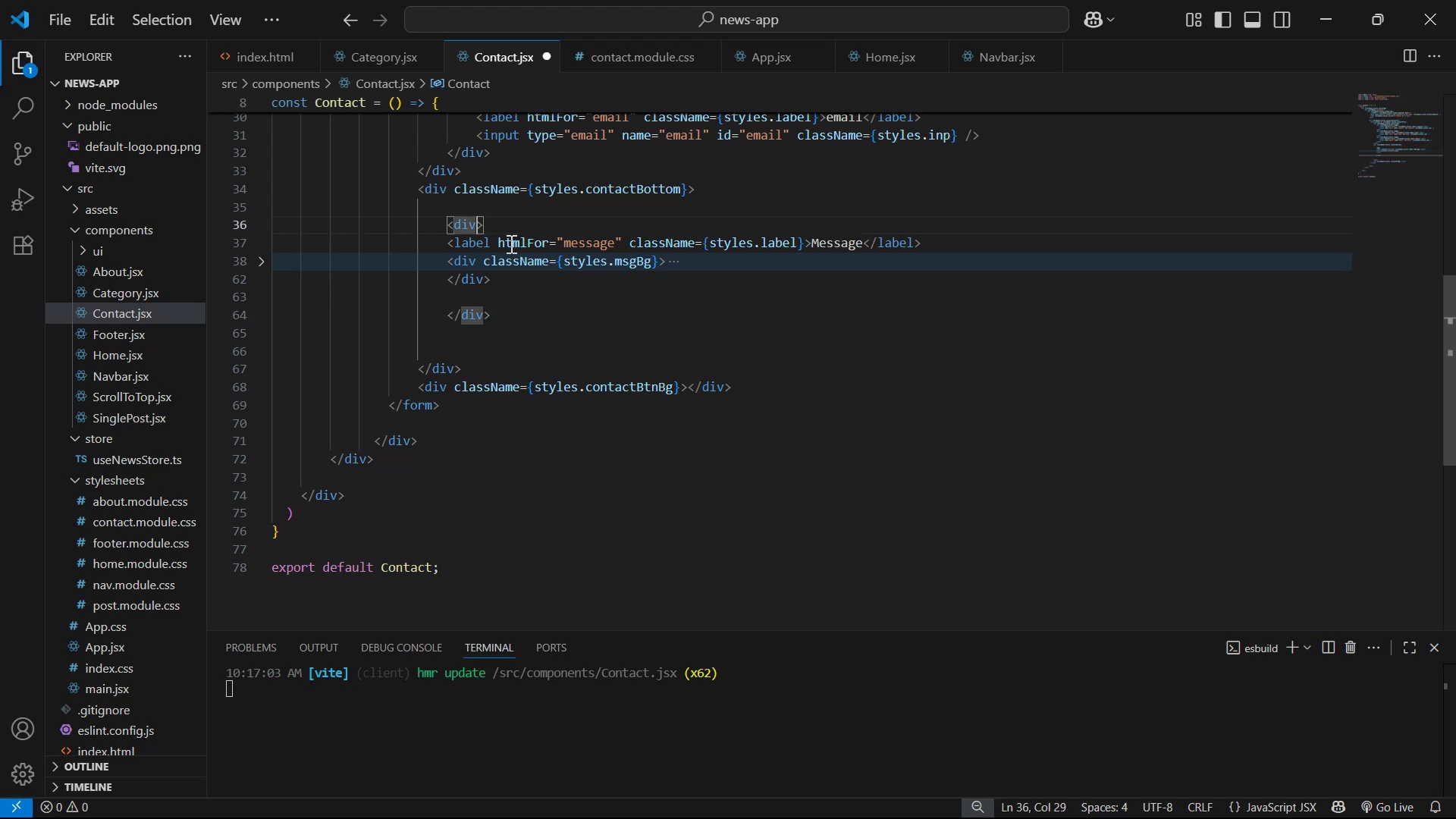 
type( cl)
 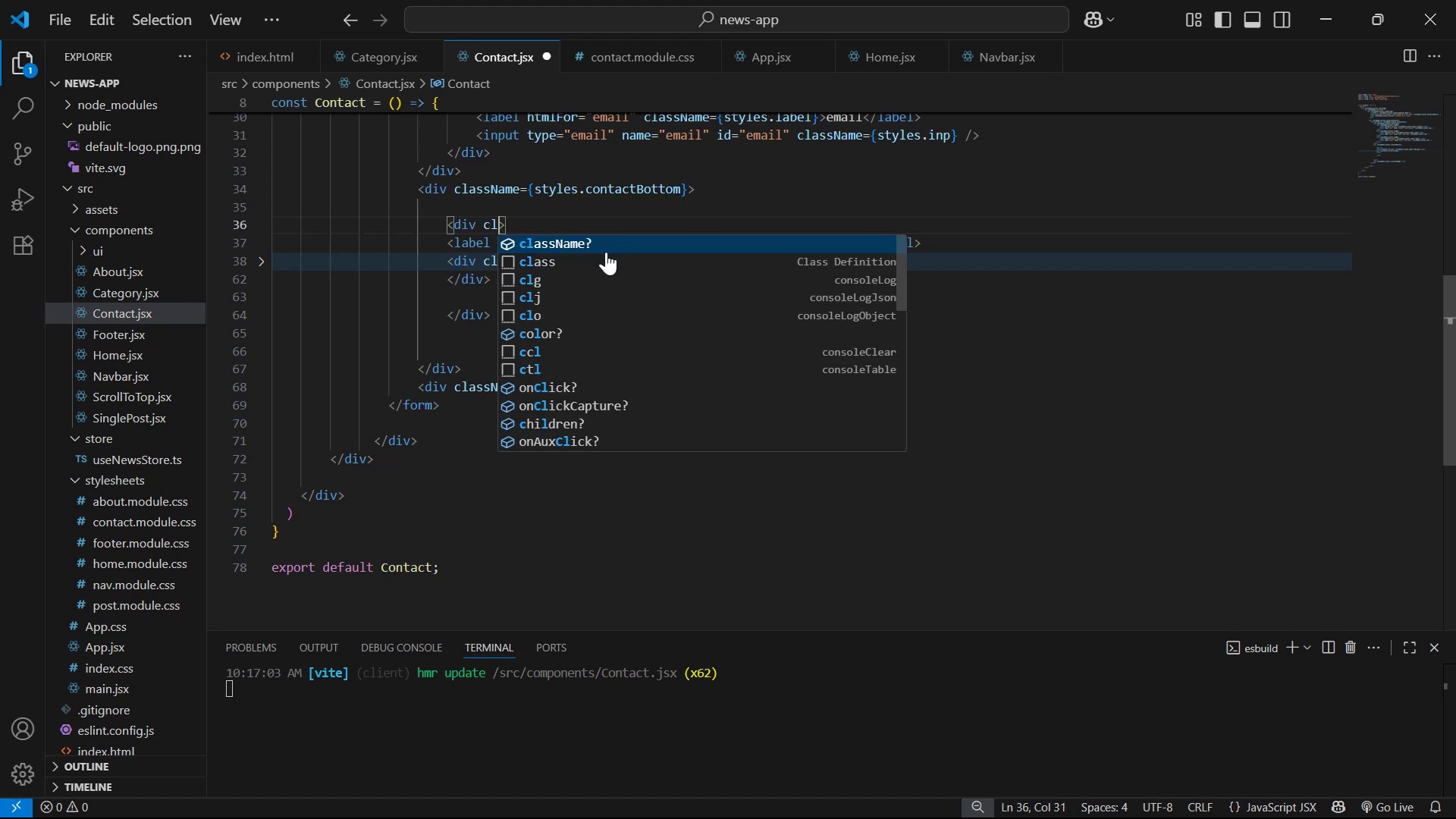 
key(Enter)
 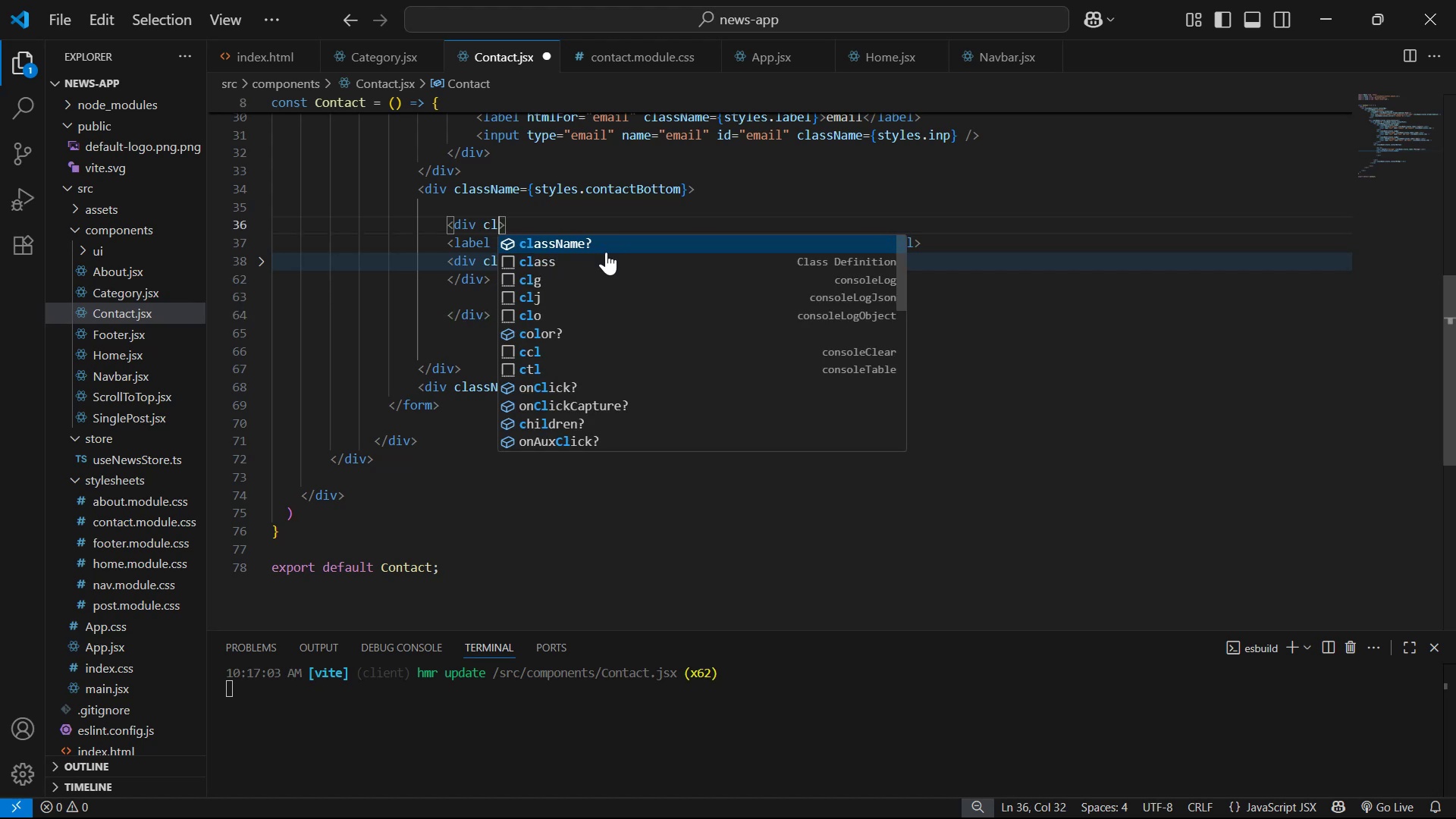 
key(A)
 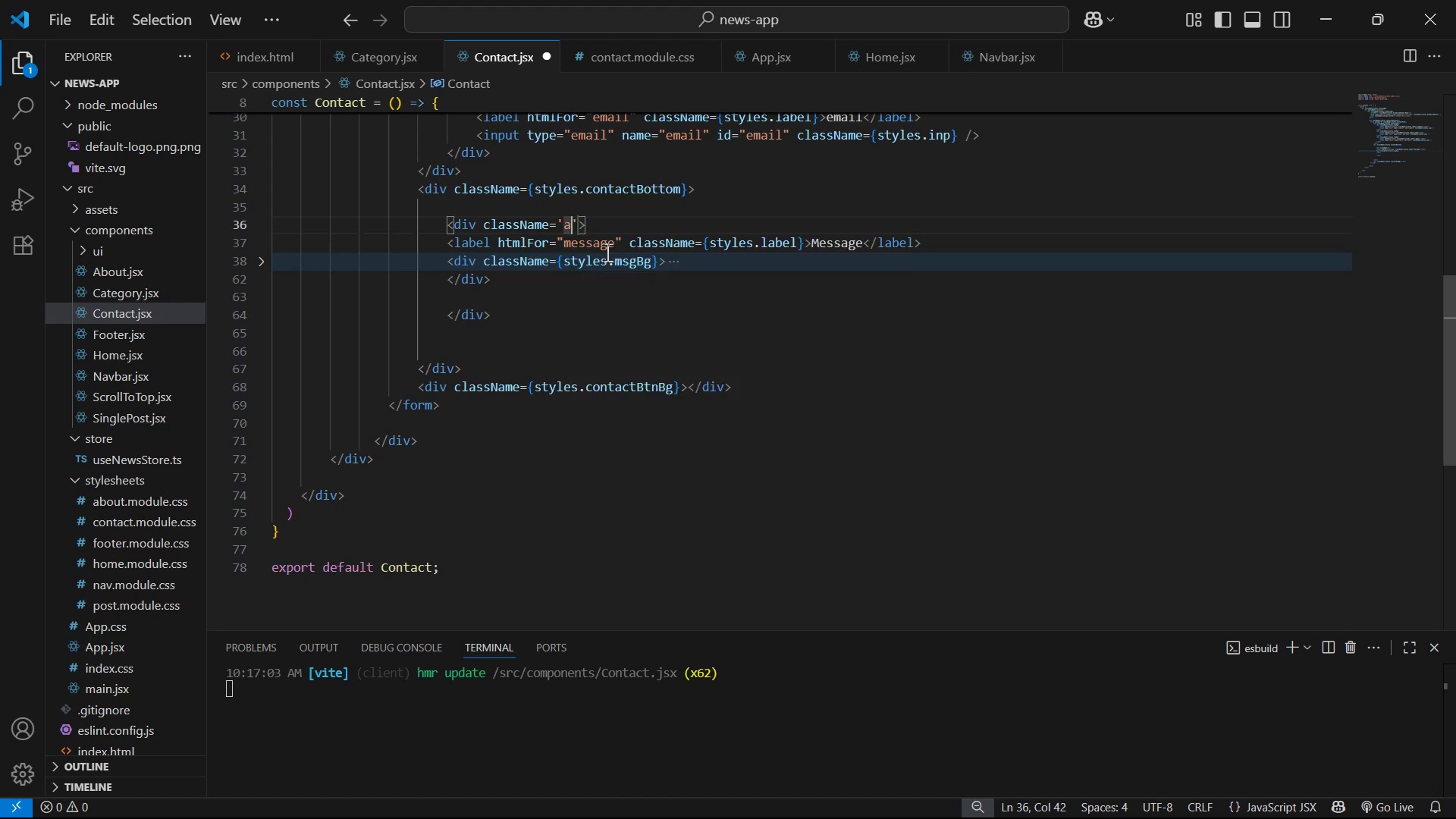 
key(ArrowRight)
 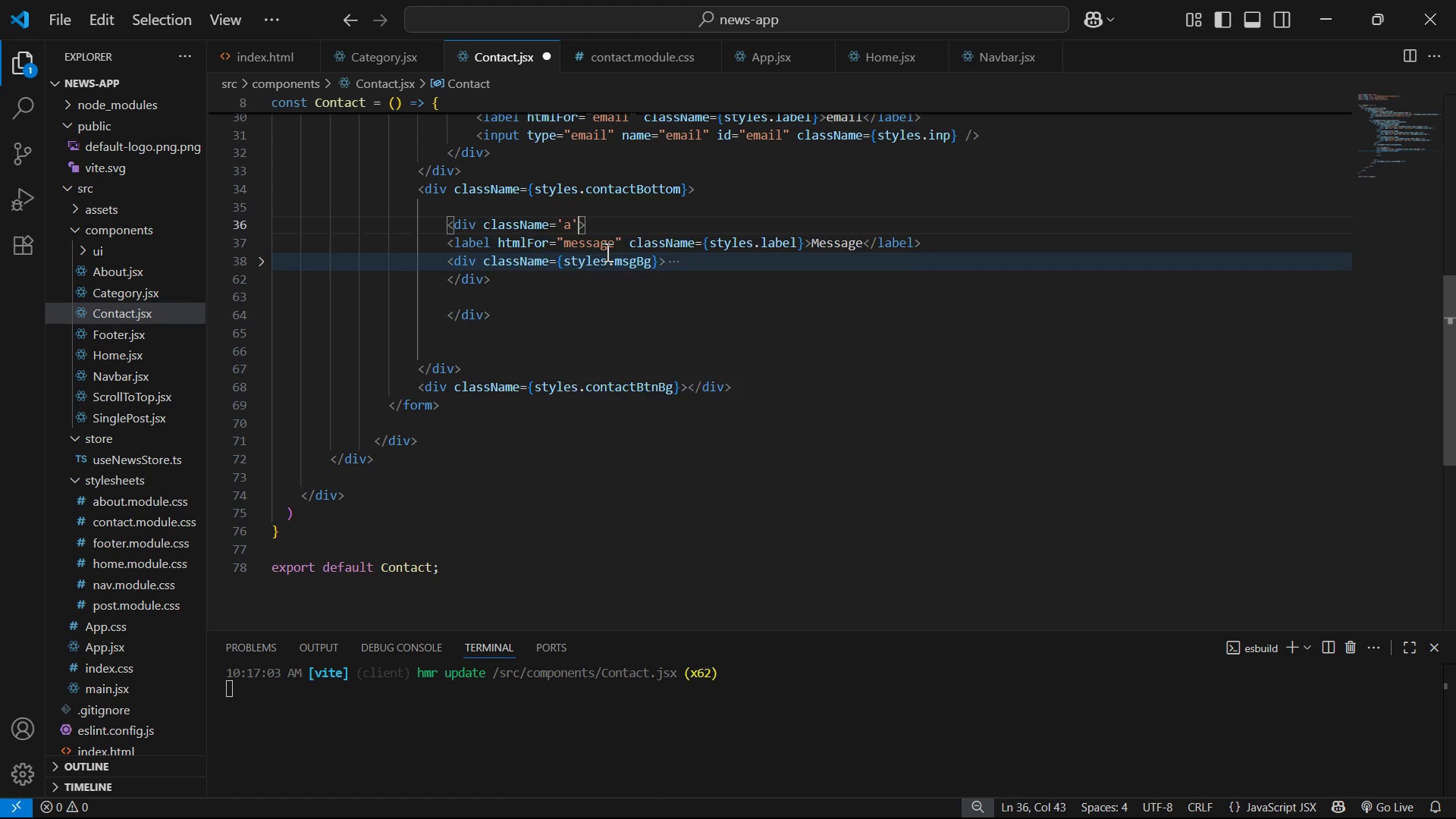 
key(Backspace)
key(Backspace)
key(Backspace)
type({sty)
 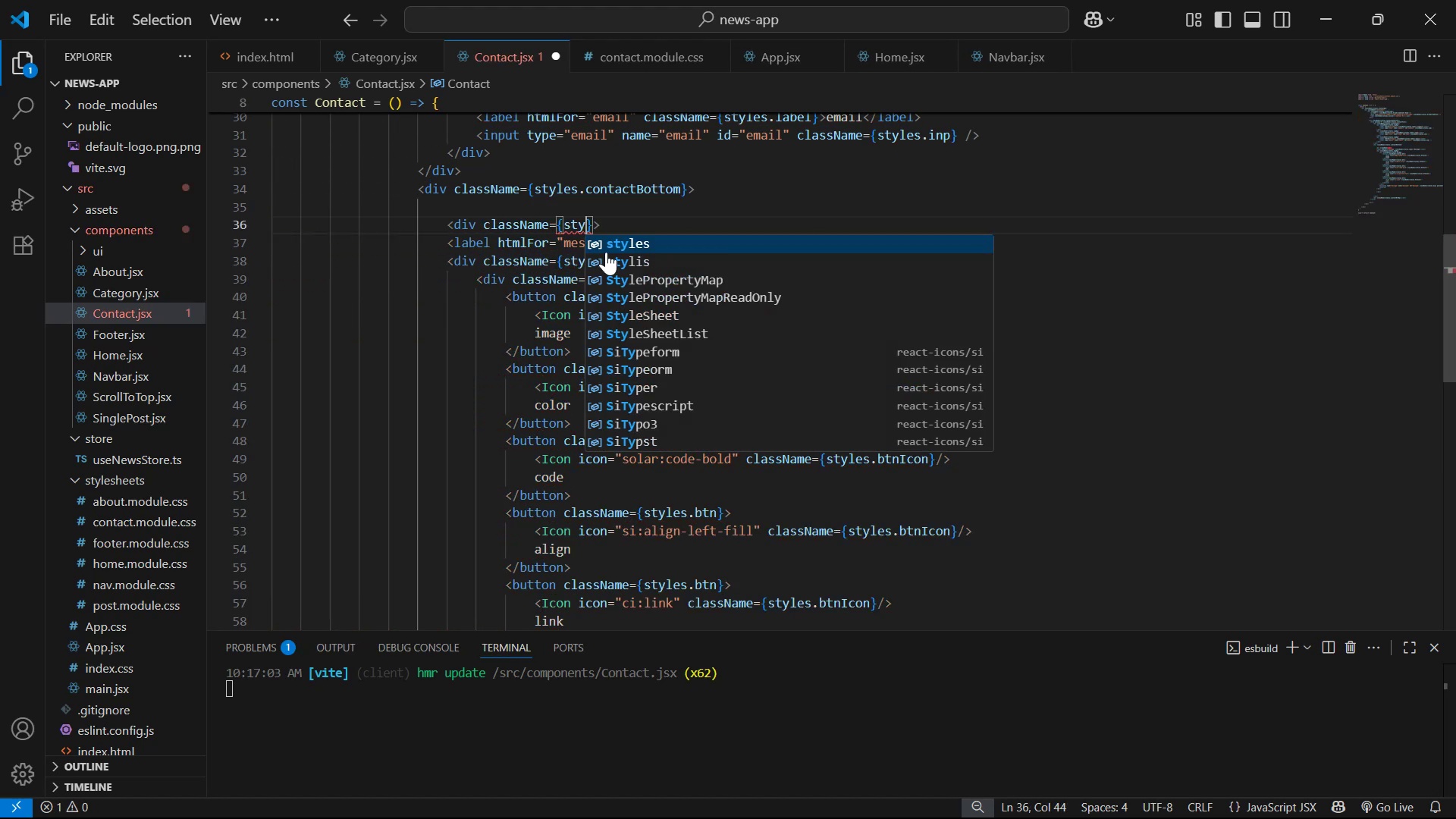 
key(Enter)
 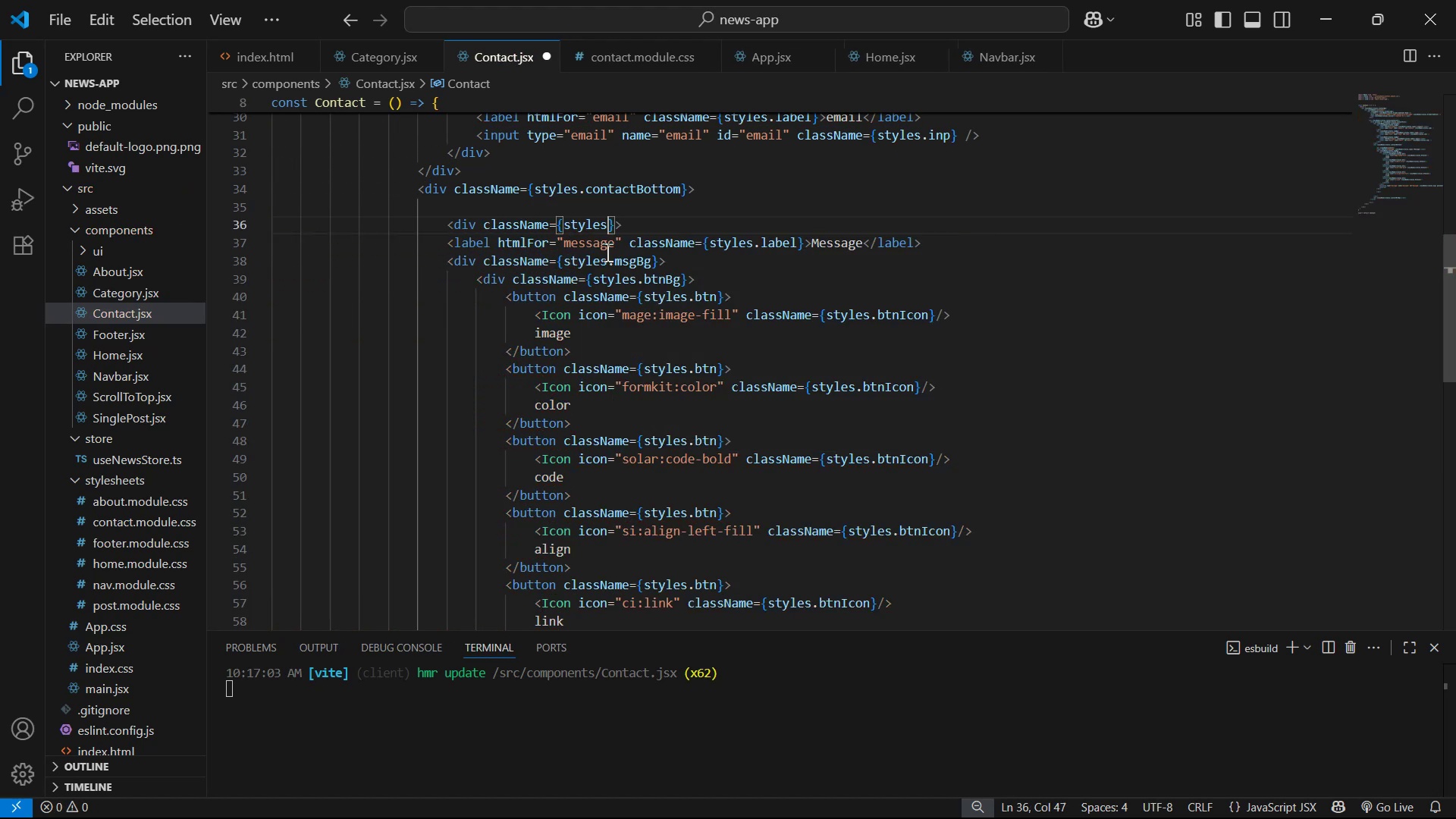 
type(.cbLeft )
key(Backspace)
 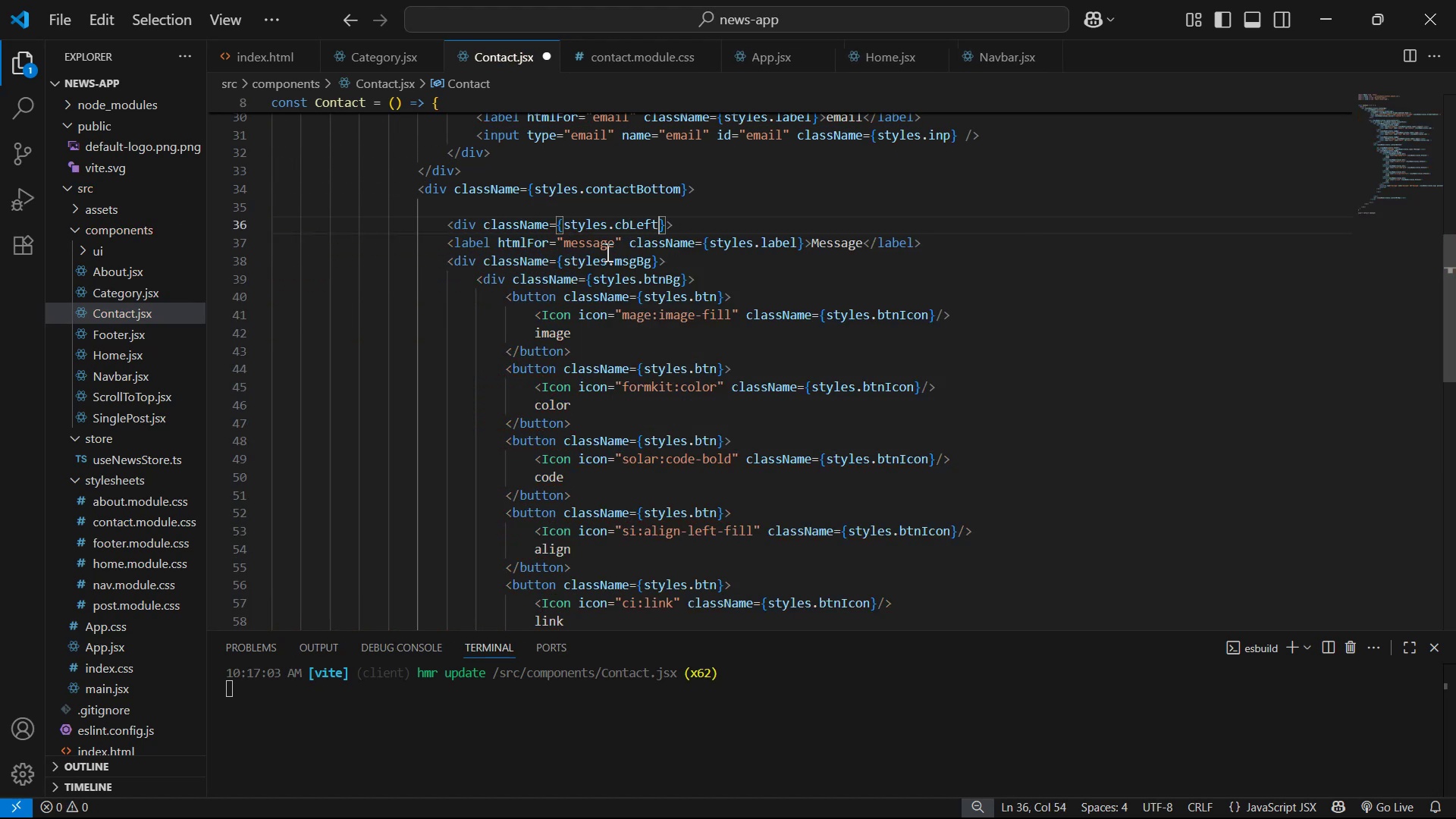 
key(Control+S)
 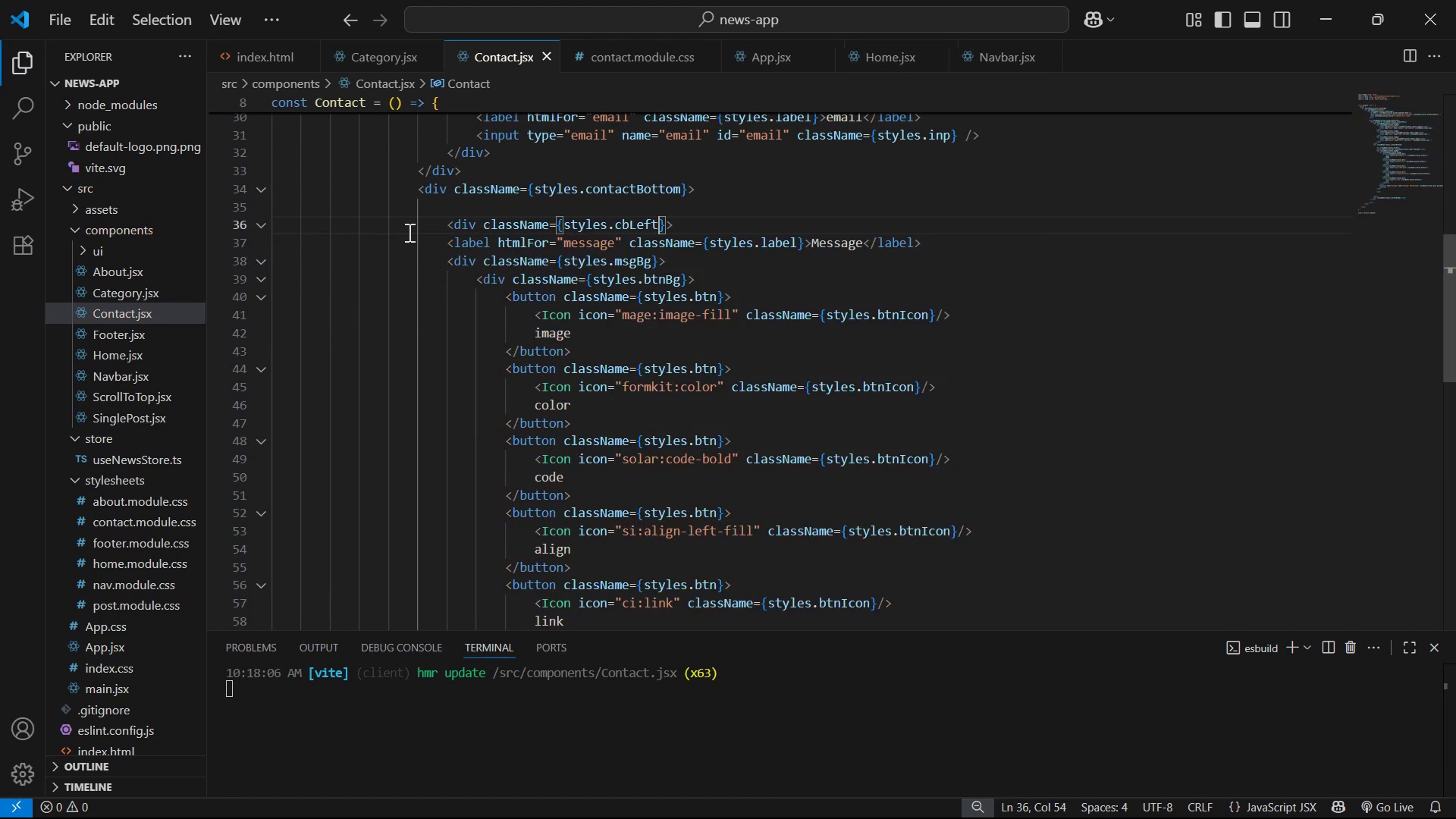 
left_click([262, 219])
 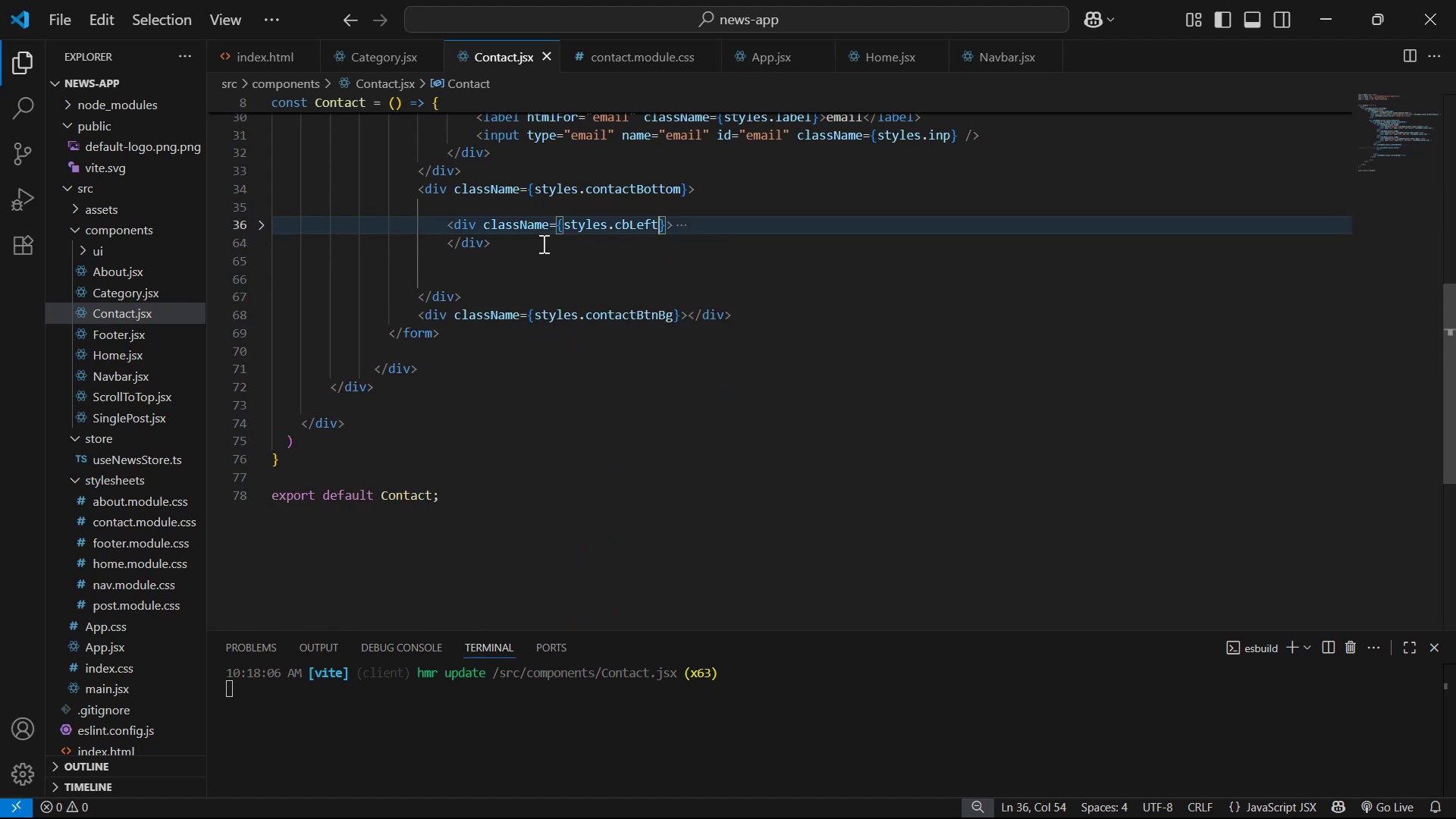 
key(Tab)
 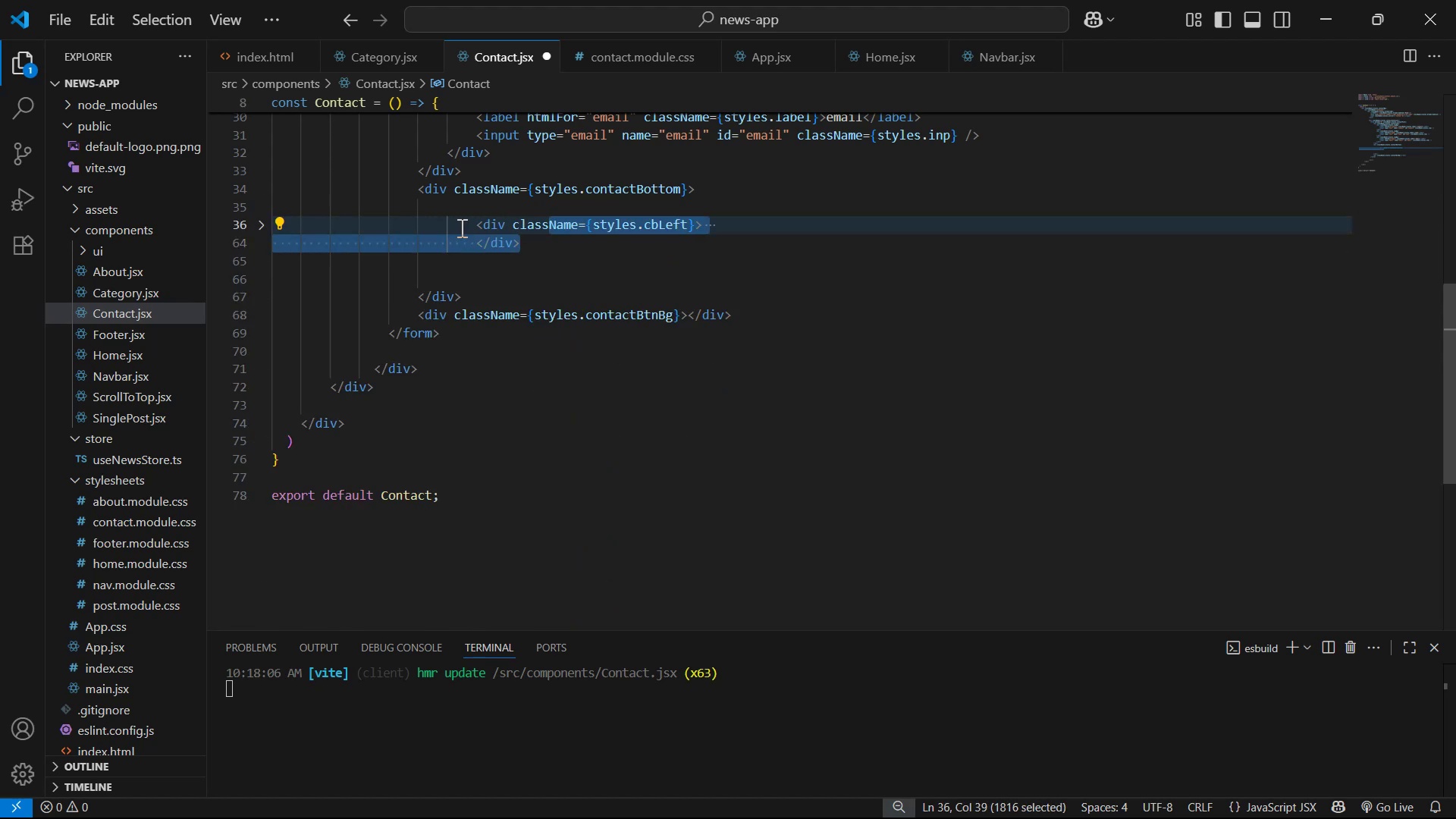 
left_click([471, 227])
 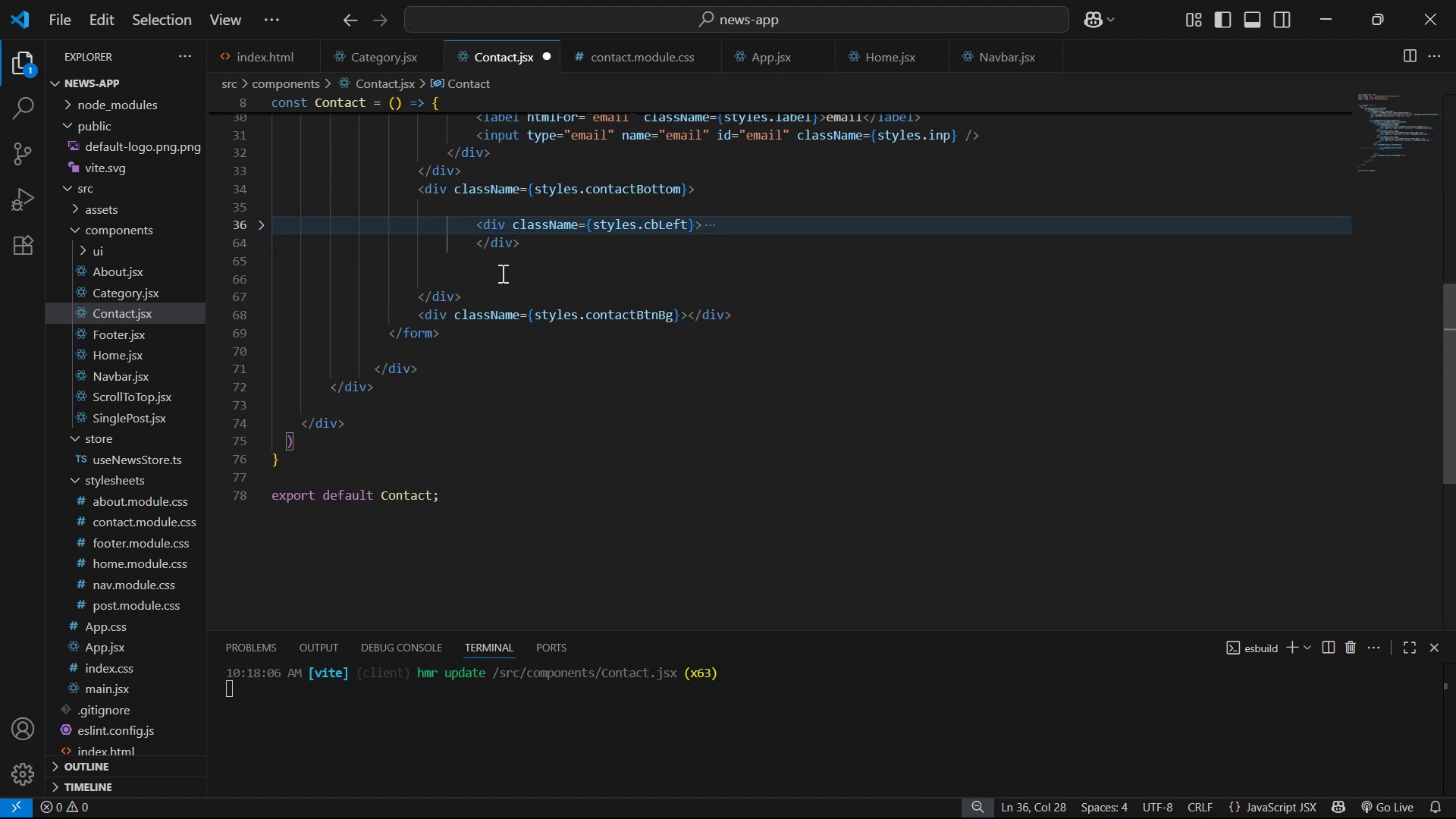 
key(ArrowRight)
 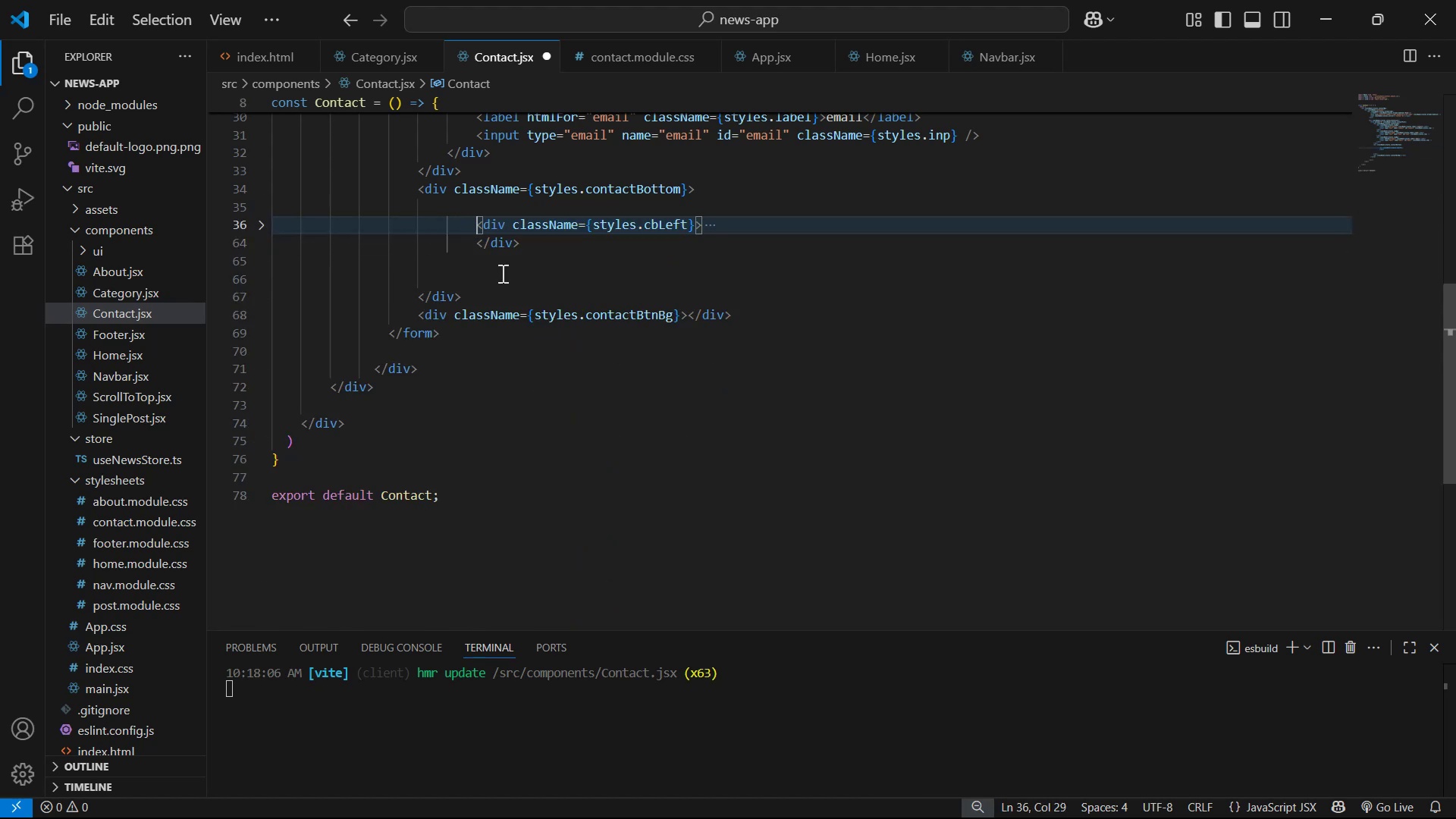 
key(Backspace)
 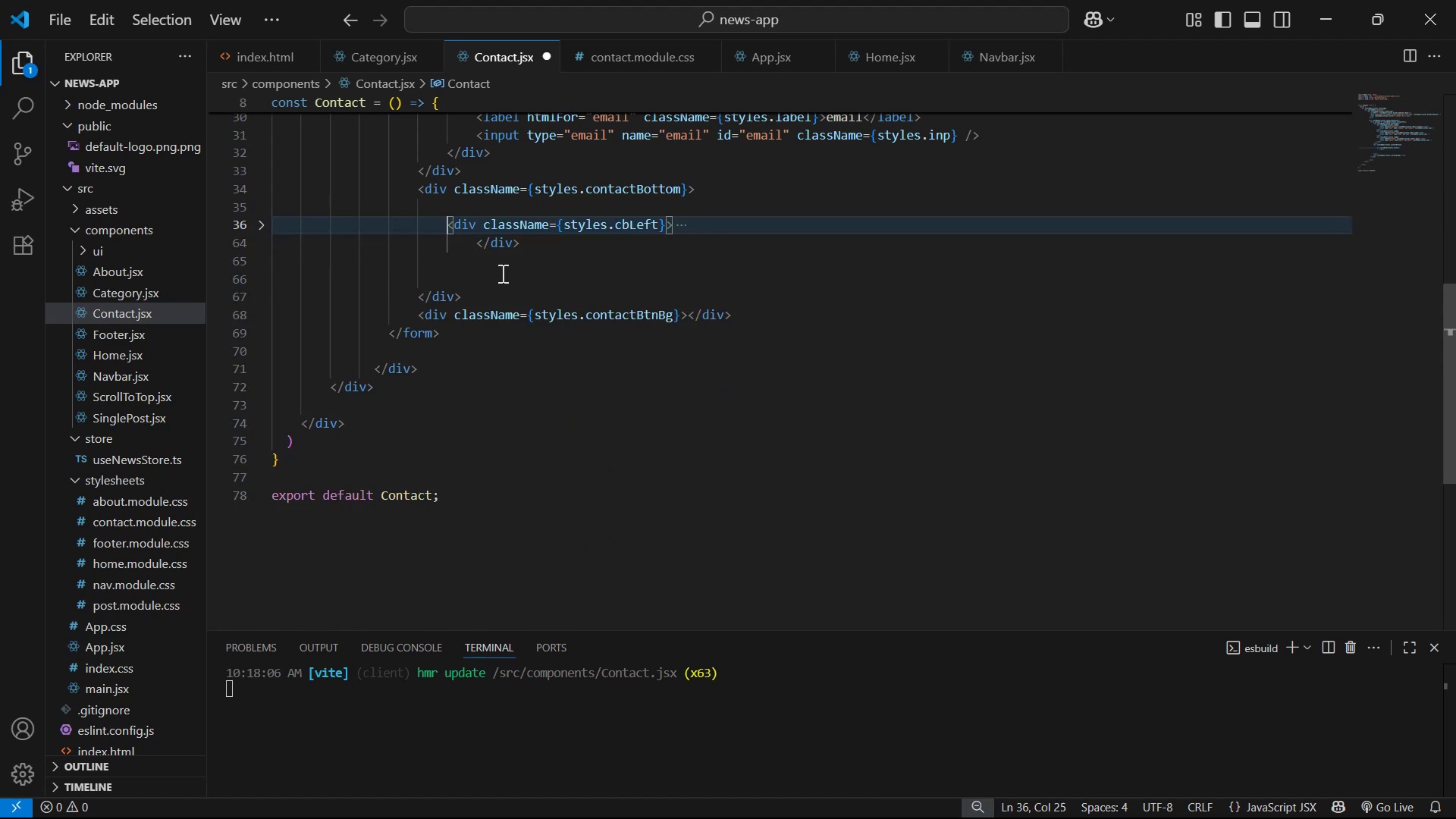 
key(ArrowDown)
 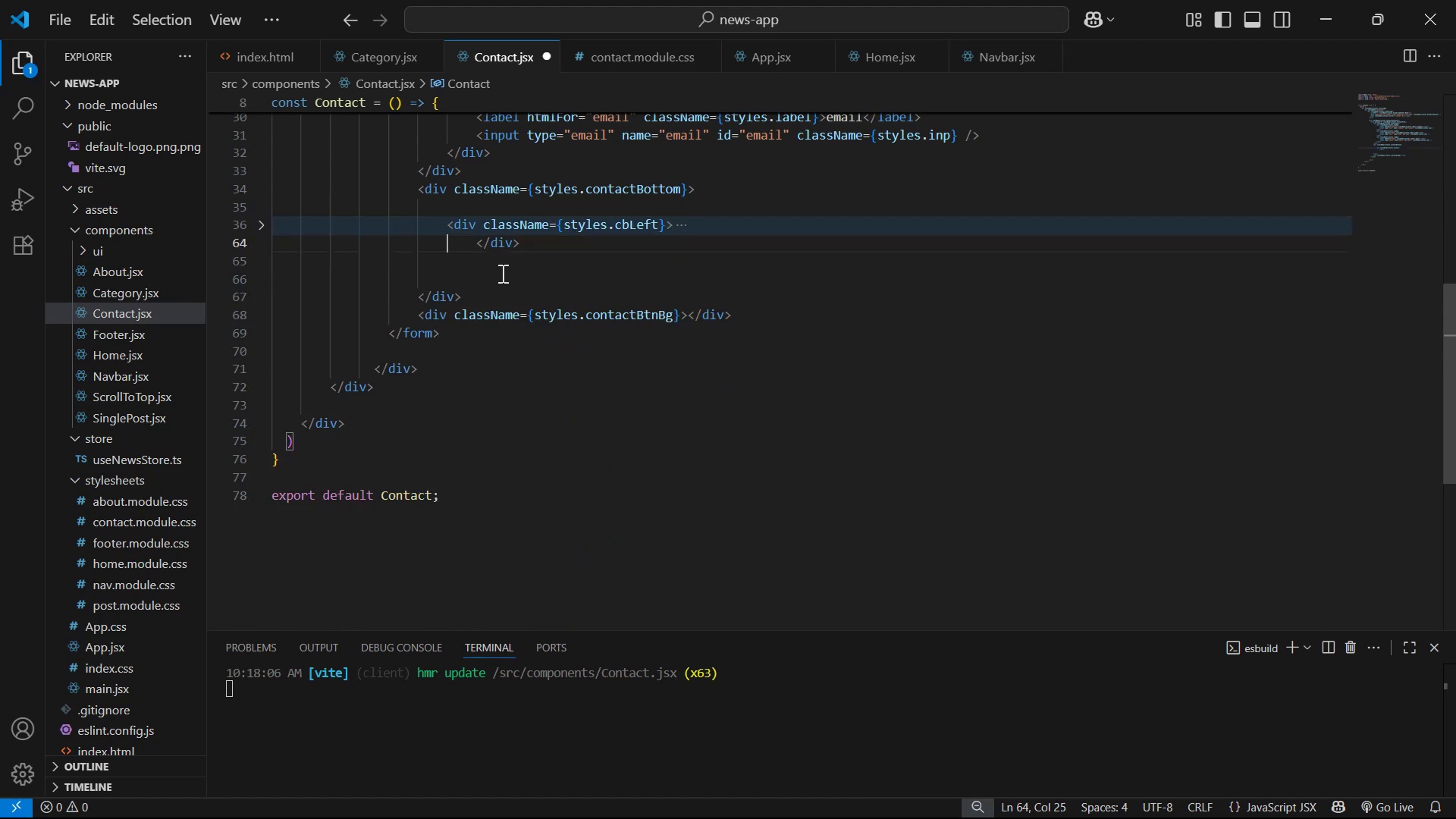 
key(ArrowRight)
 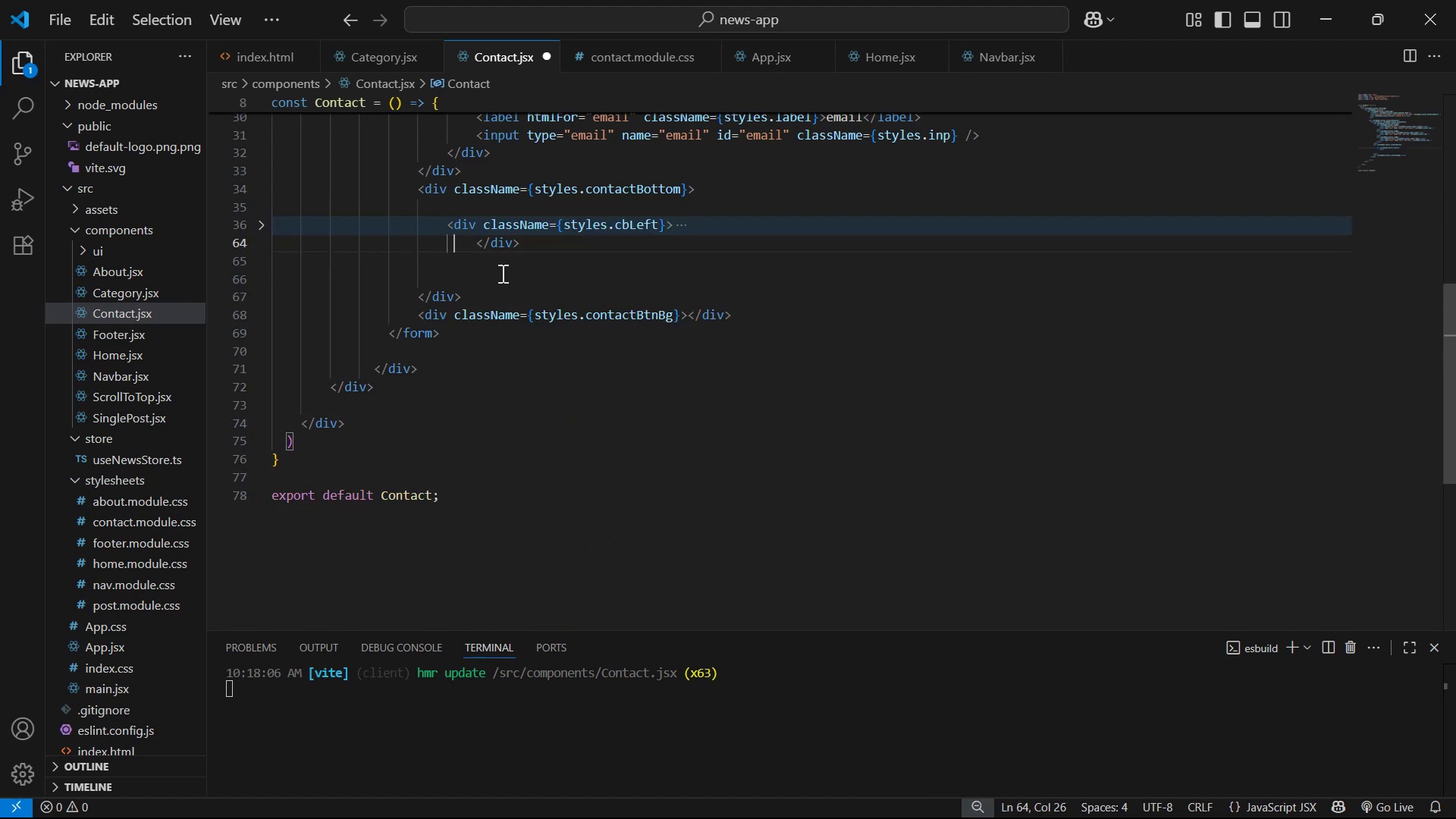 
key(ArrowLeft)
 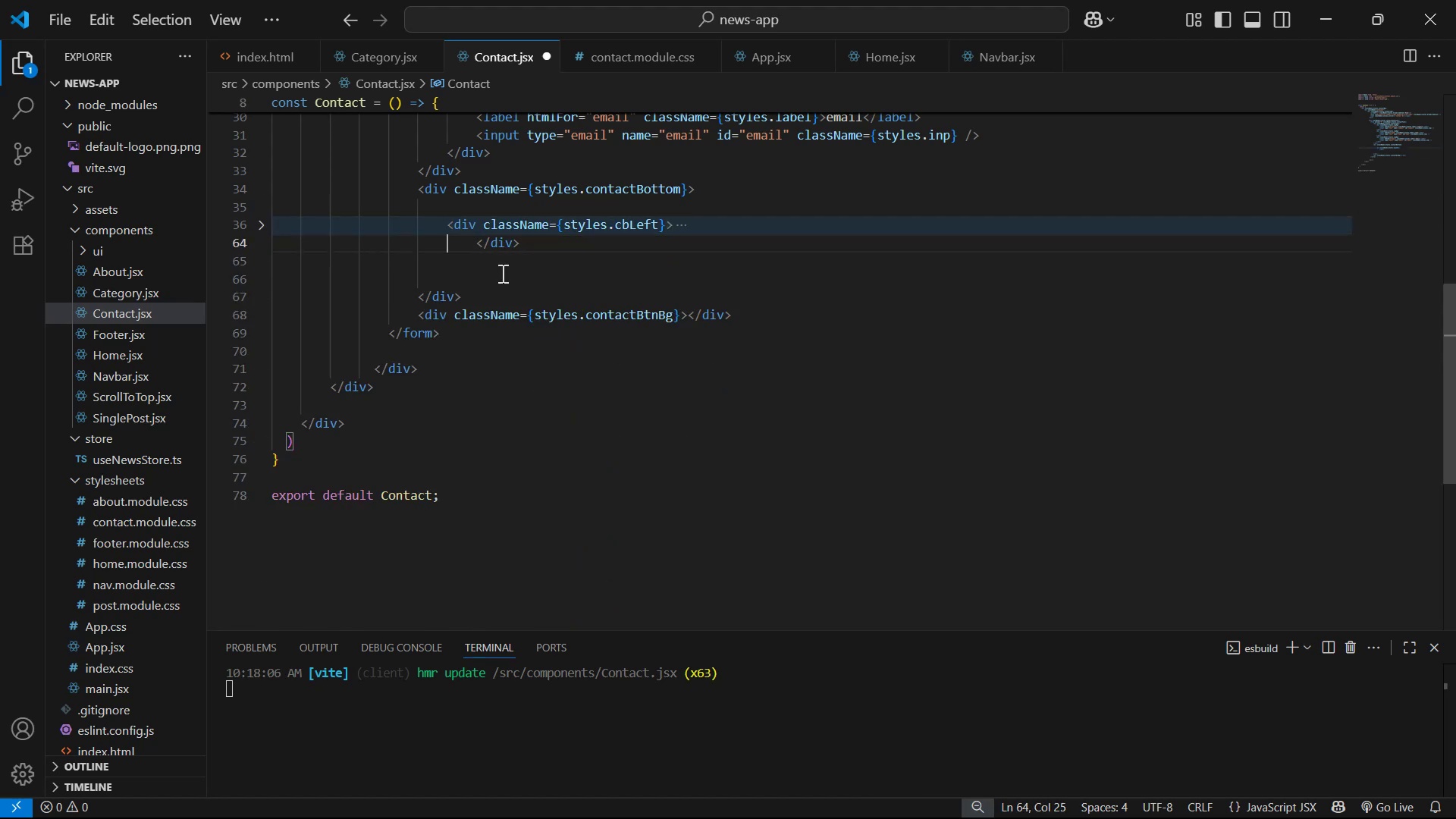 
key(Delete)
 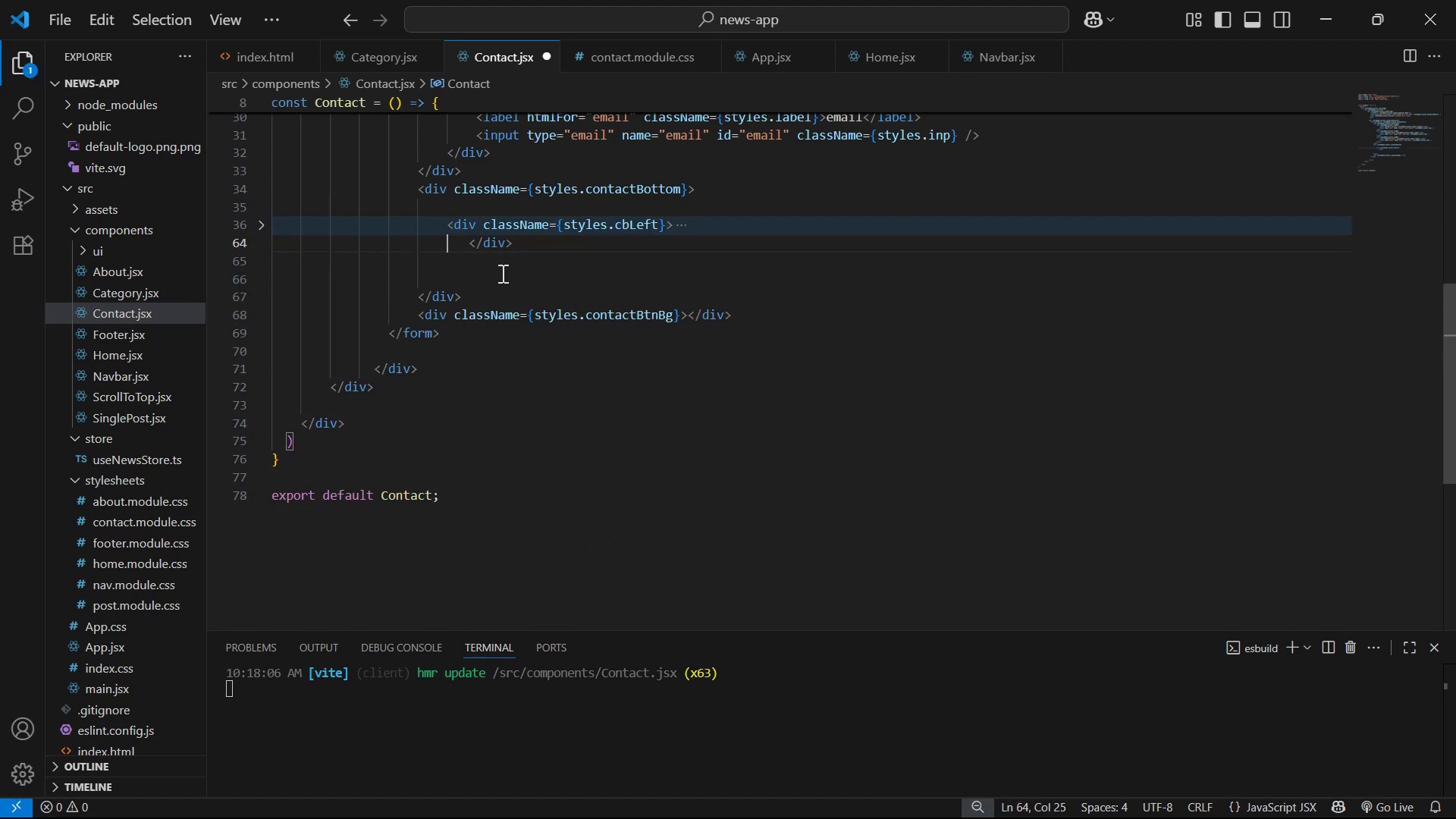 
key(Delete)
 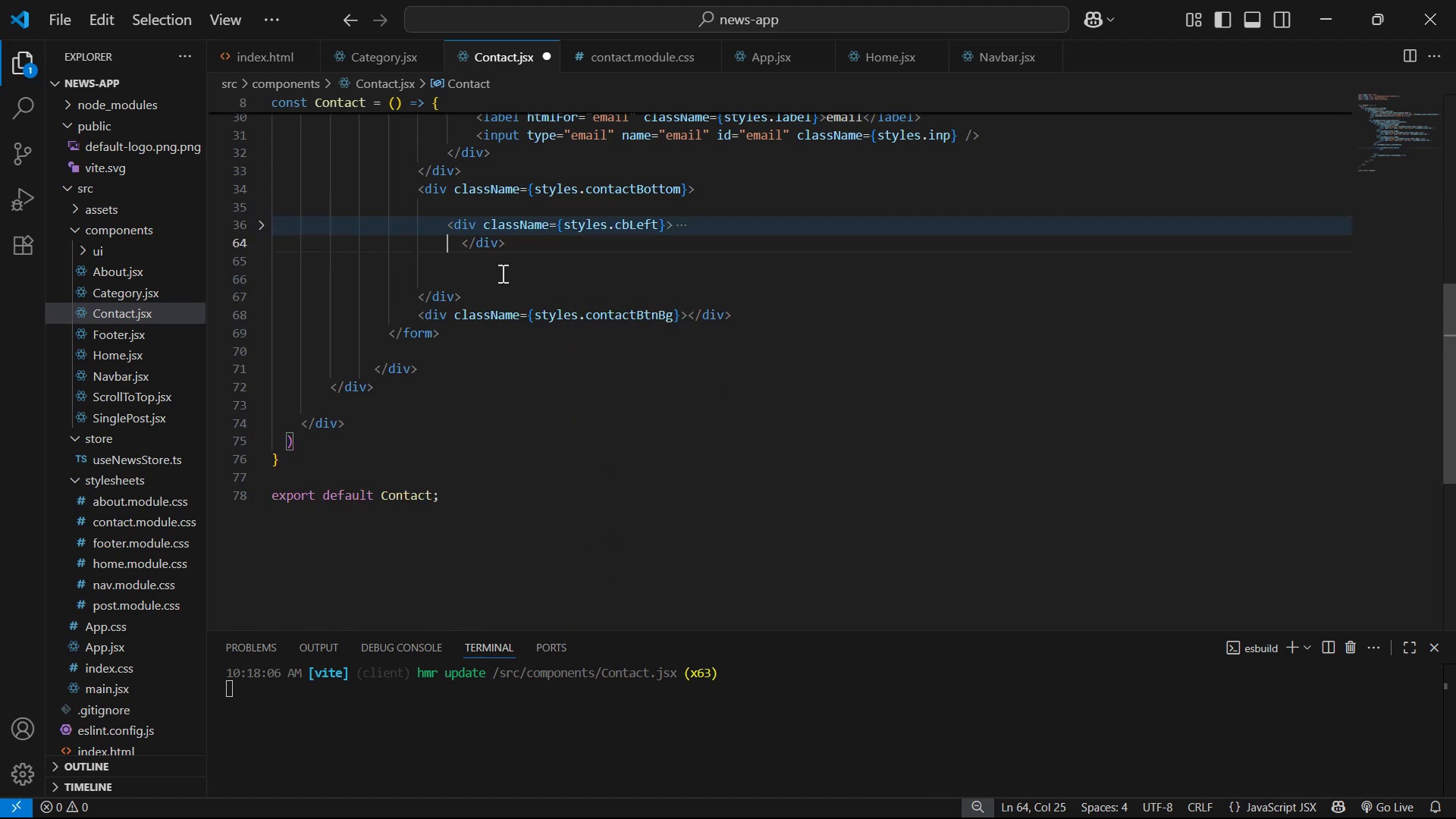 
key(Delete)
 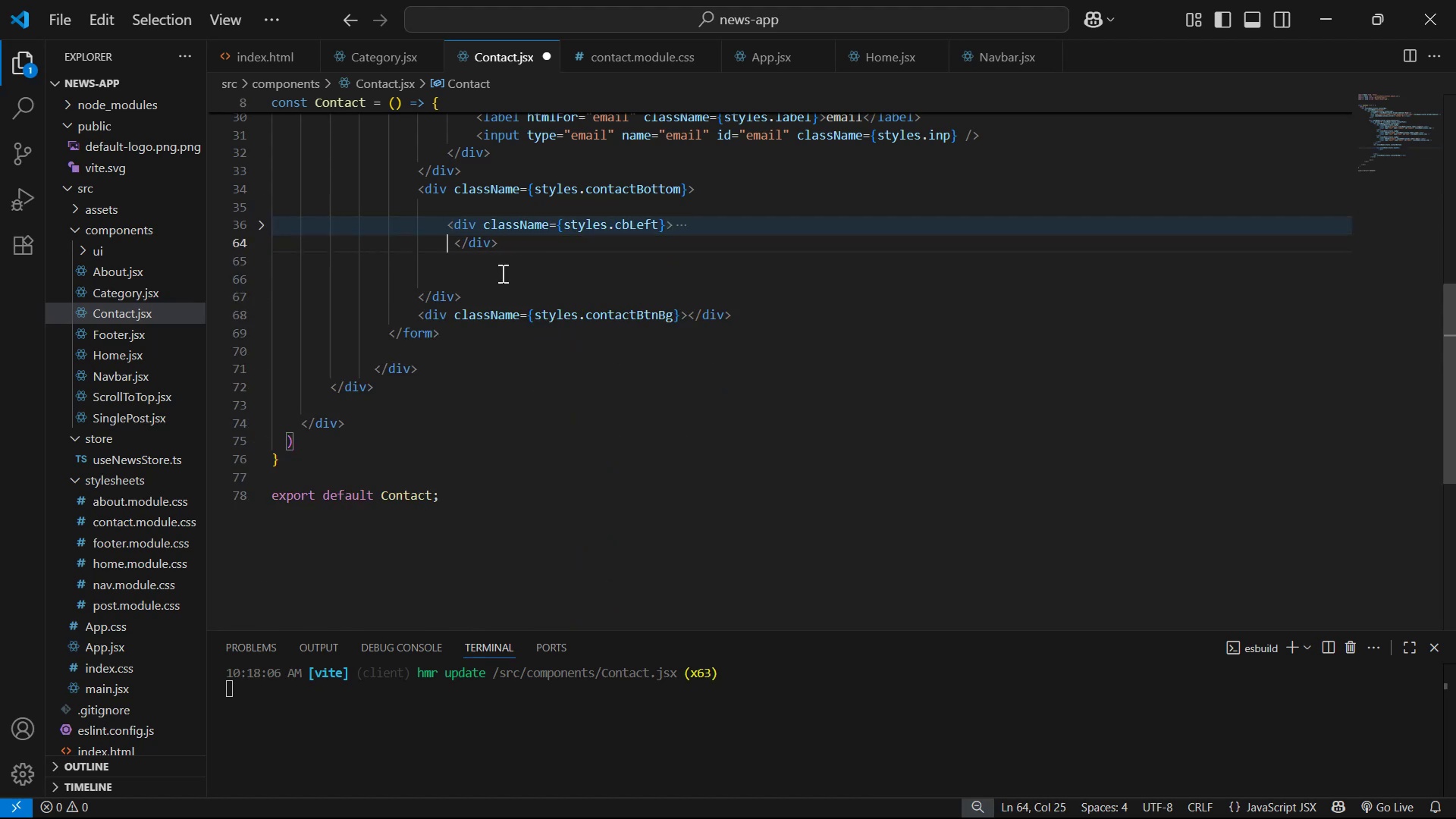 
key(Delete)
 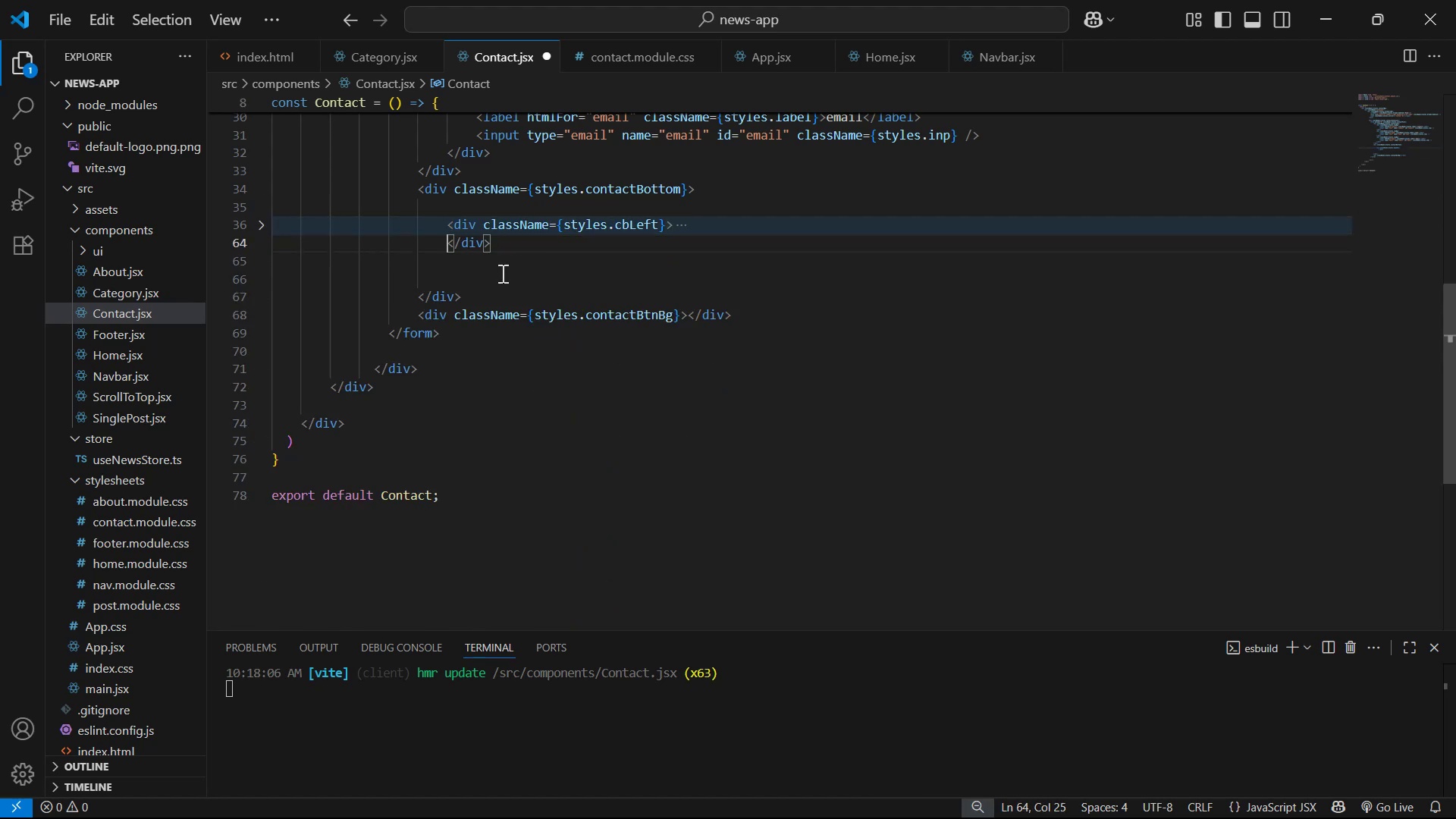 
key(Control+S)
 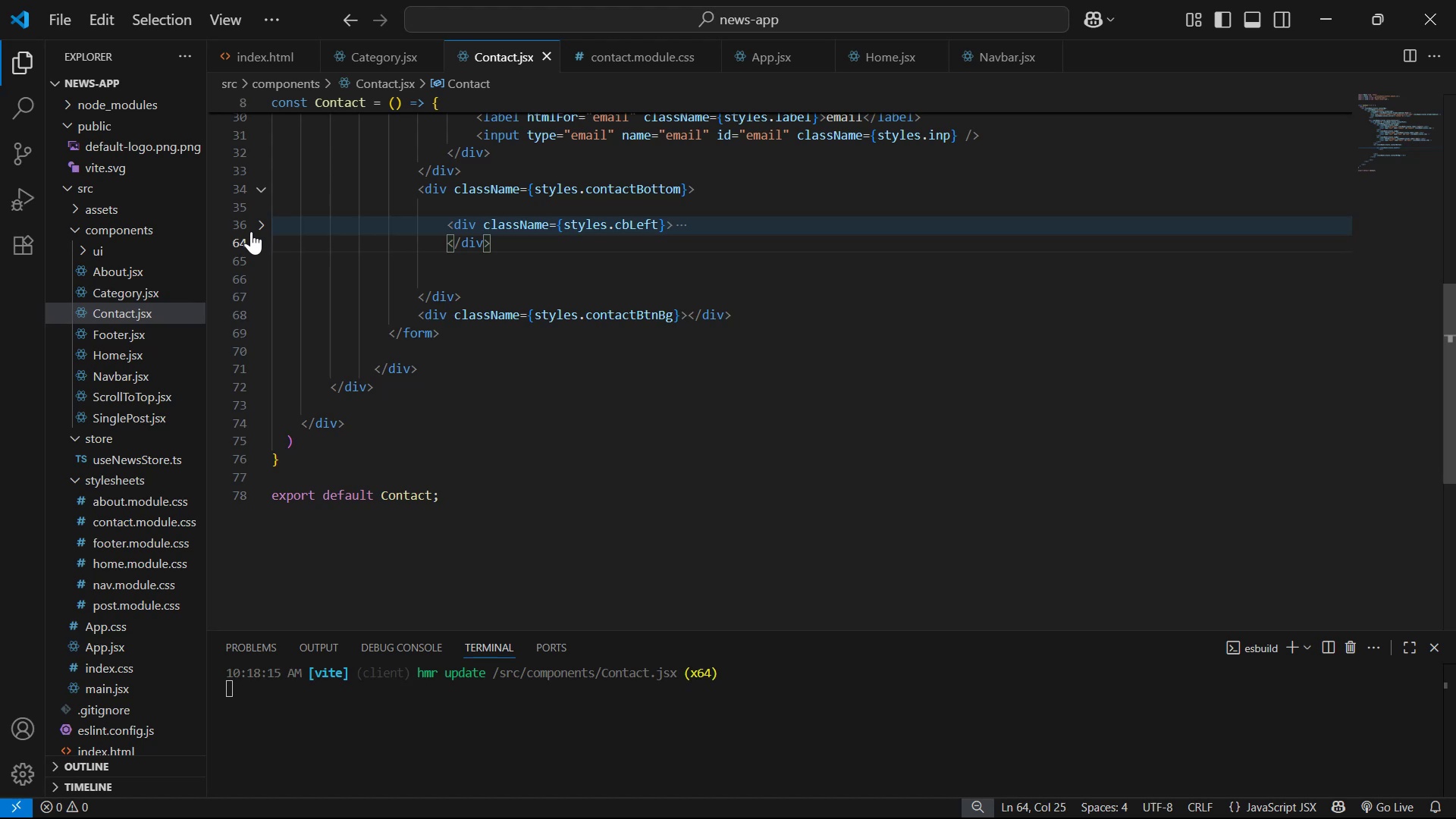 
left_click([263, 221])
 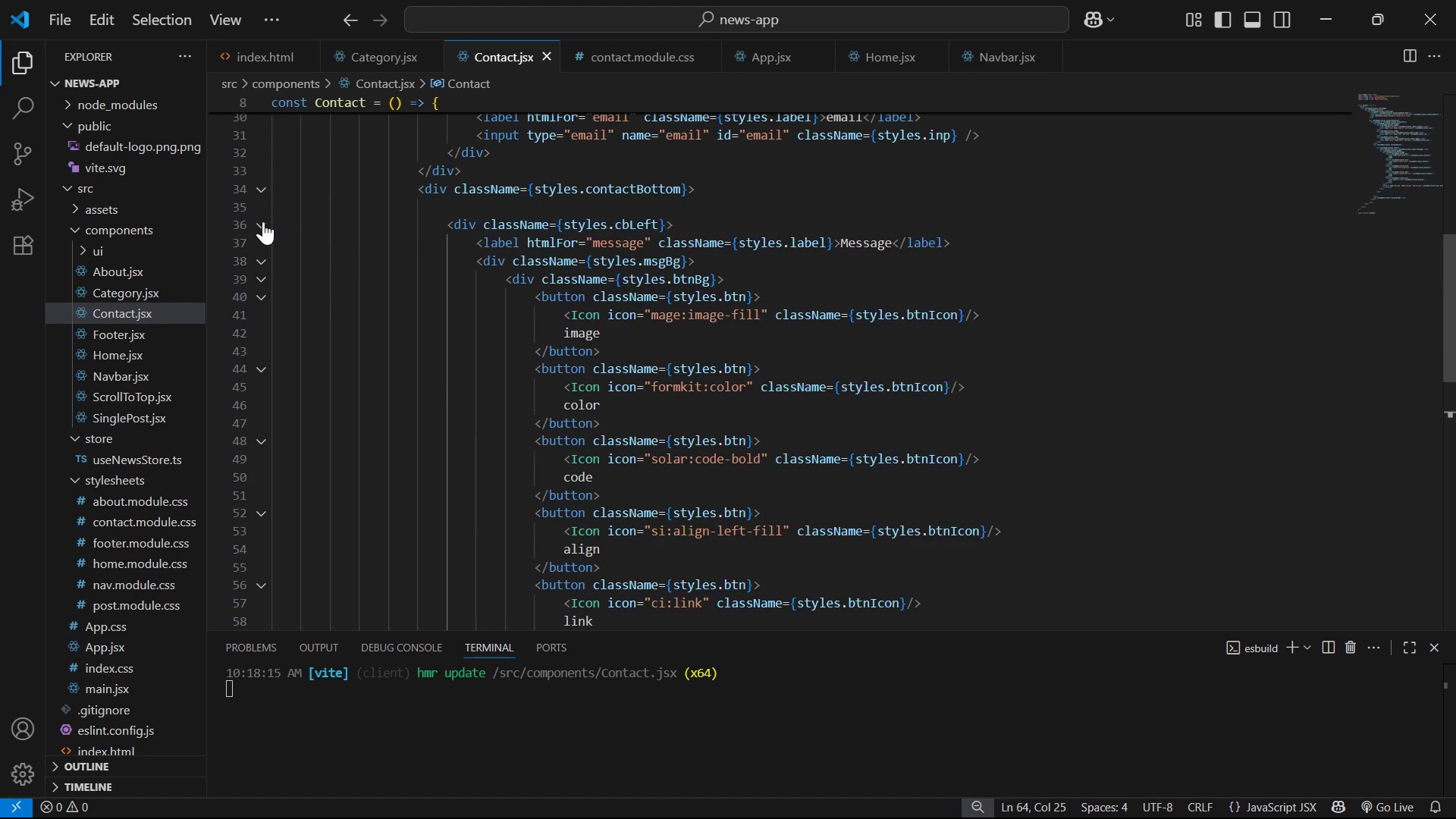 
left_click([263, 221])
 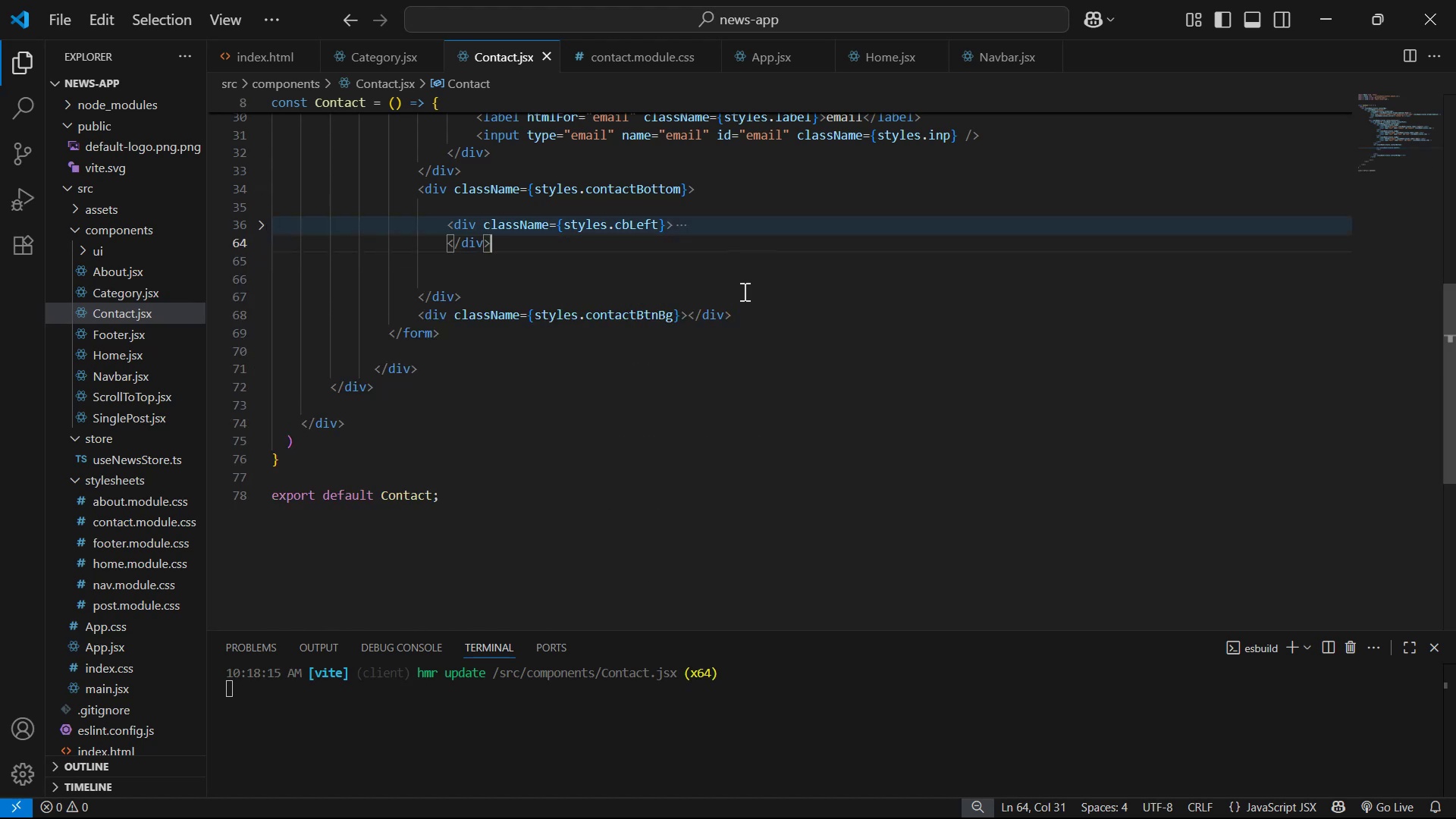 
key(Enter)
 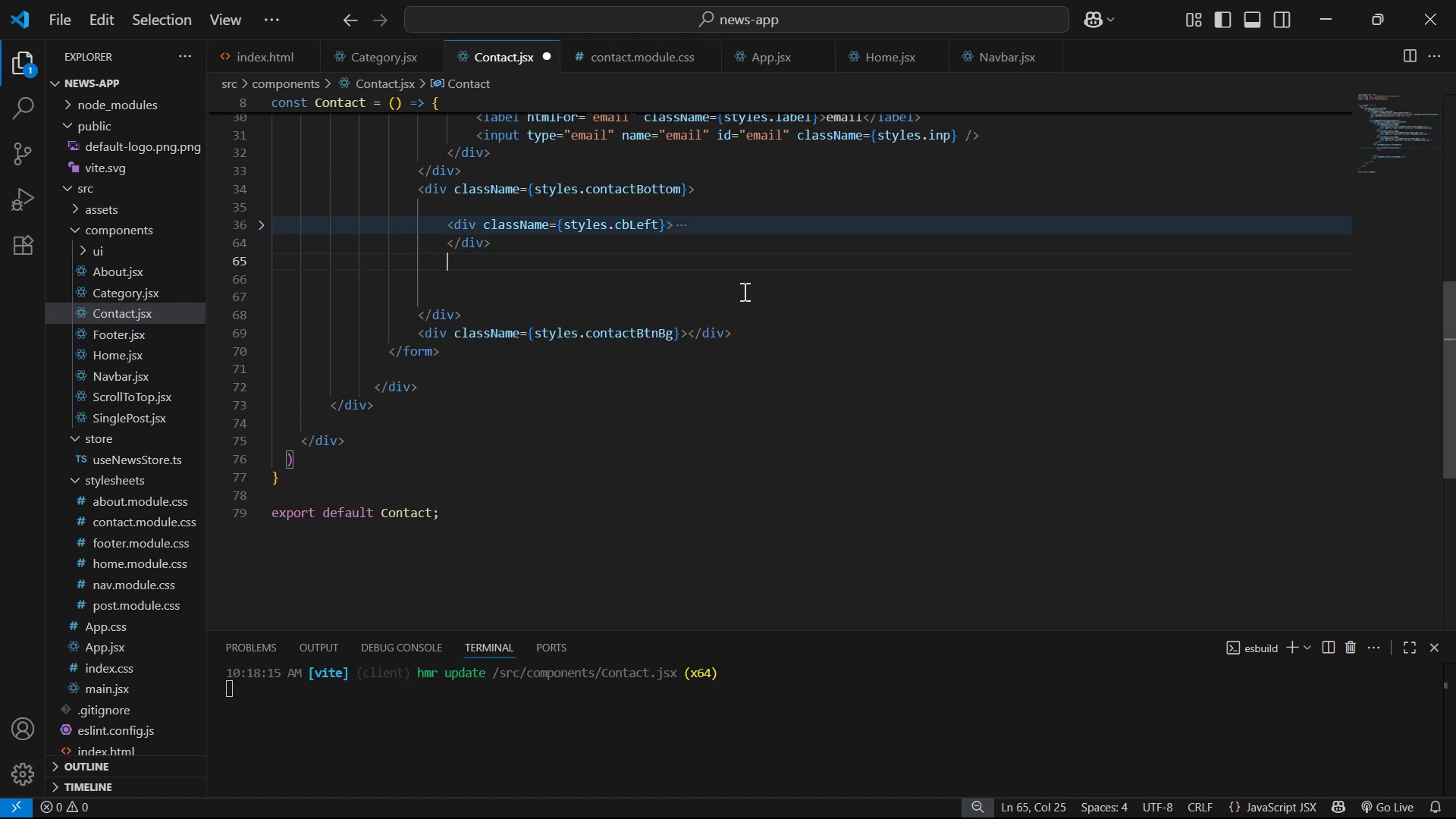 
key(Enter)
 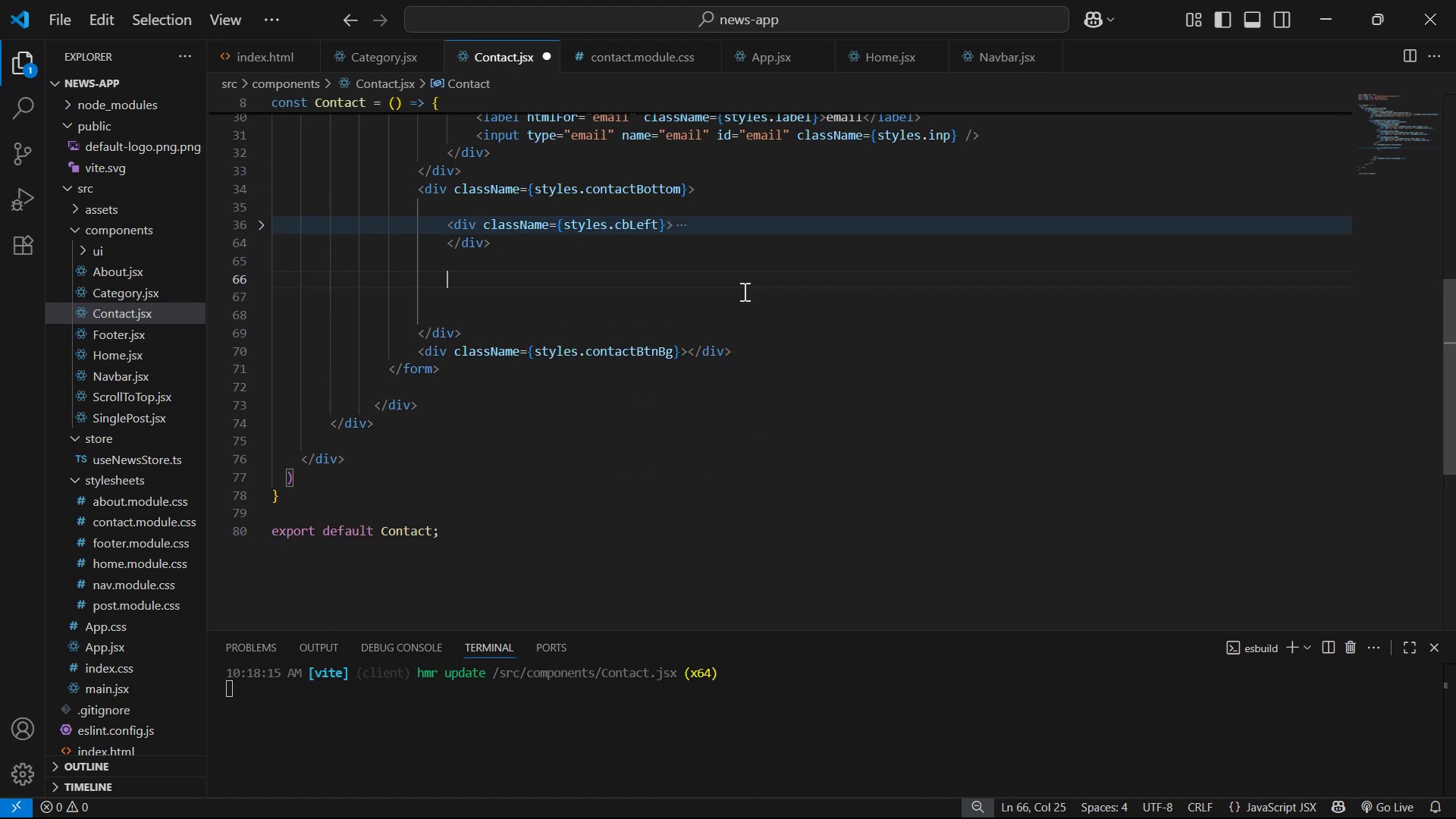 
key(Enter)
 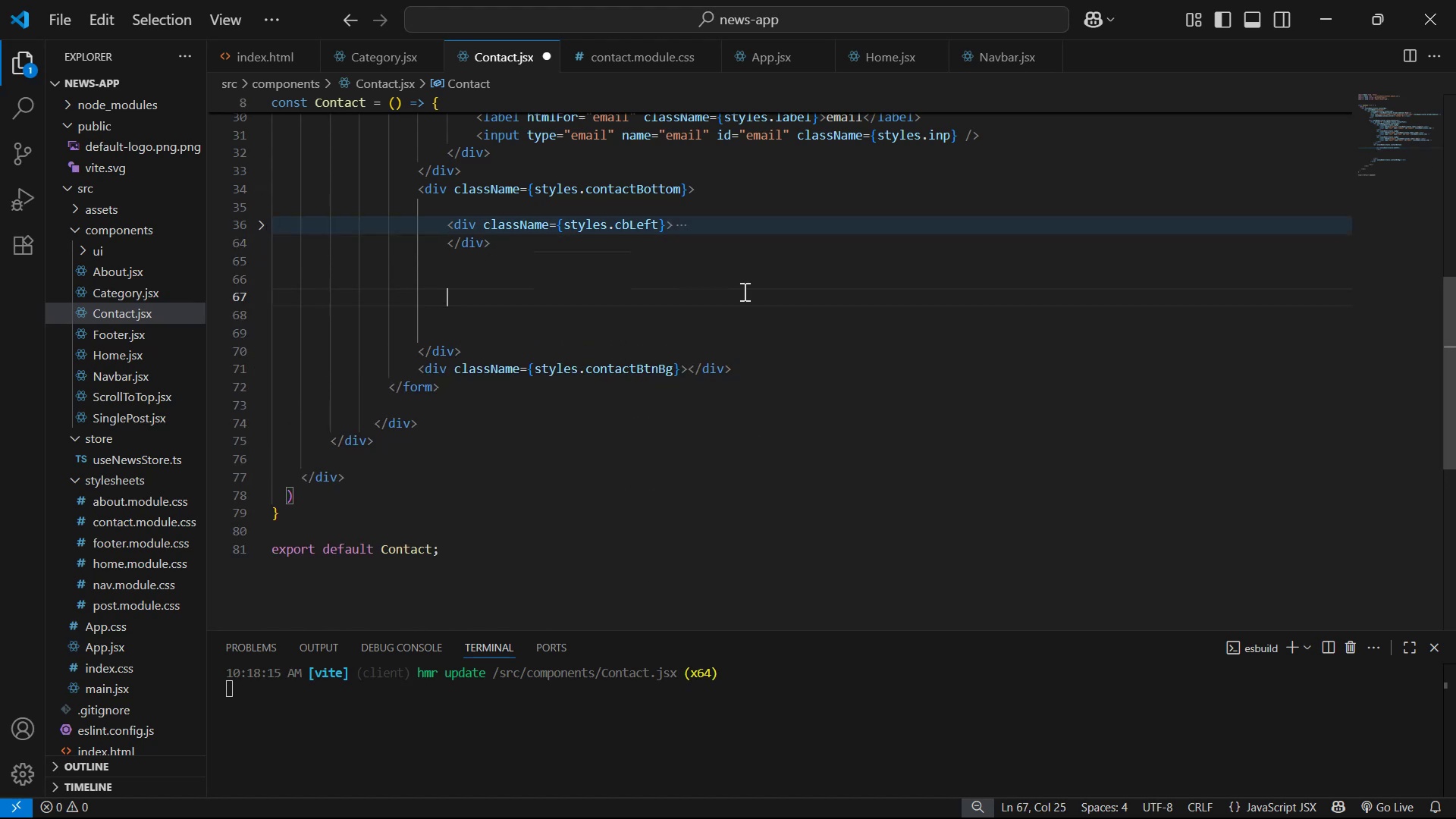 
type(div)
 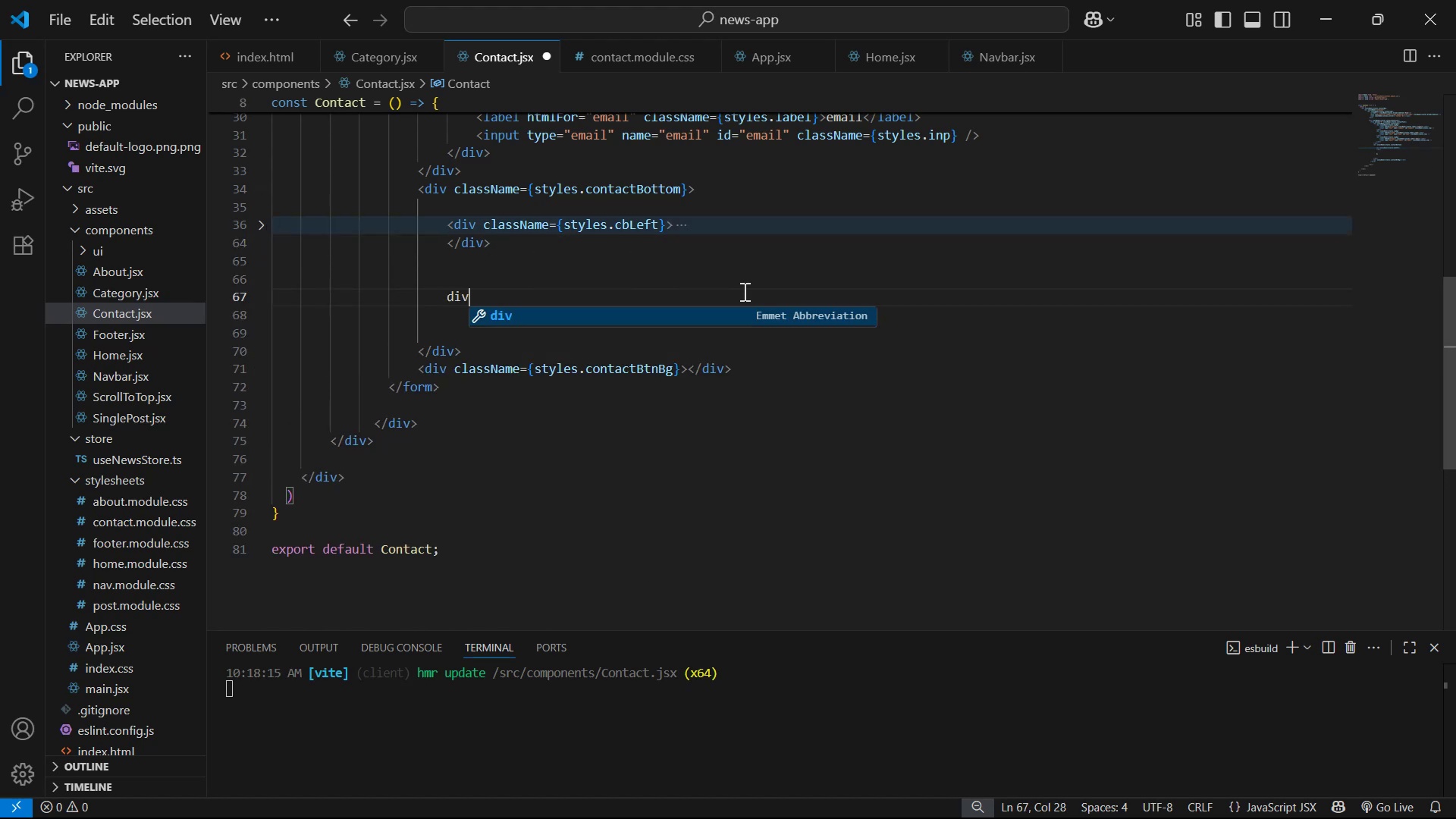 
key(Enter)
 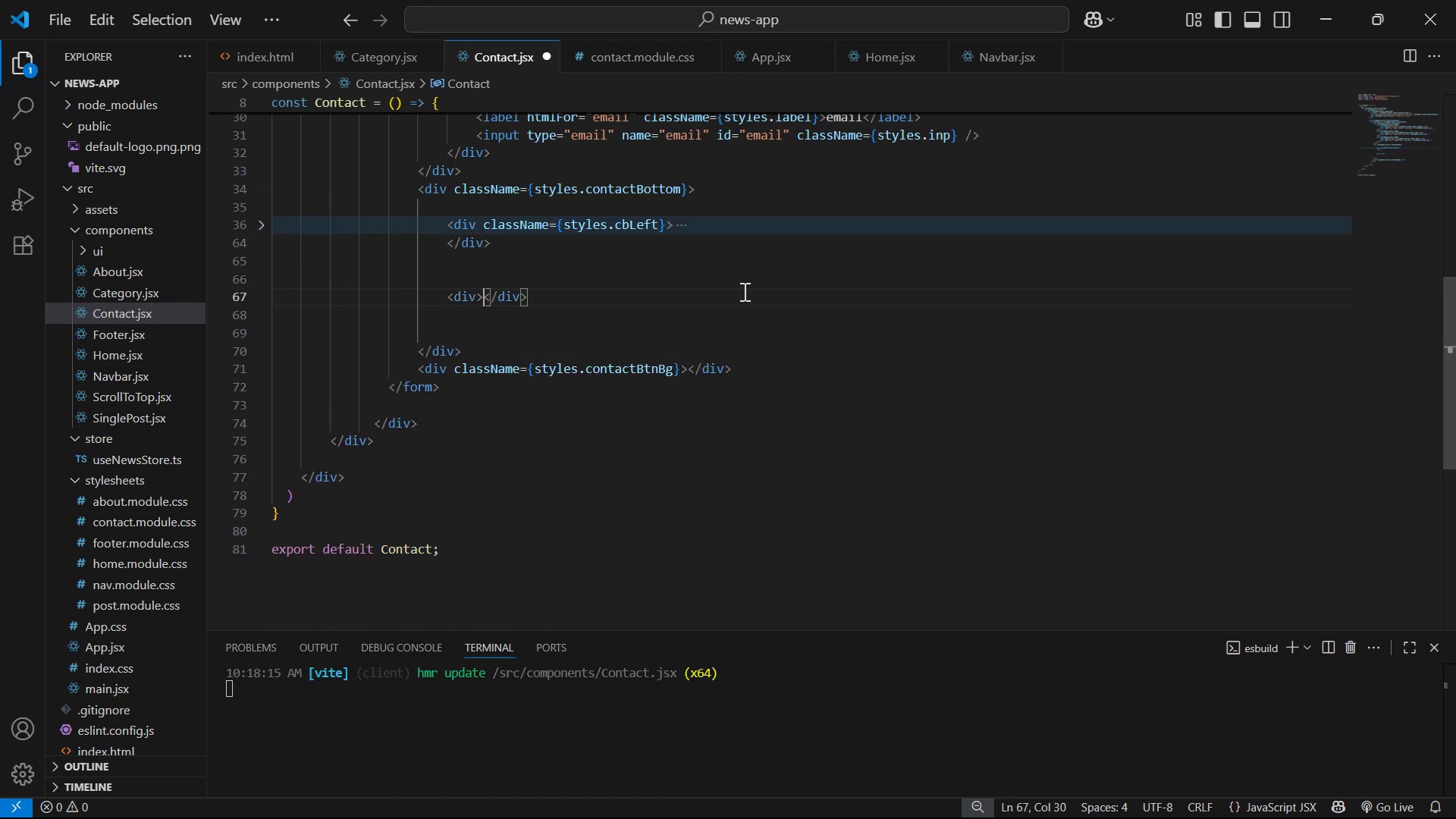 
key(Enter)
 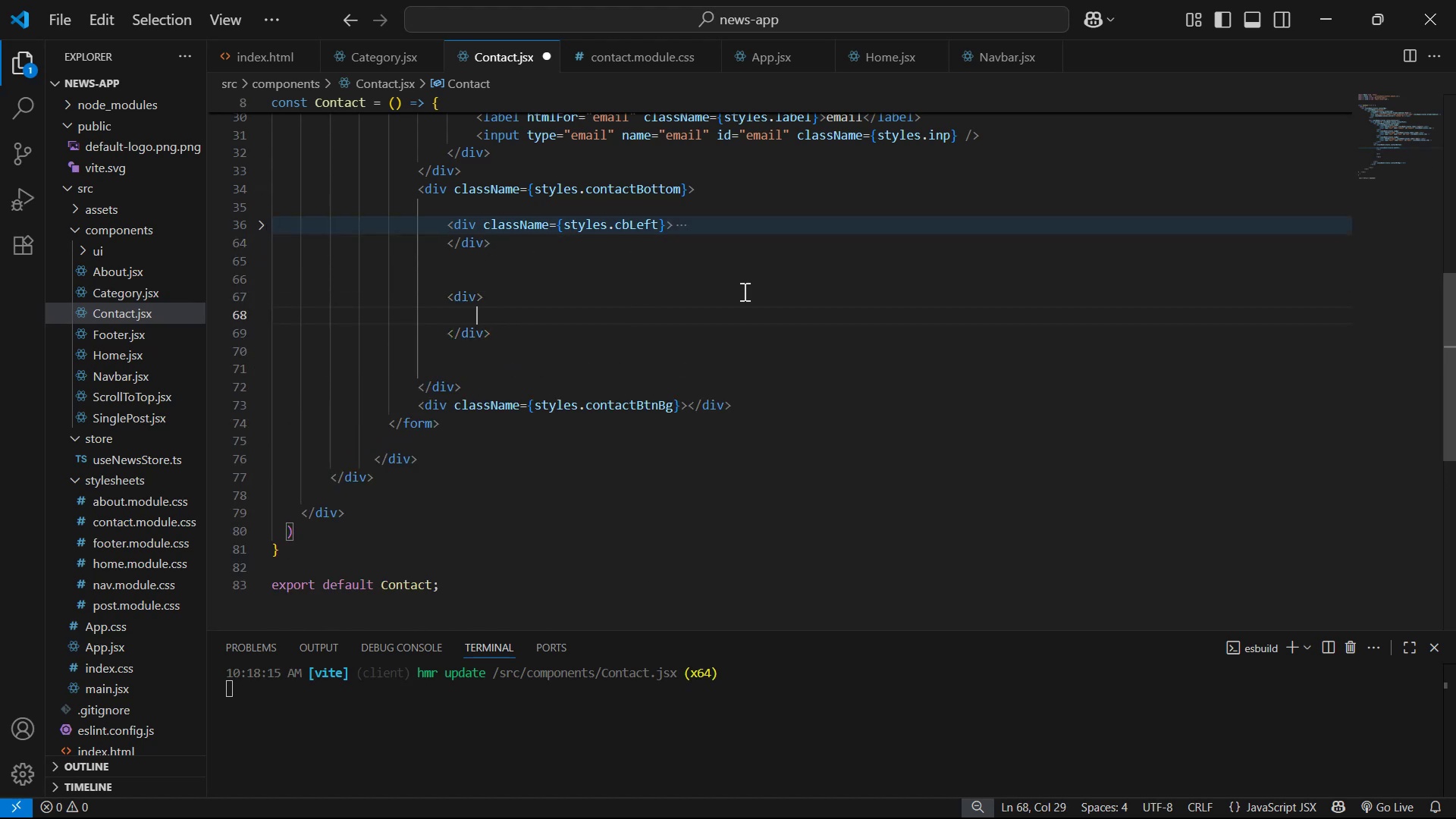 
key(ArrowUp)
 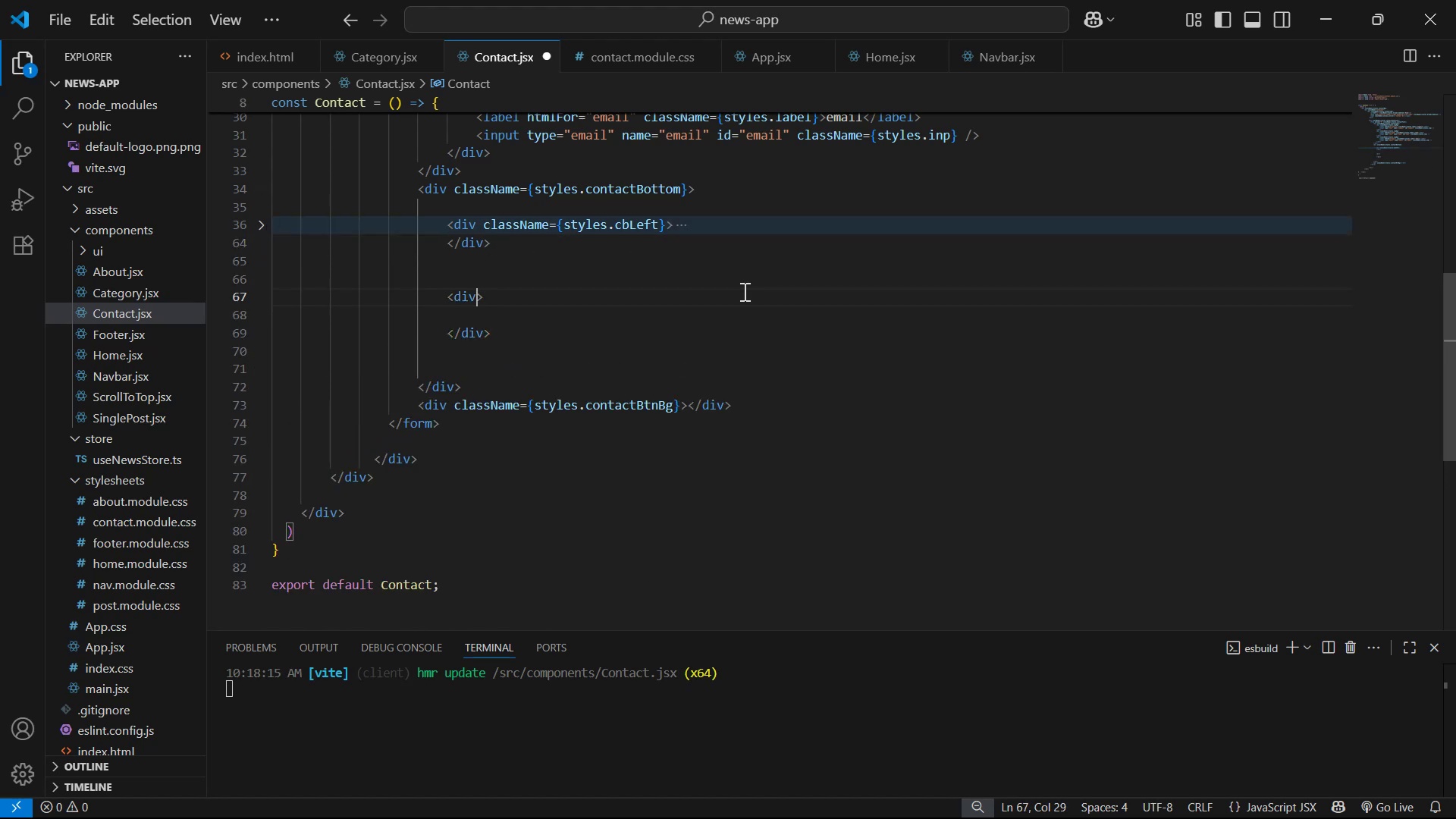 
type( cla)
 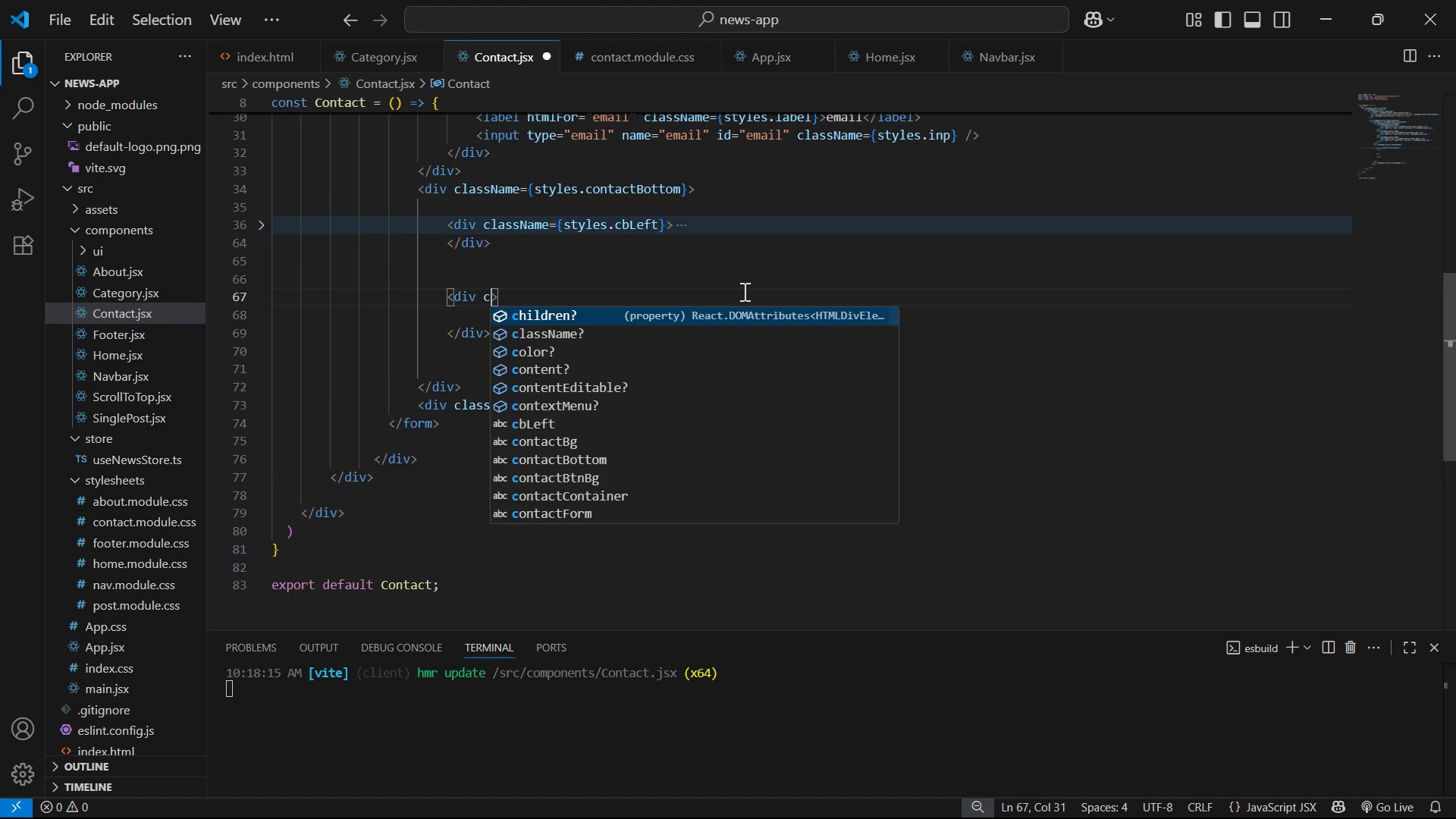 
key(Enter)
 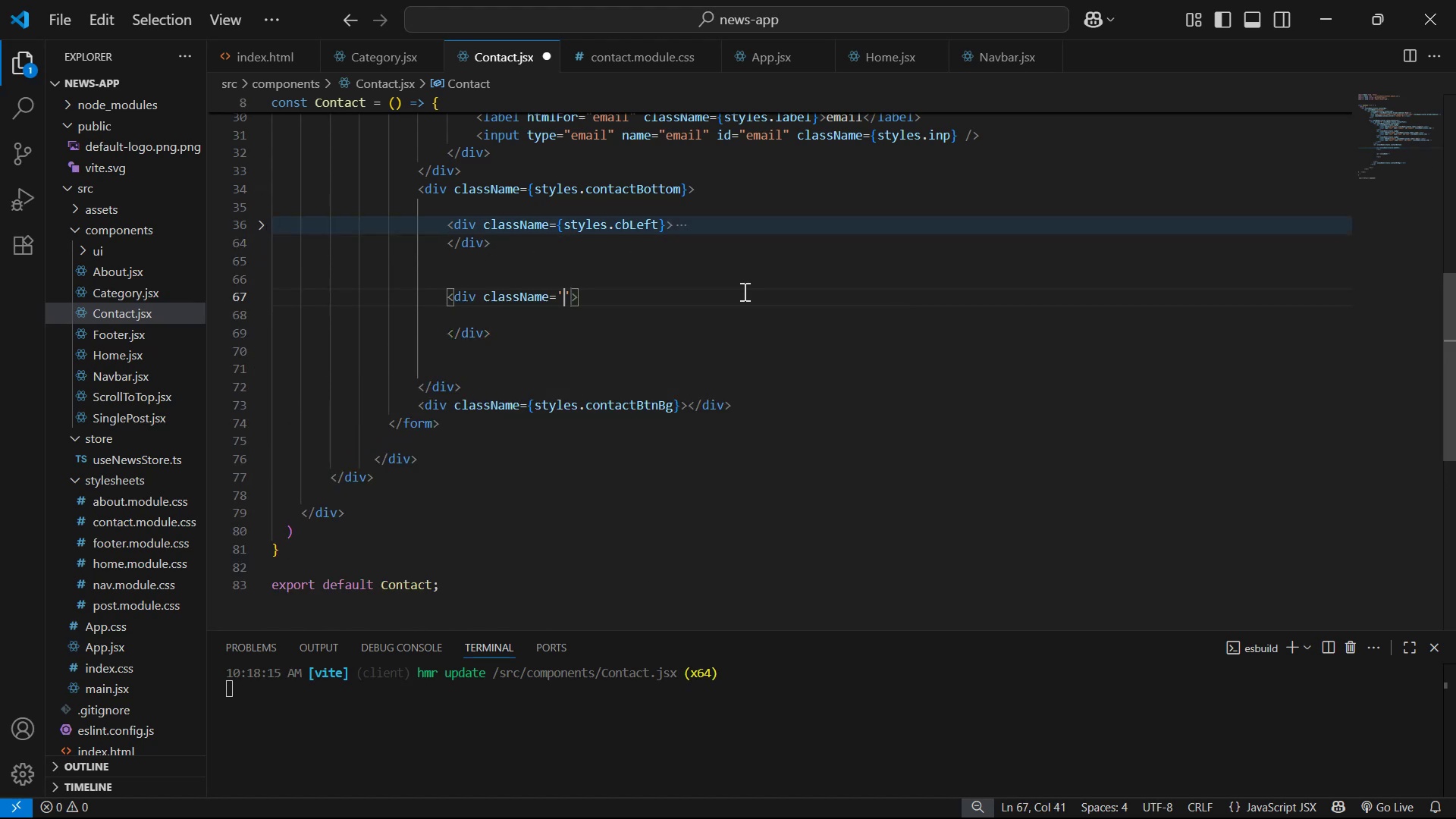 
key(ArrowRight)
 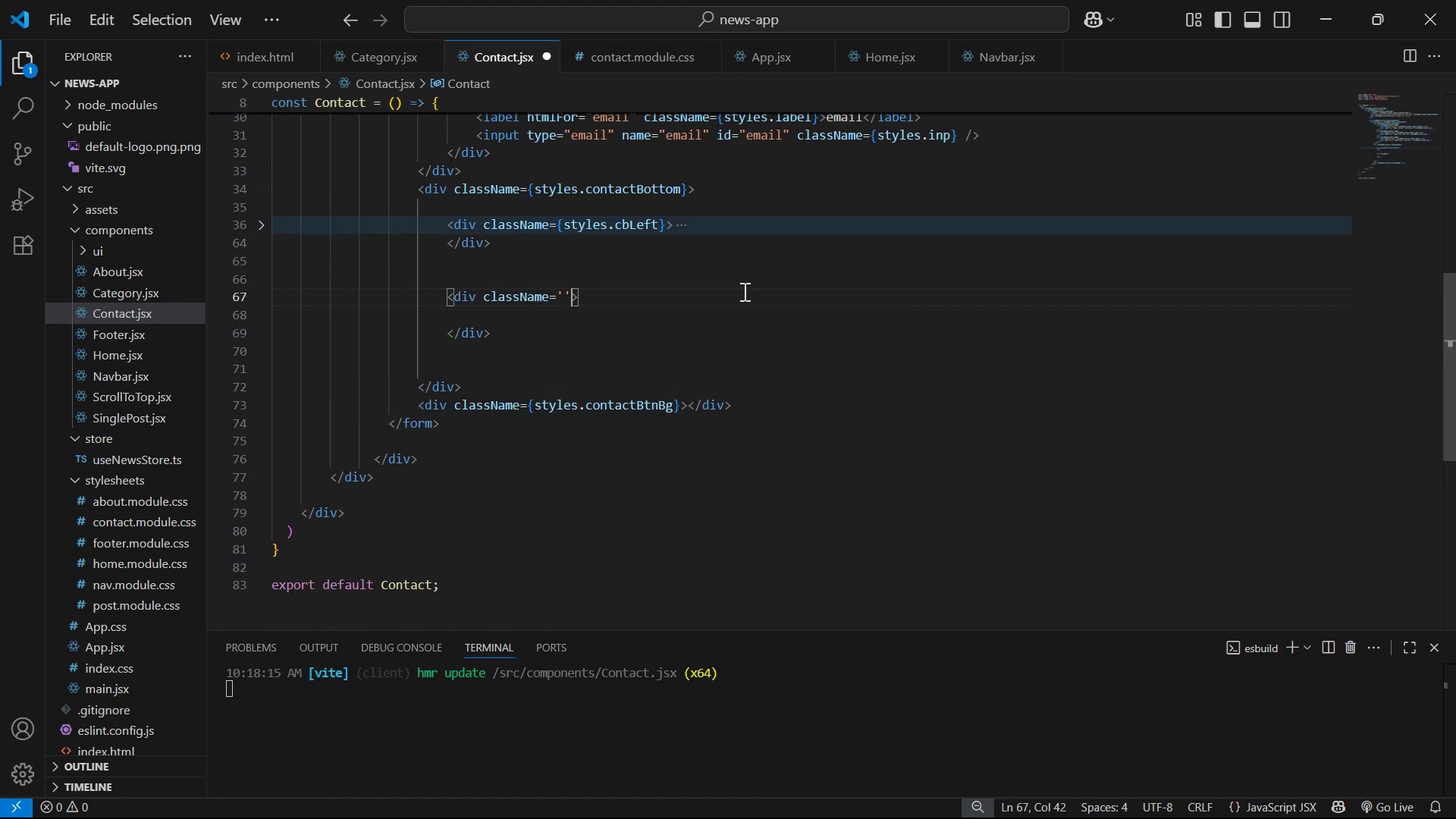 
key(Backspace)
key(Backspace)
type({sty)
 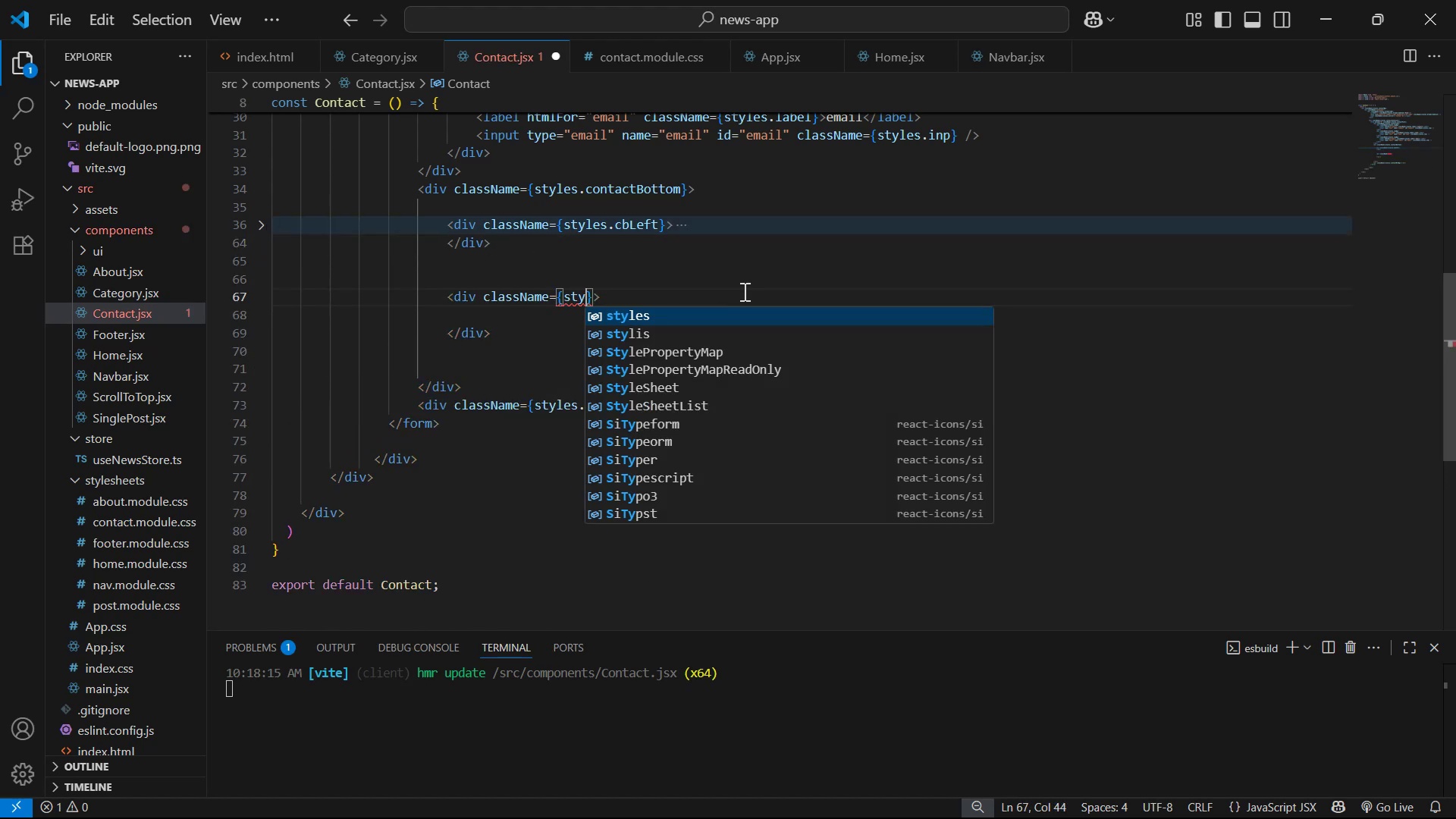 
key(Enter)
 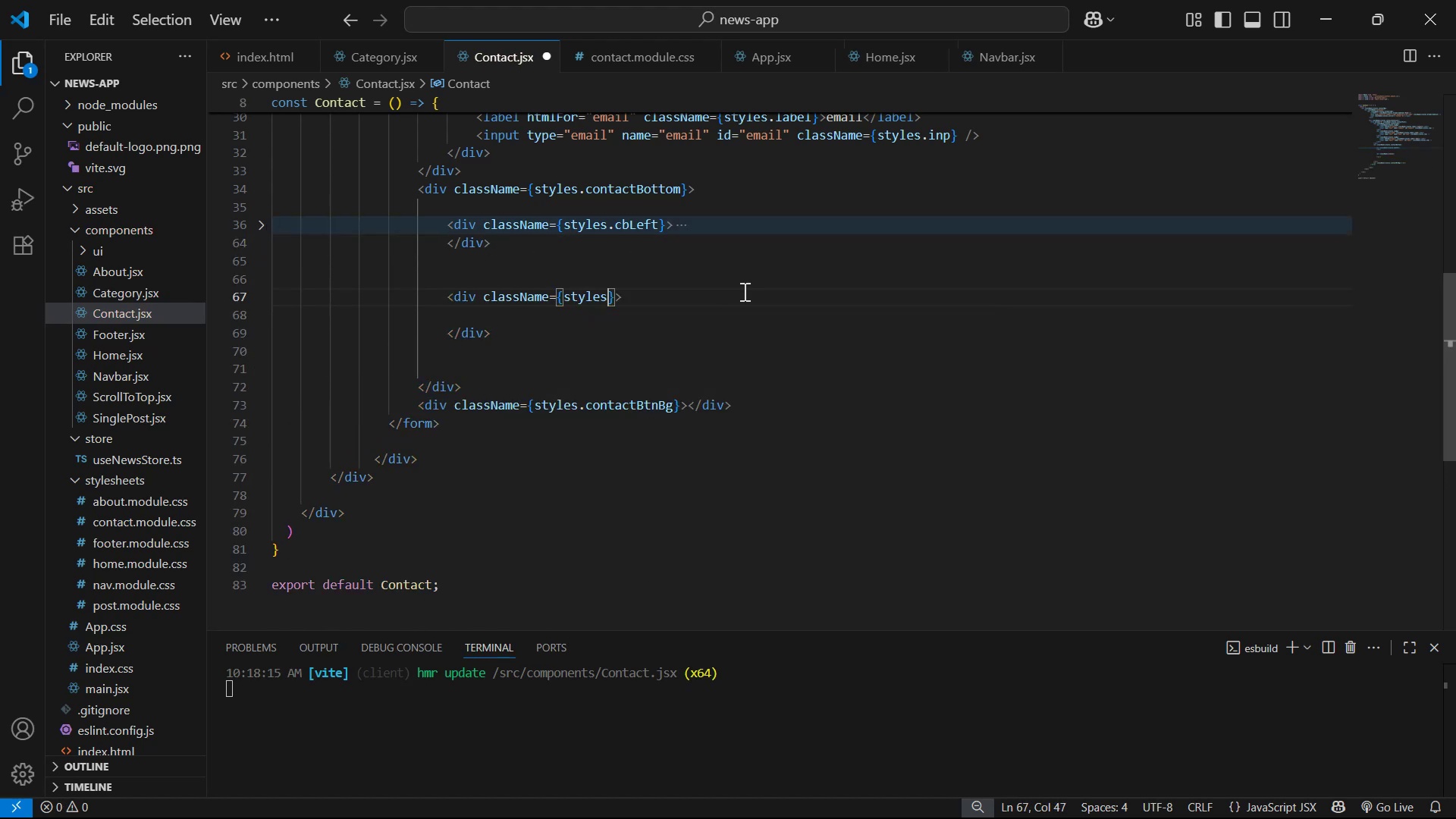 
type(.cbRight )
key(Backspace)
 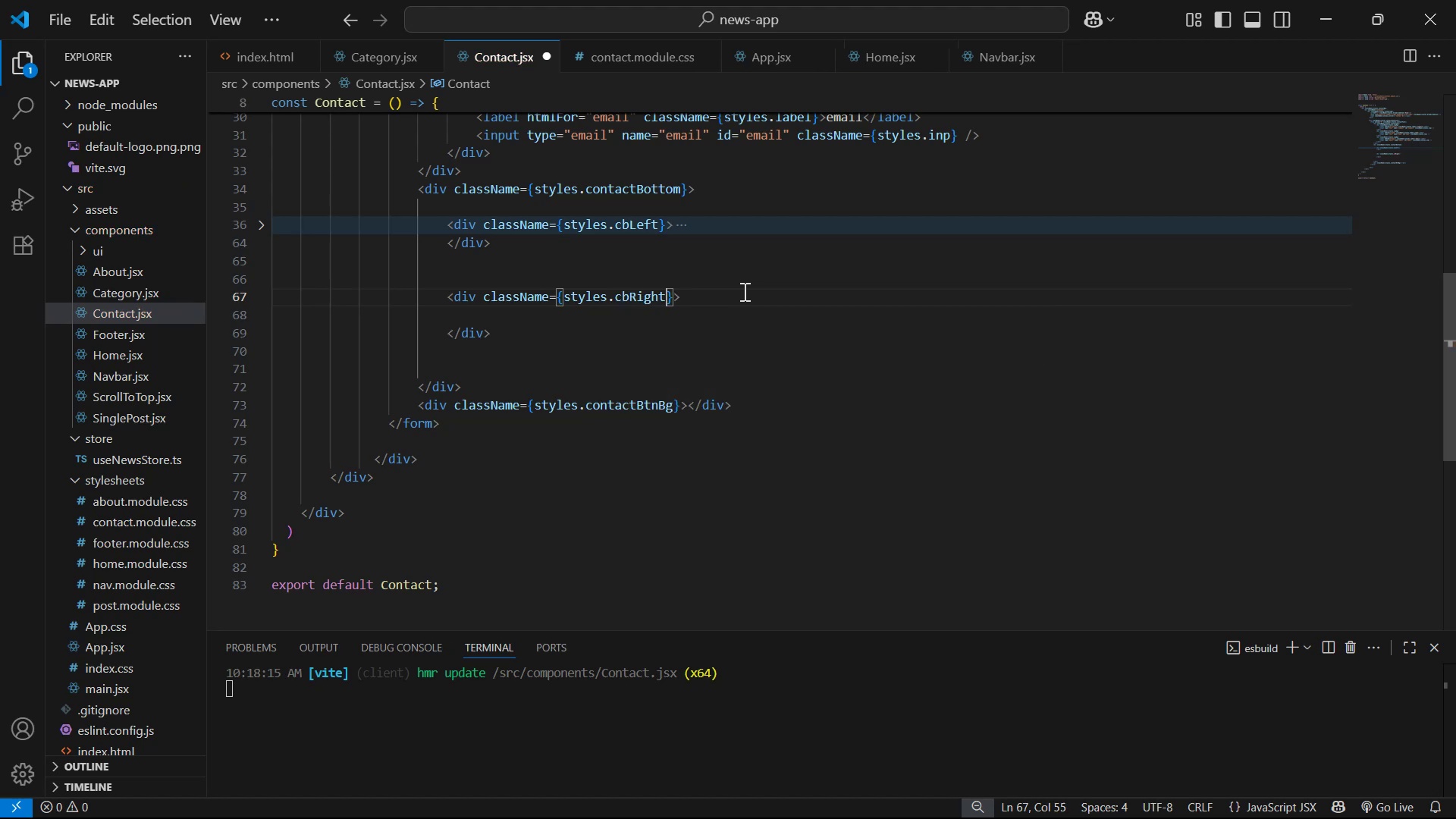 
key(Control+S)
 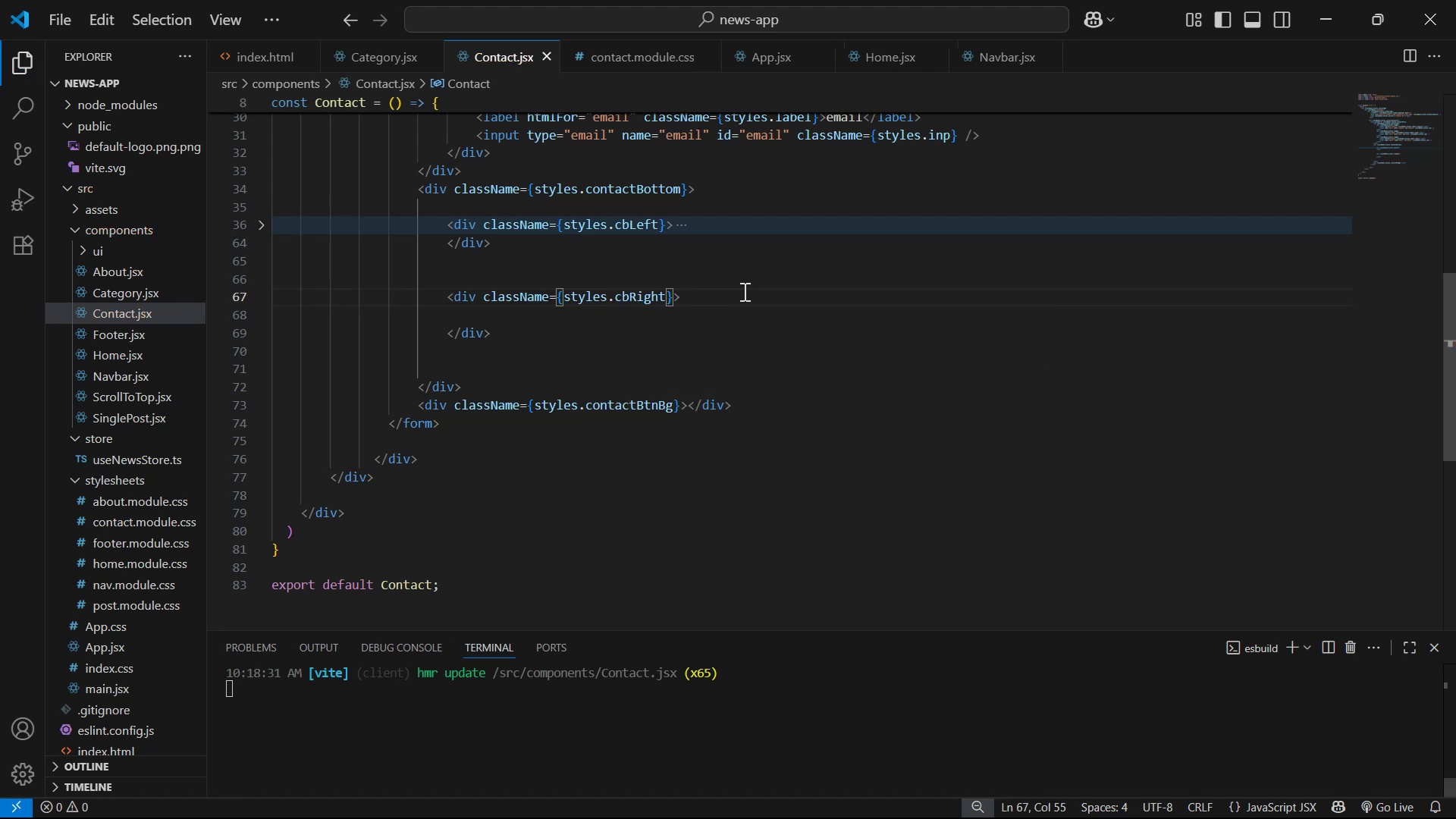 
key(ArrowDown)
 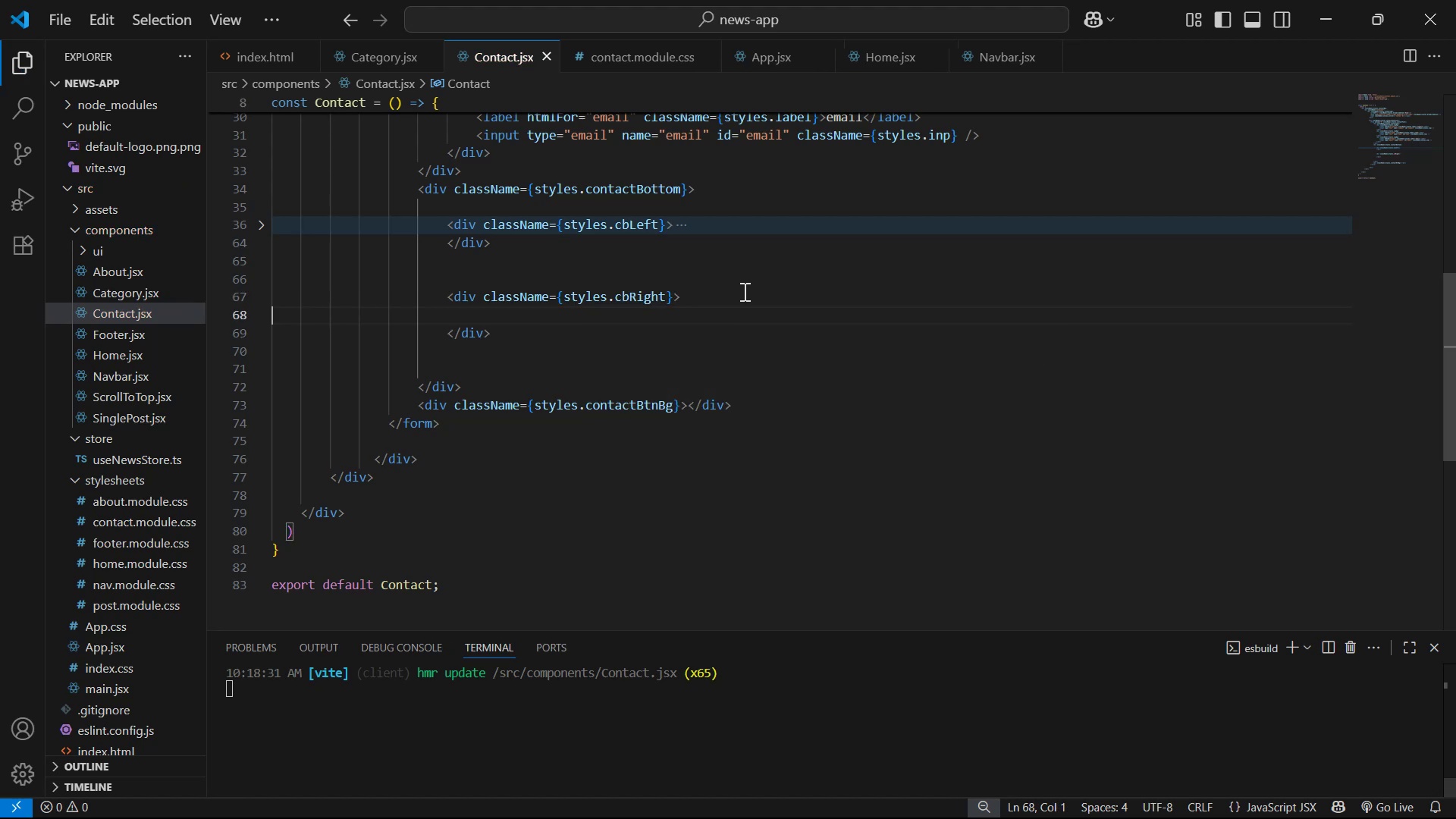 
key(Backspace)
 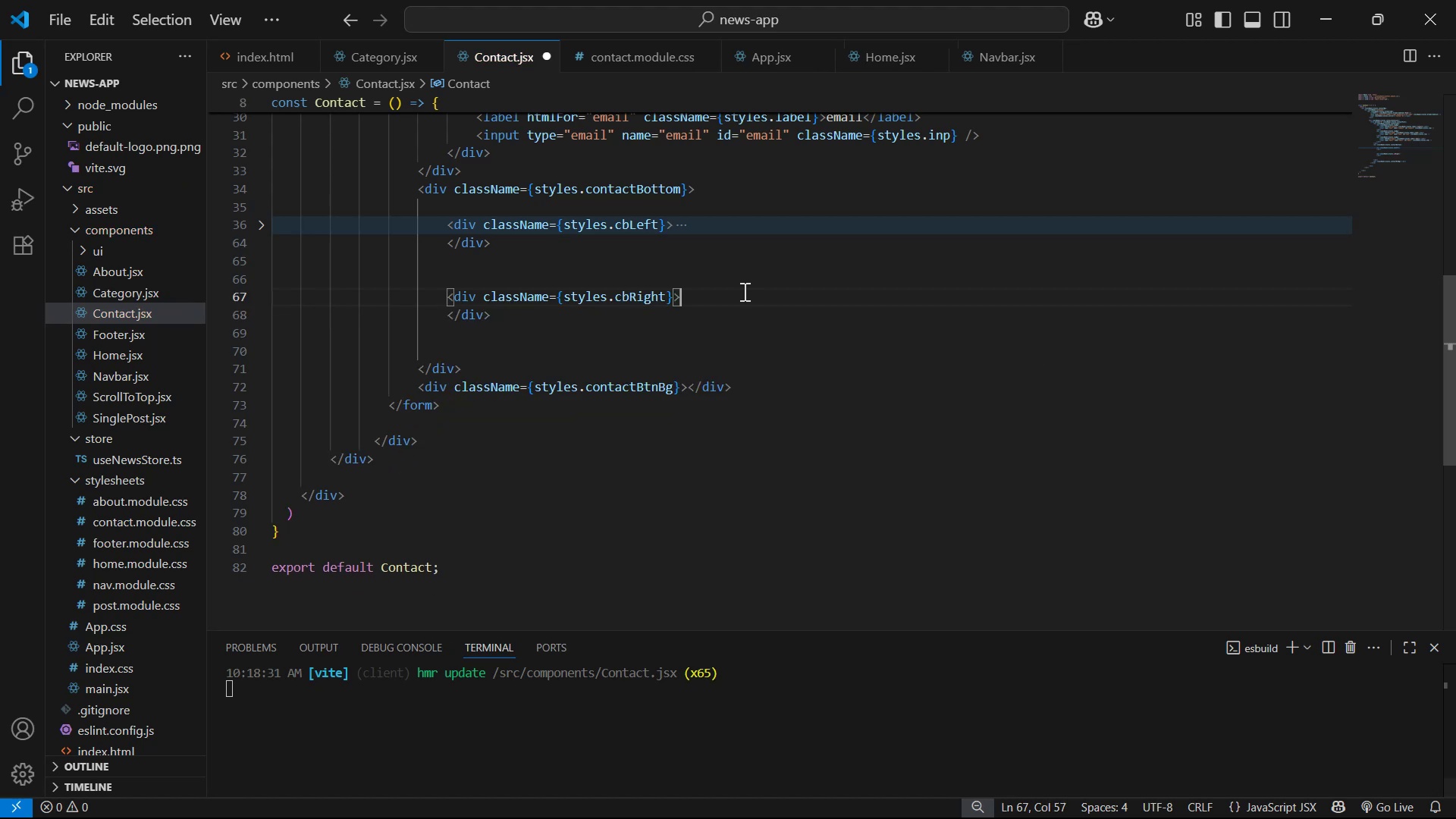 
key(Enter)
 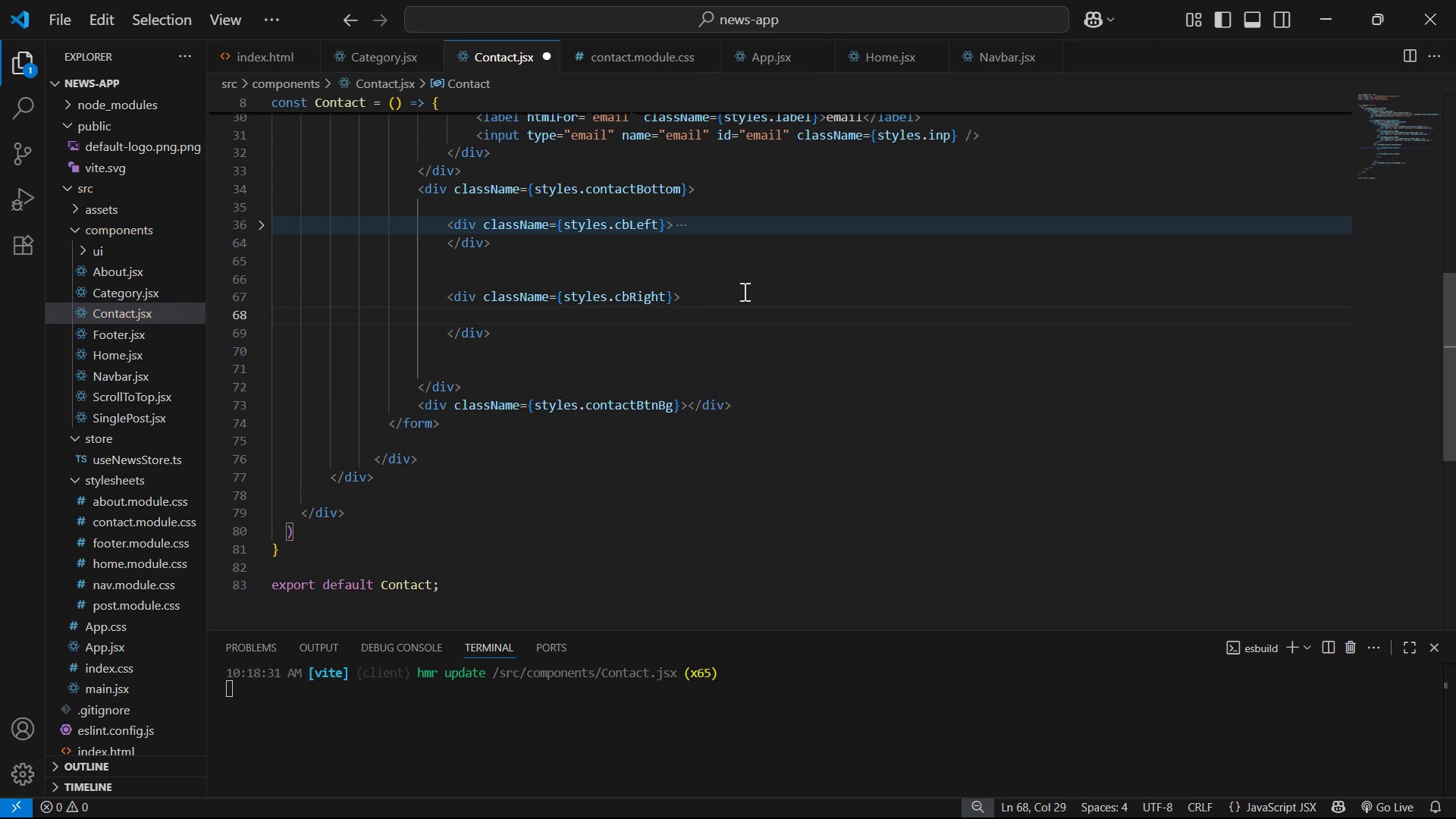 
key(Alt+Tab)
 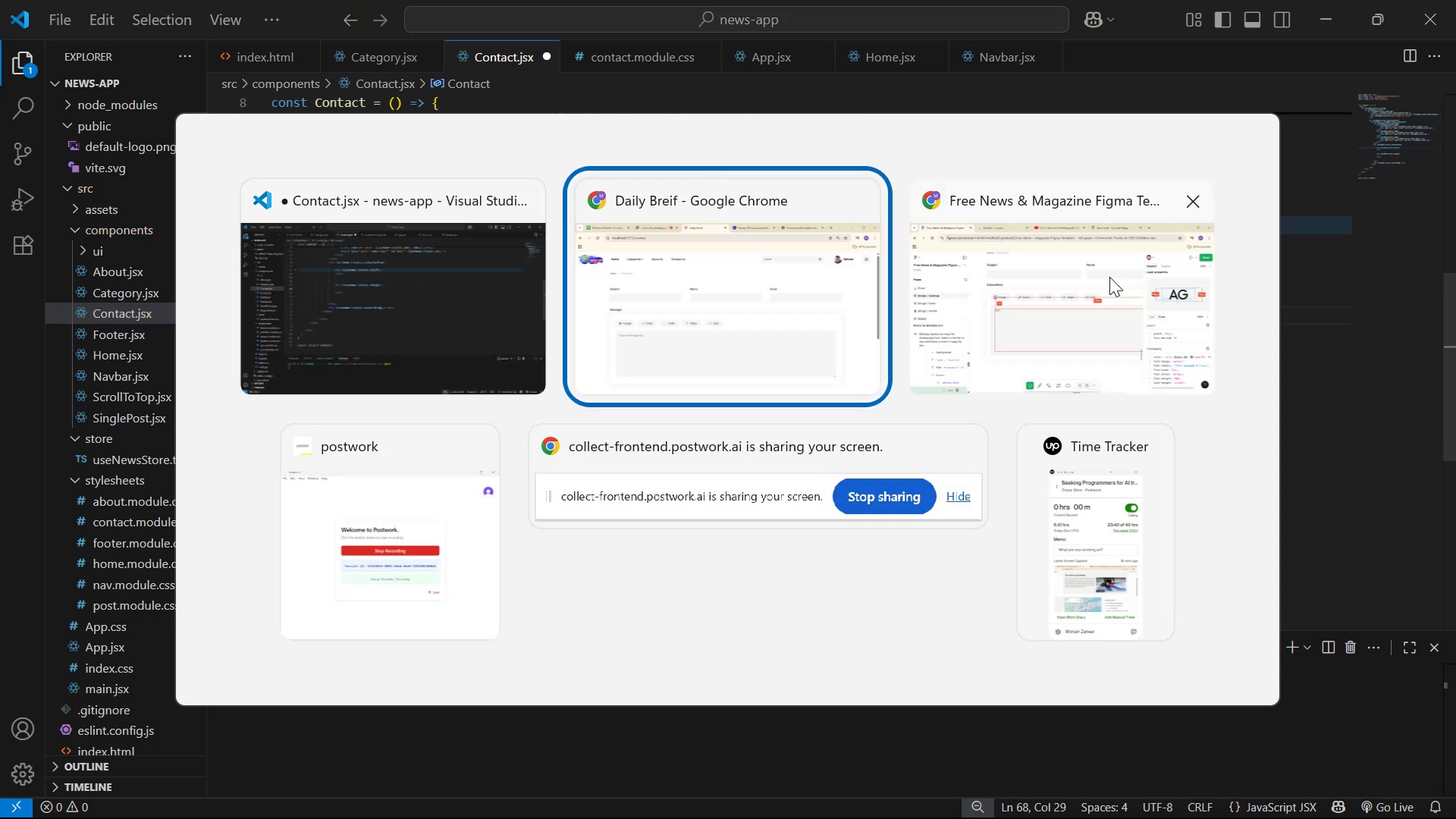 
key(Alt+AltLeft)
 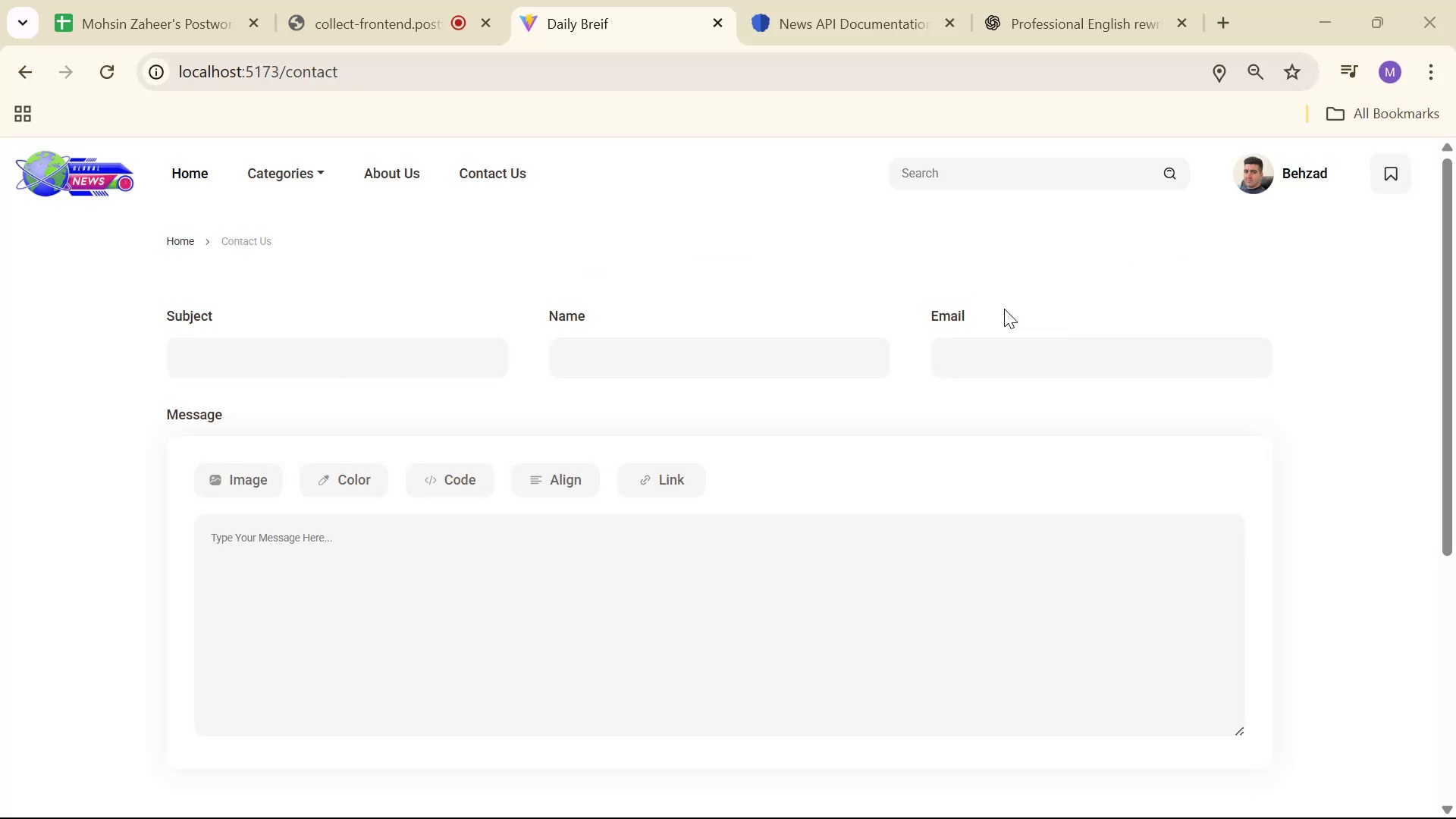 
key(Alt+Tab)
 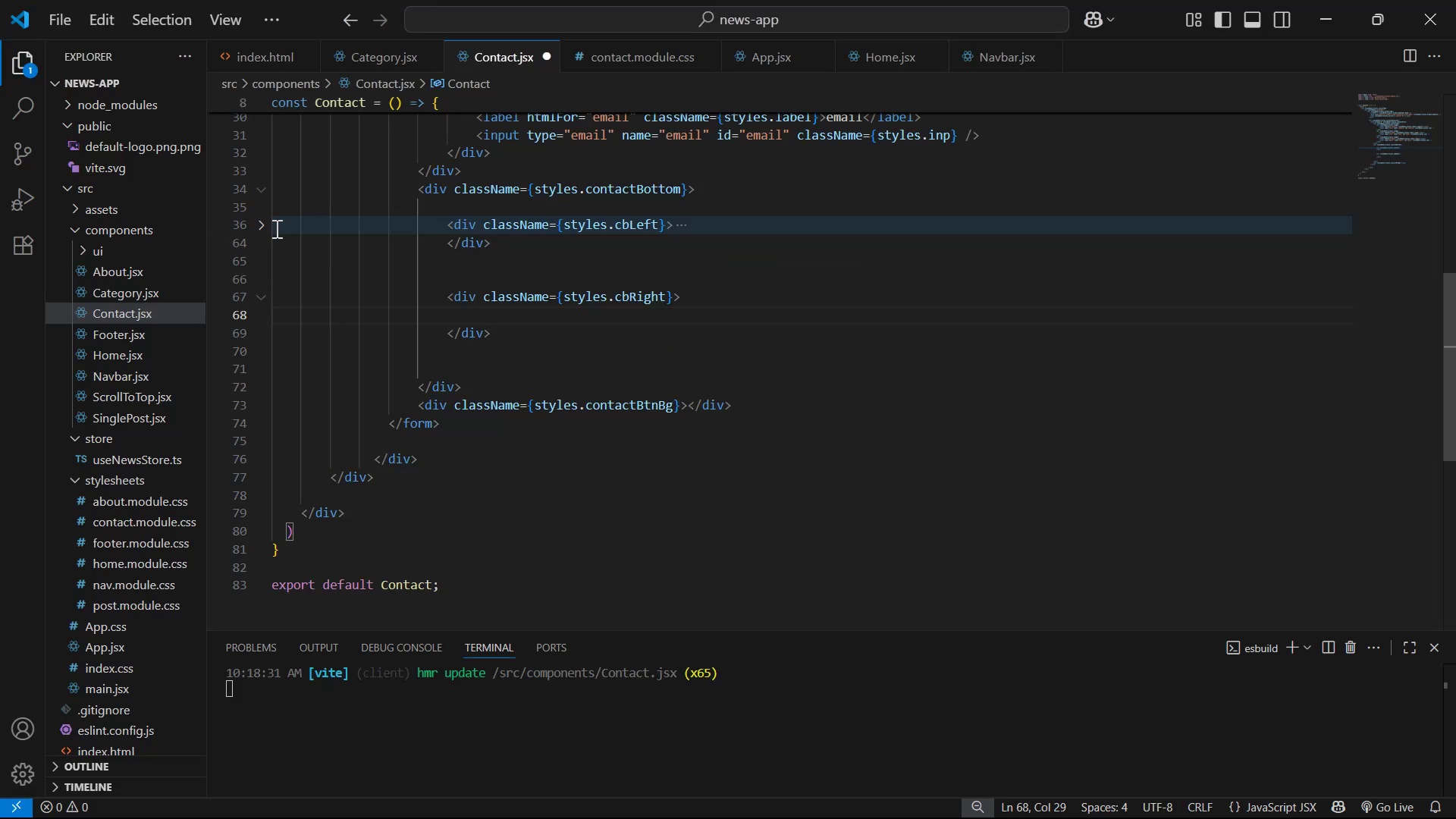 
double_click([266, 228])
 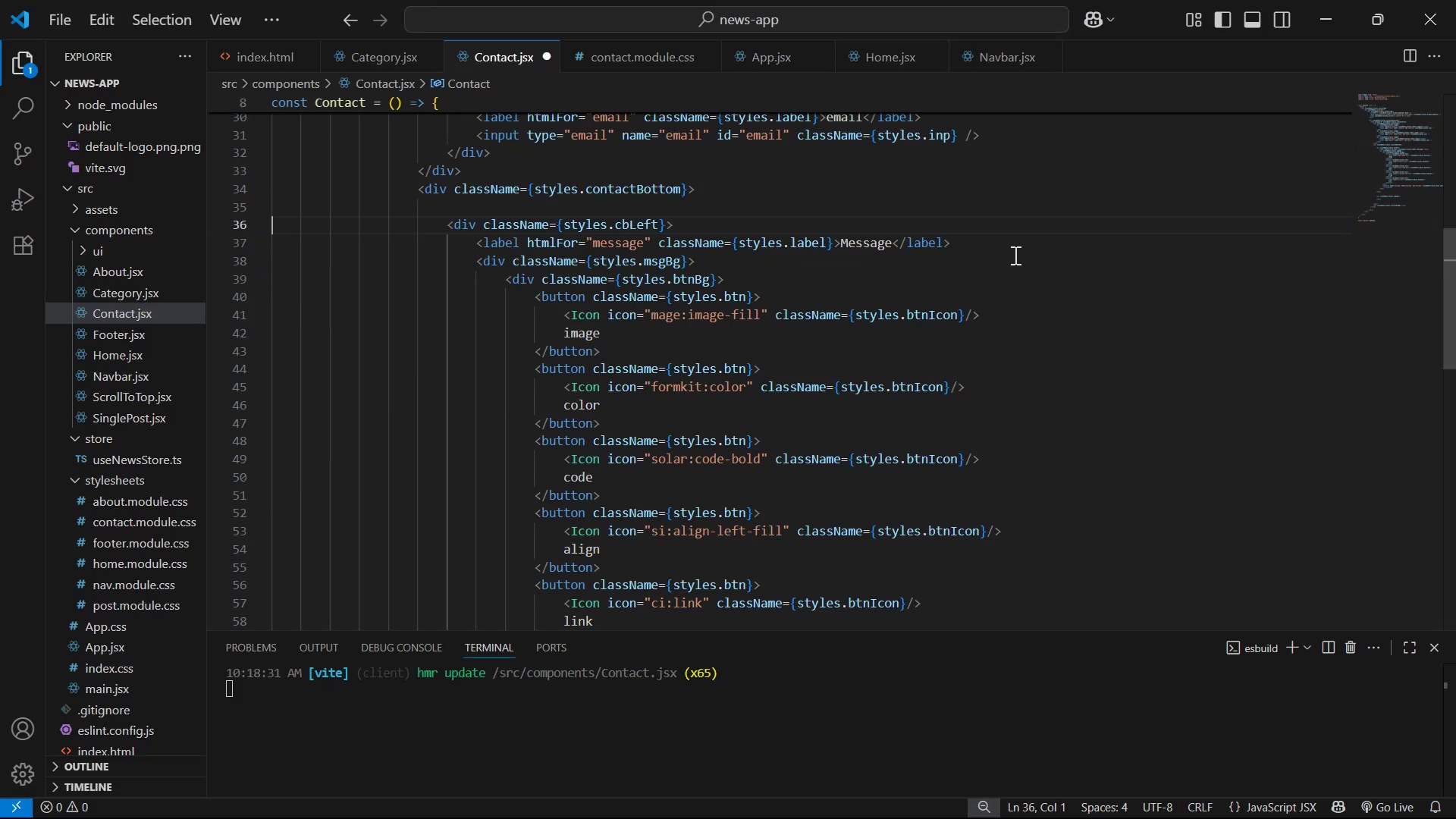 
left_click([1026, 242])
 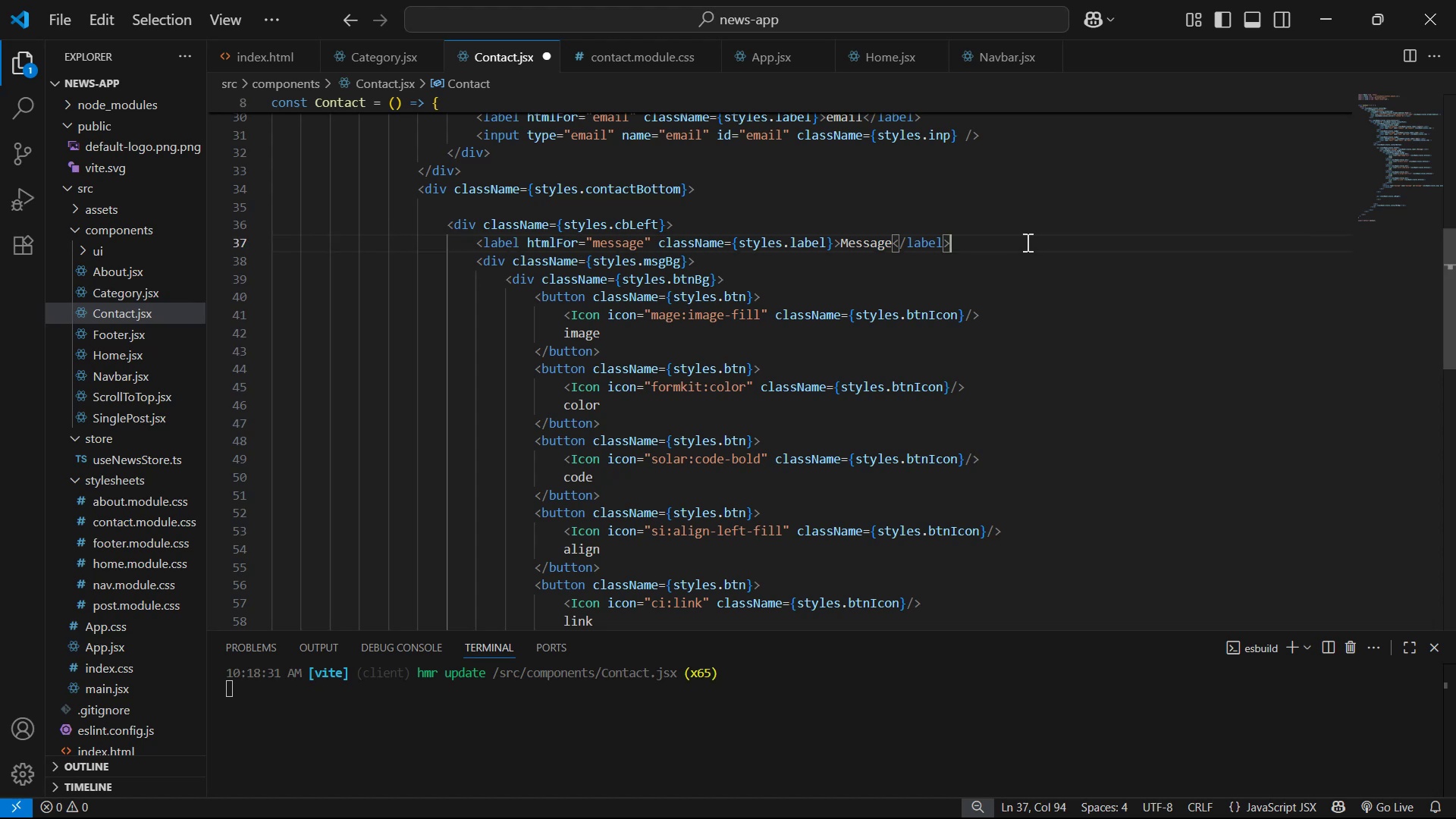 
key(Control+C)
 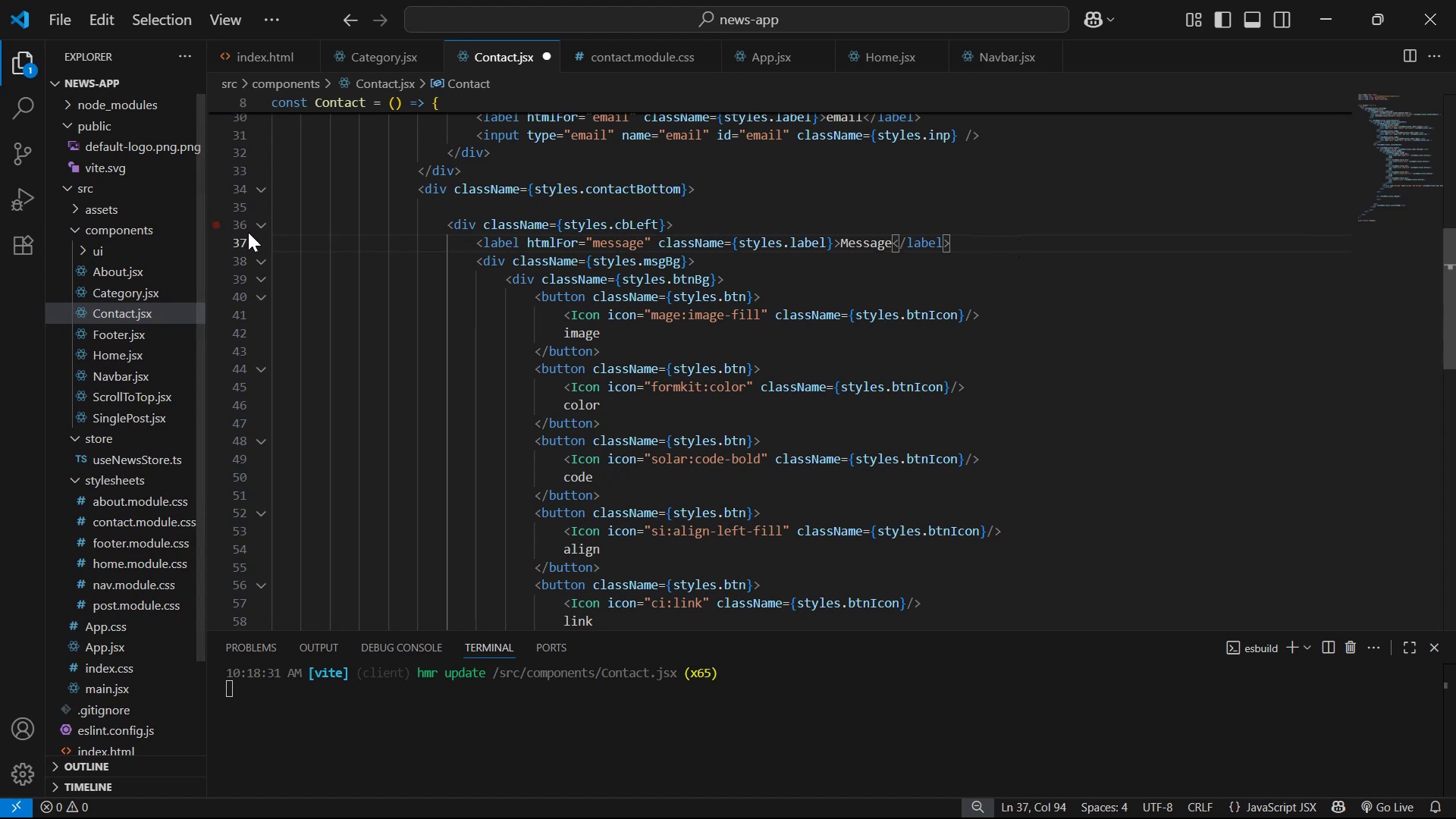 
left_click([253, 228])
 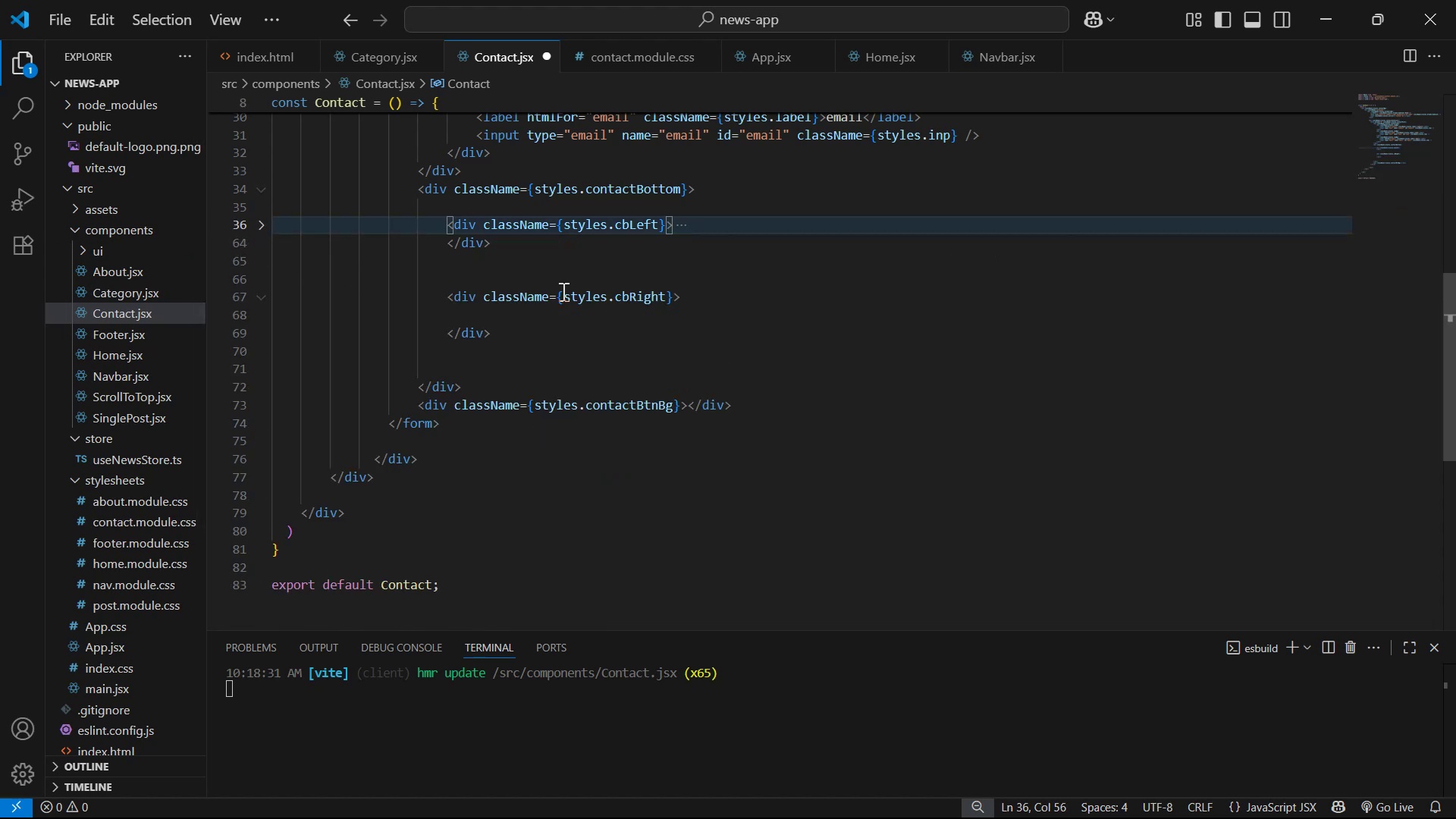 
left_click([542, 324])
 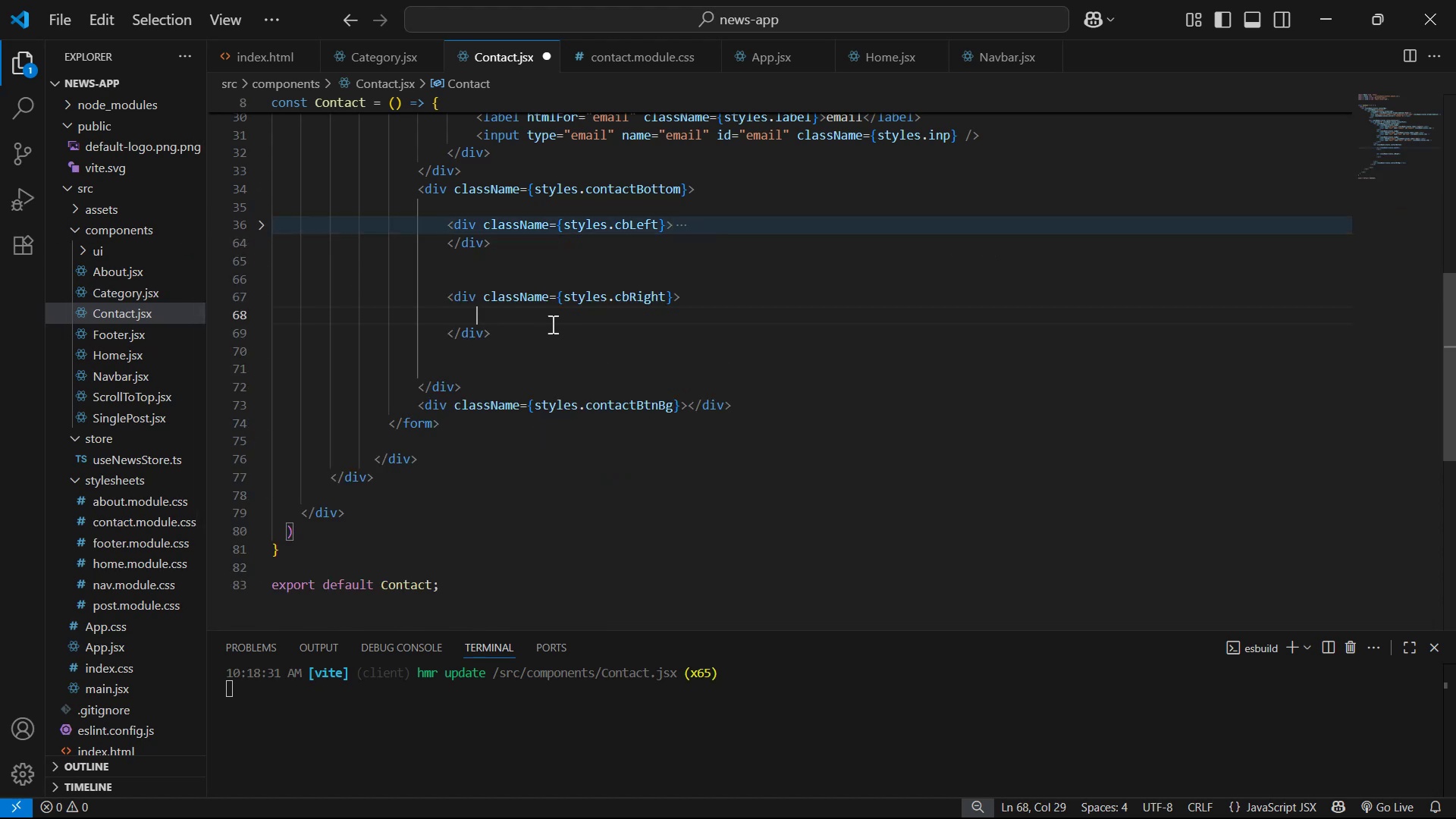 
key(Control+V)
 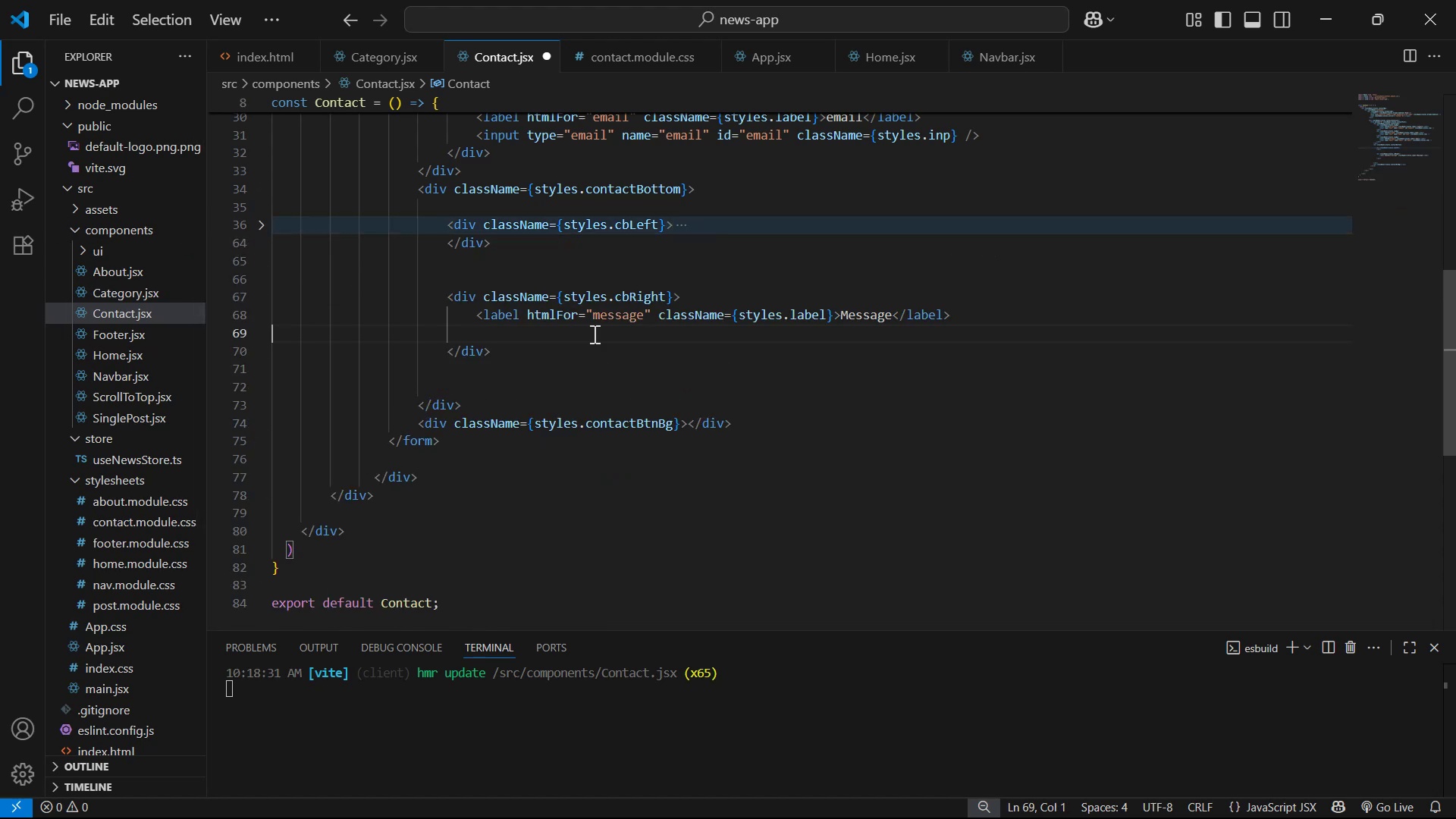 
key(Control+S)
 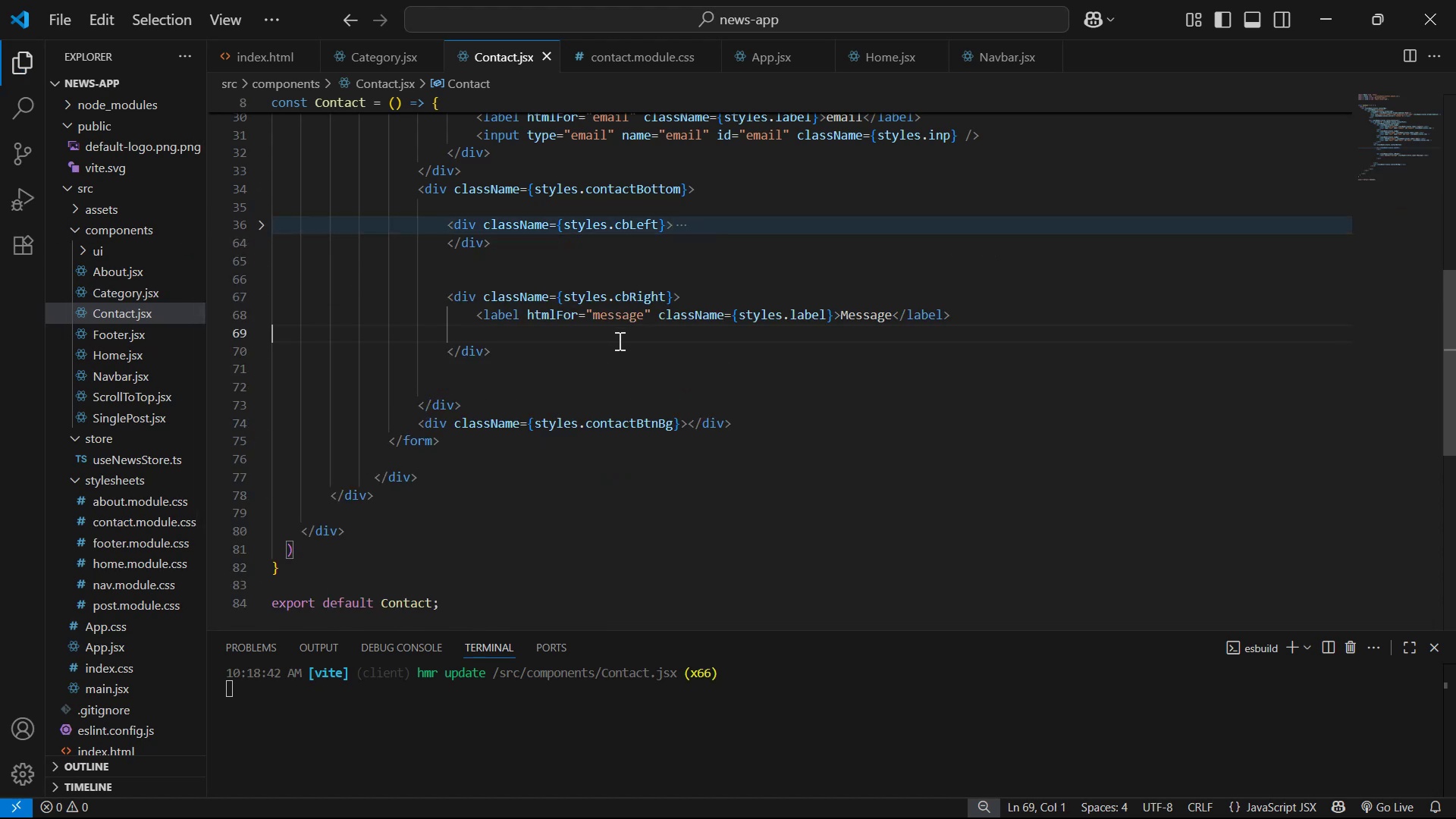 
key(Alt+Tab)
 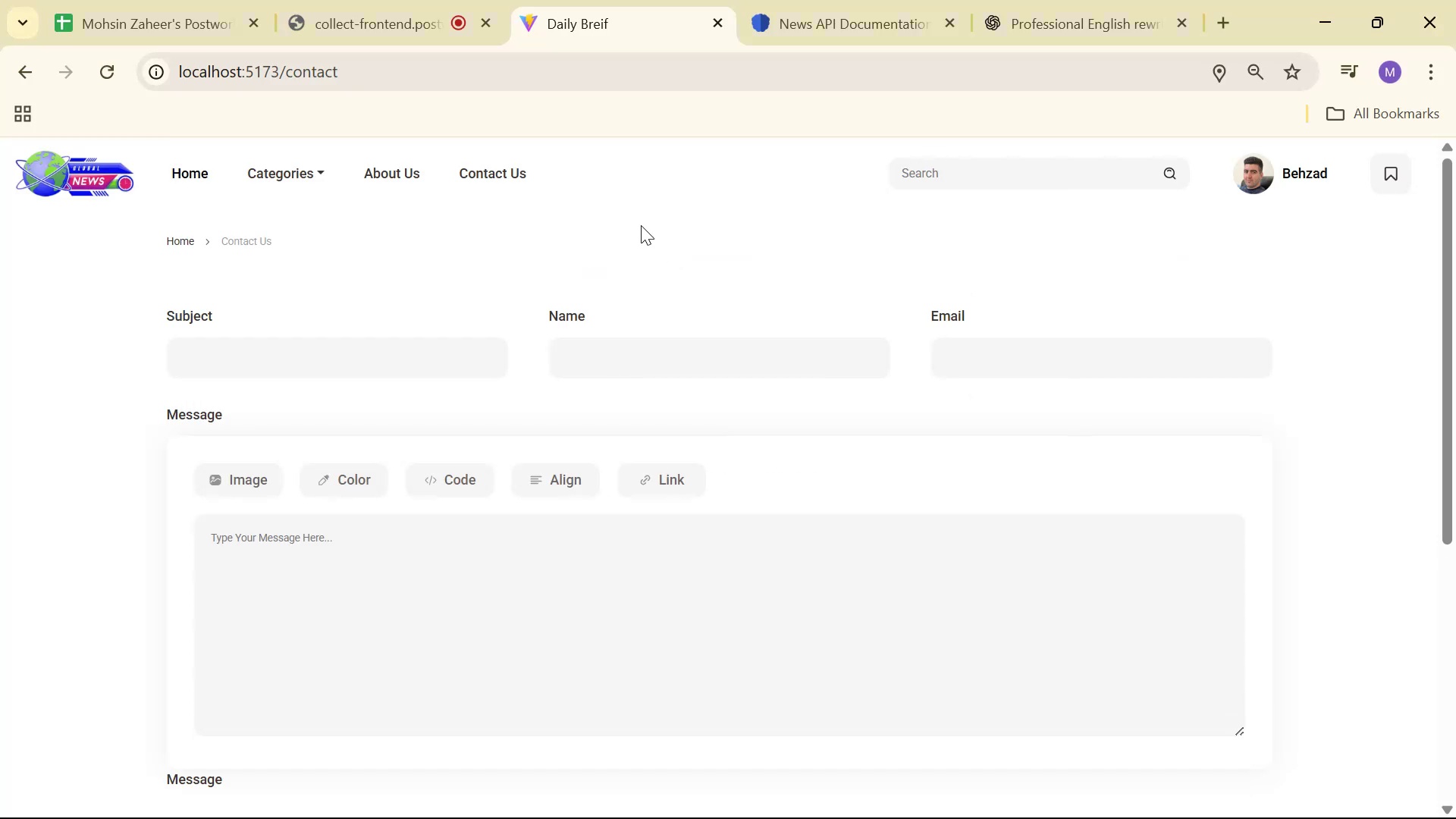 
left_click([381, 5])
 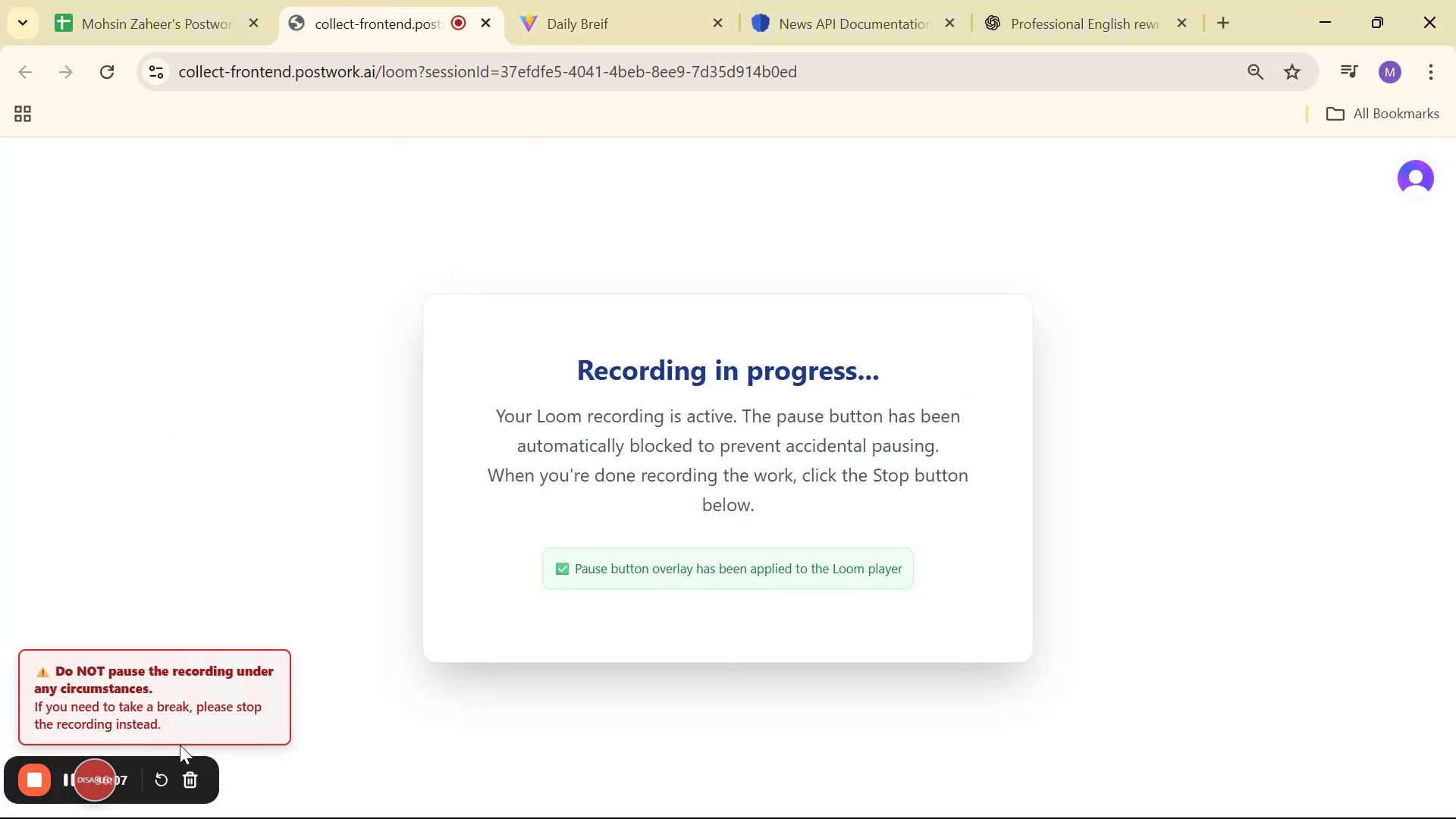 
key(Control+Minus)
 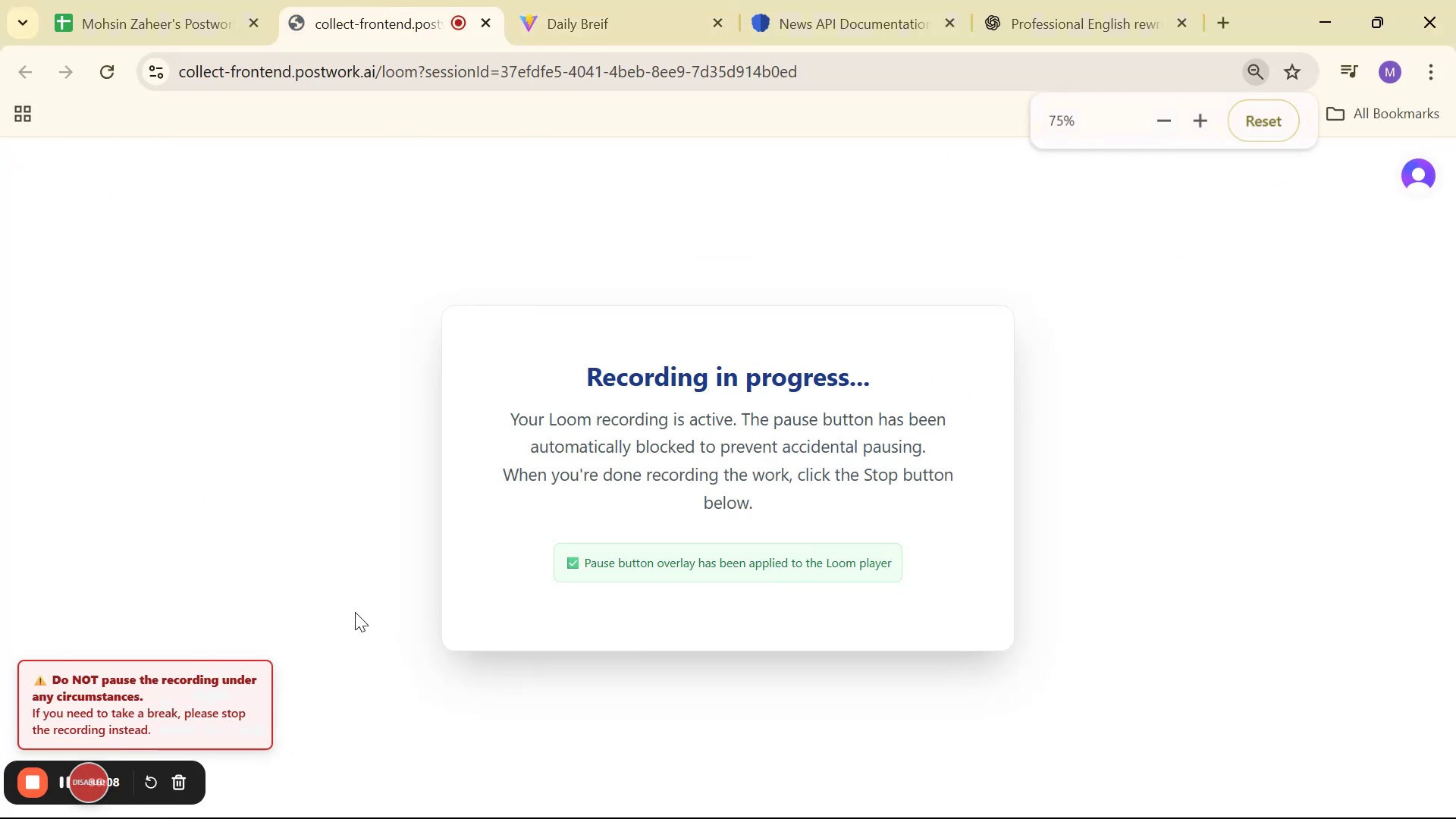 
key(Control+Minus)
 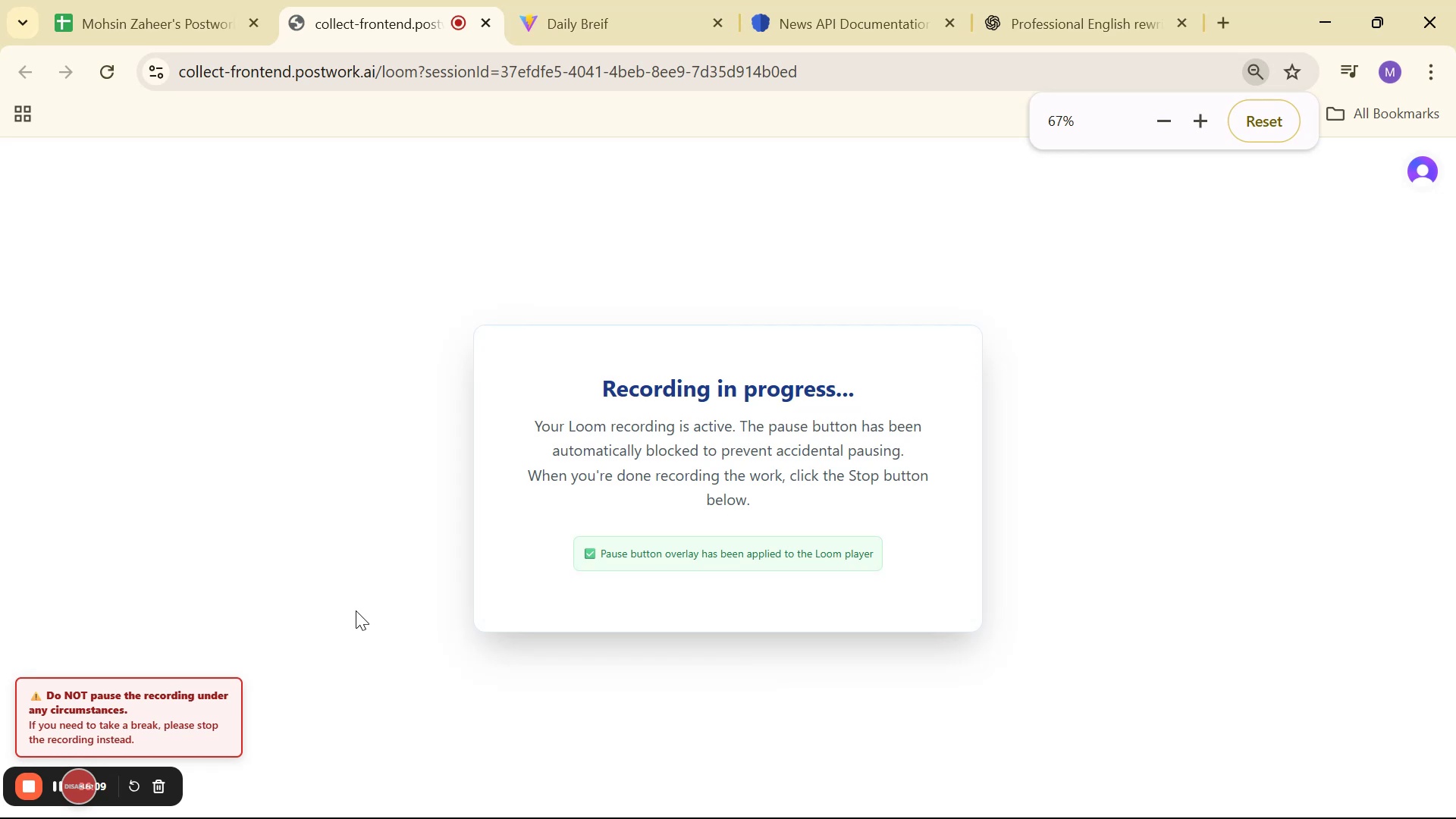 
key(Control+Equal)
 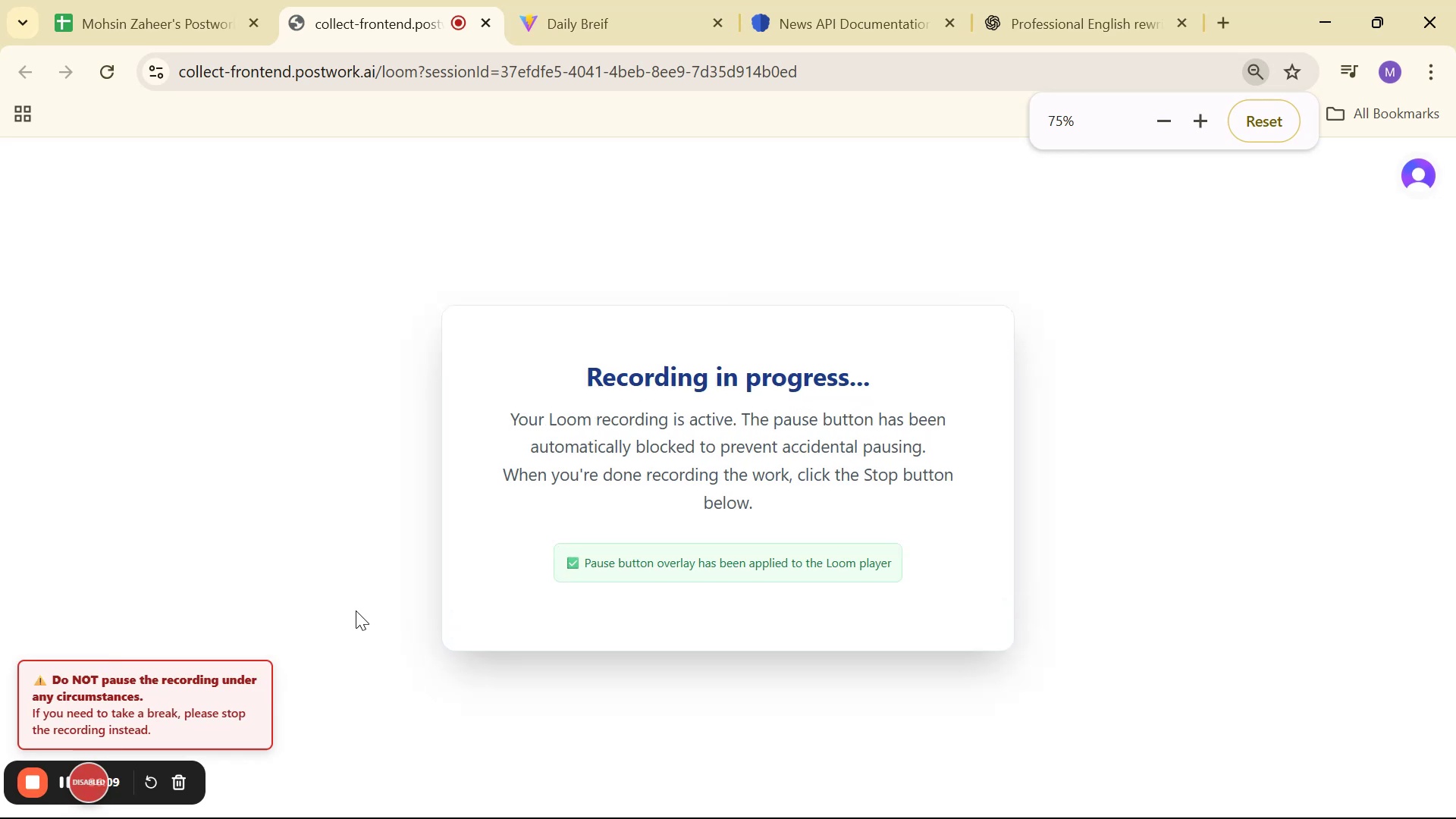 
key(Control+Equal)
 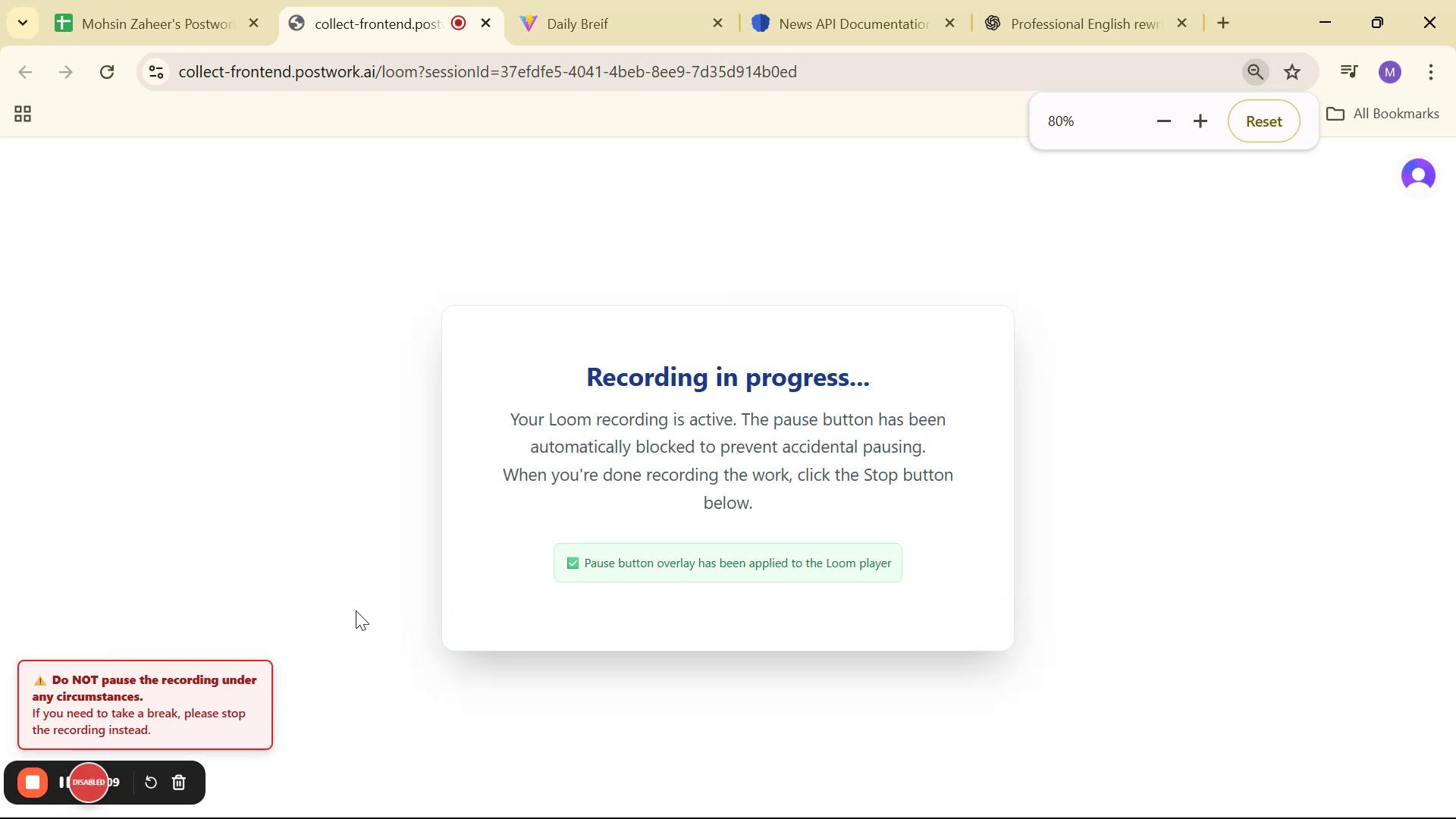 
key(Control+Equal)
 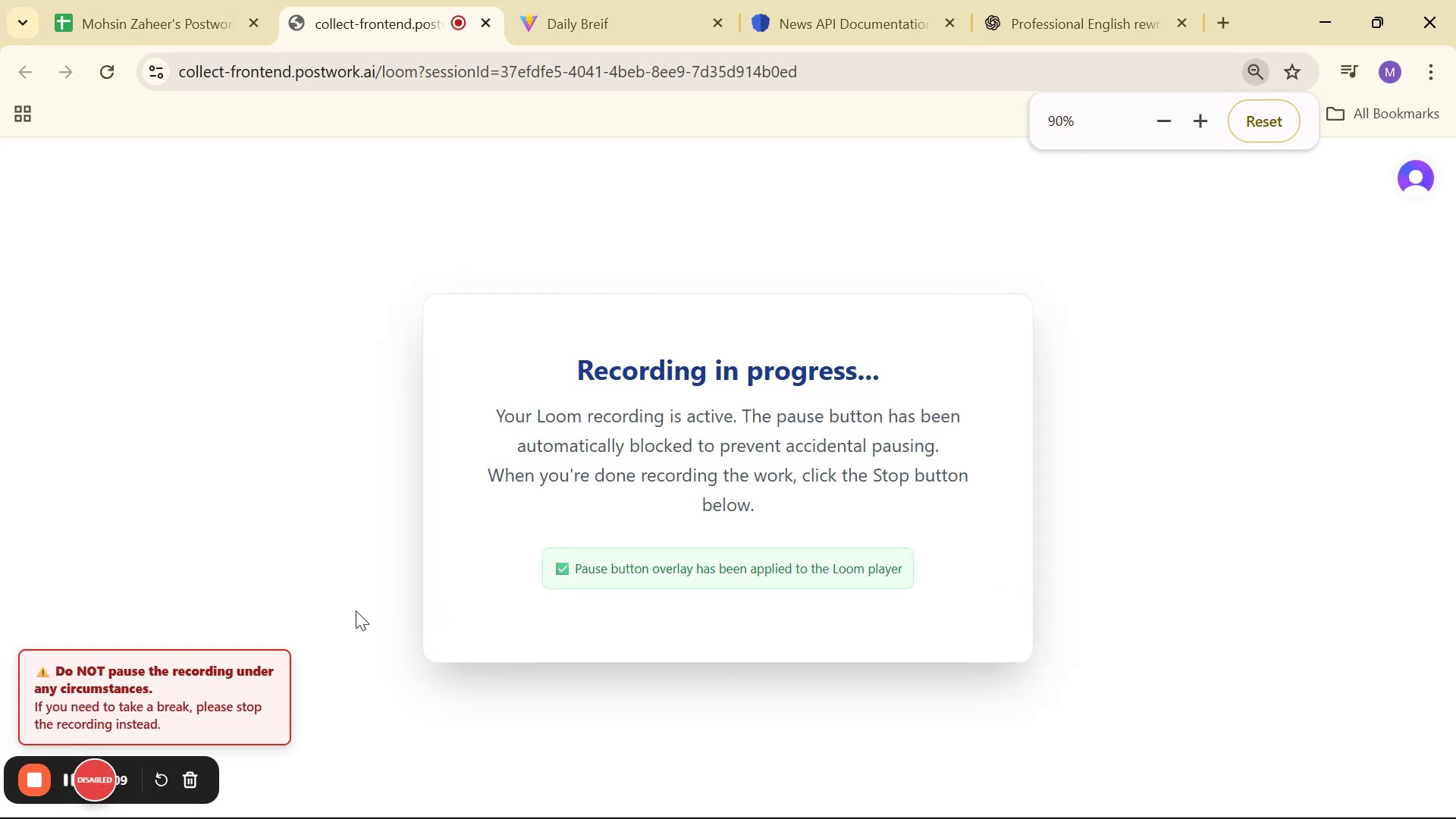 
key(Control+Equal)
 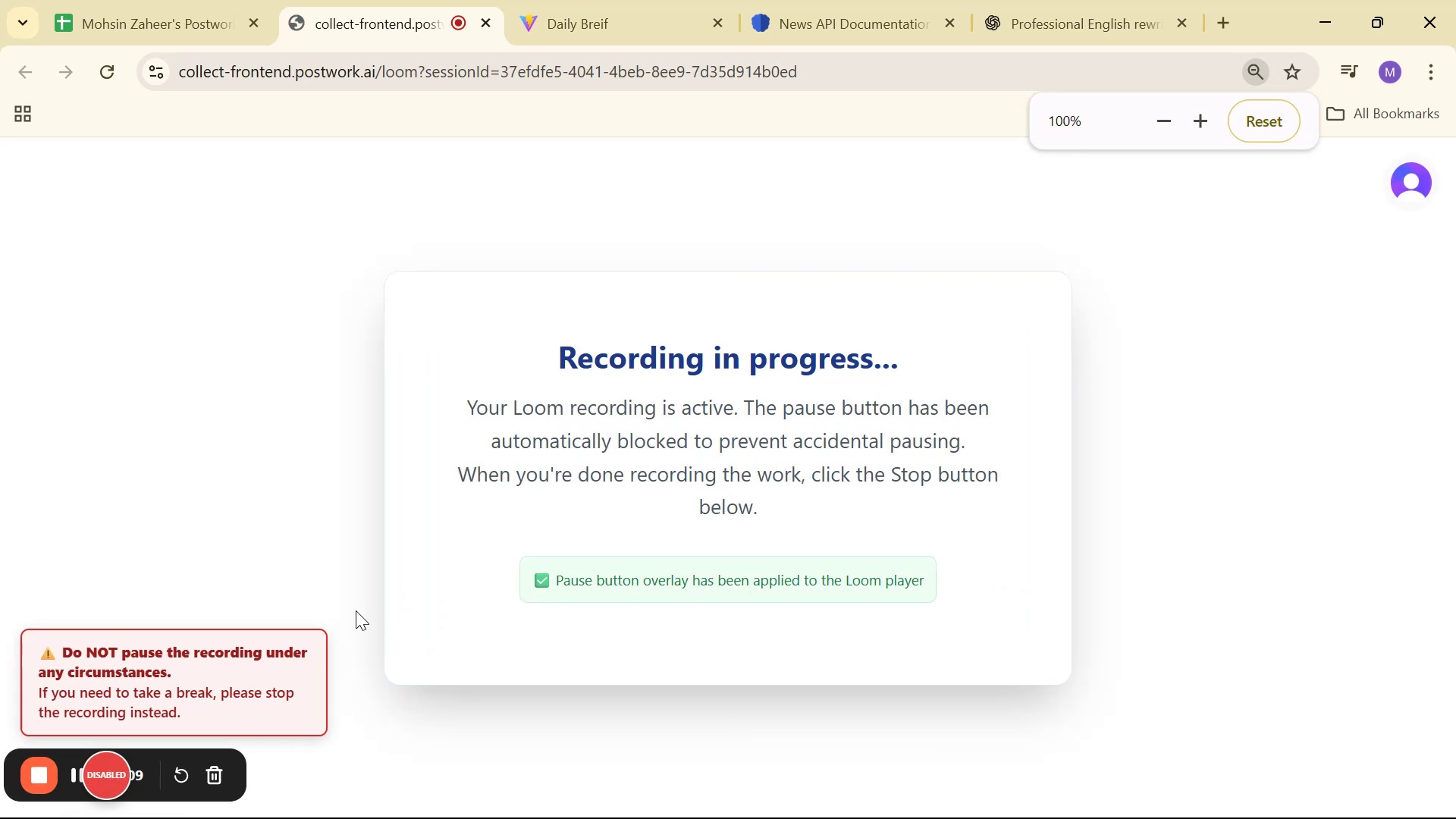 
key(Control+Equal)
 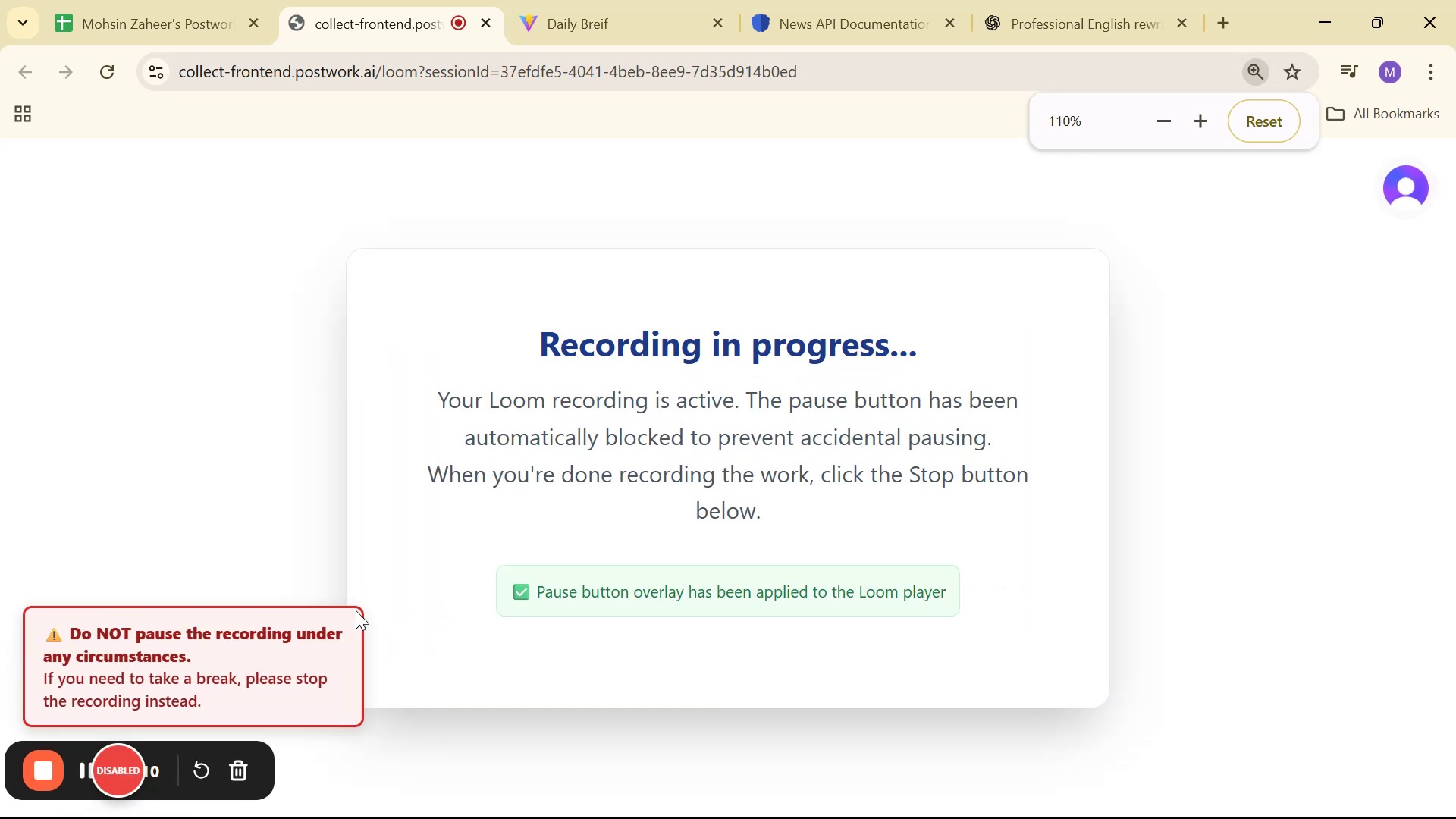 
key(Control+Equal)
 